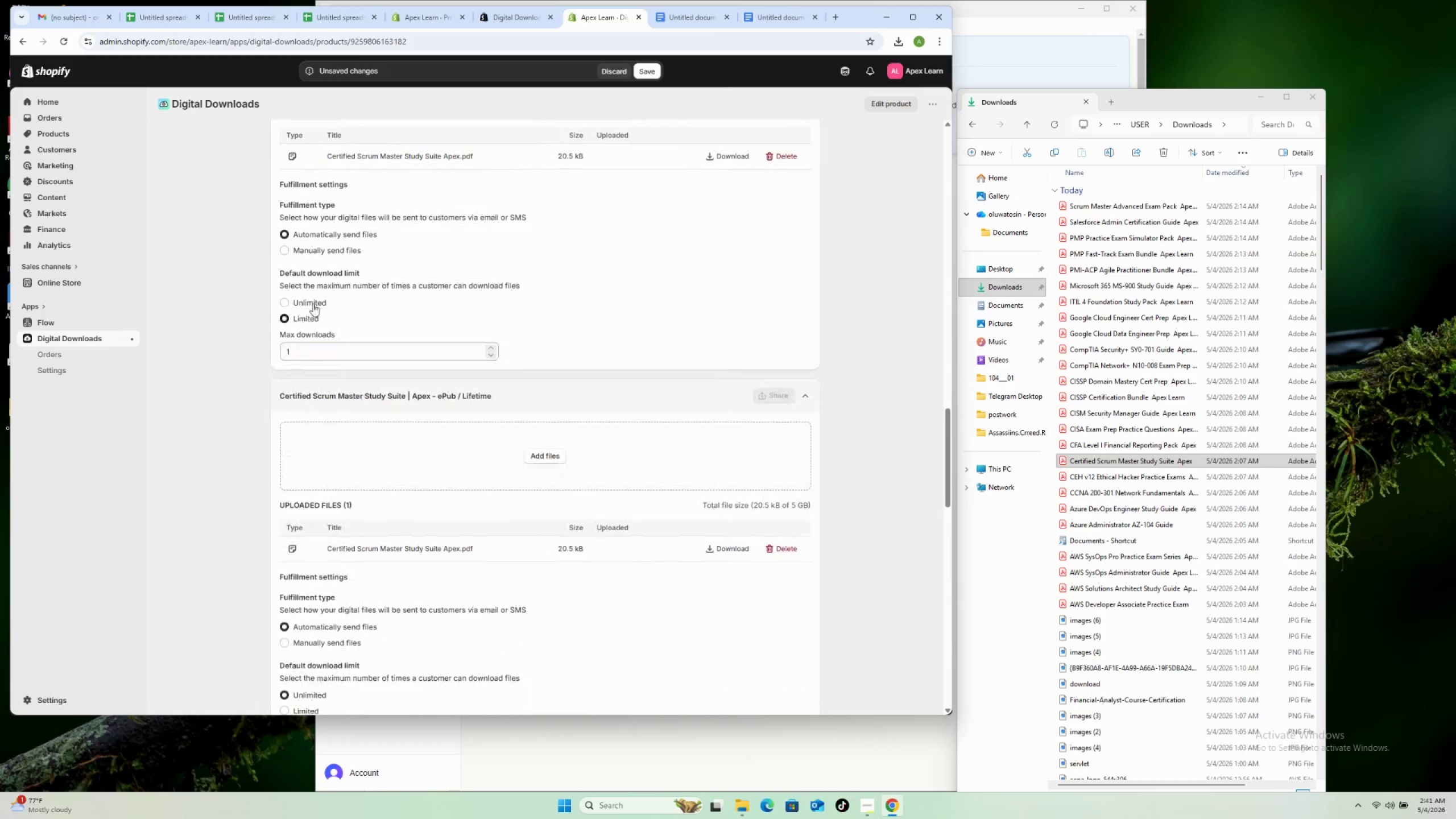 
scroll: coordinate [314, 269], scroll_direction: up, amount: 7.0
 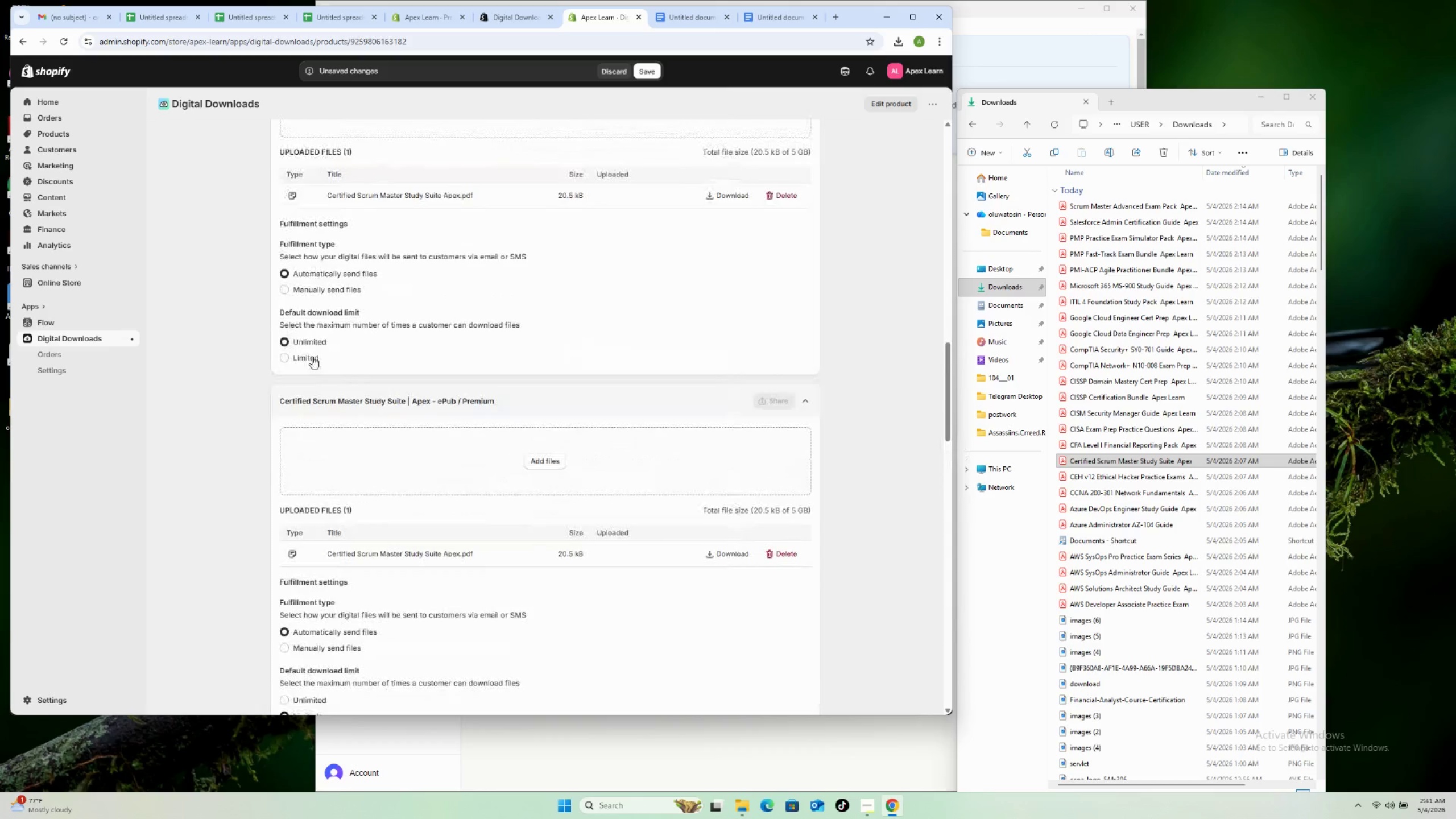 
left_click([311, 357])
 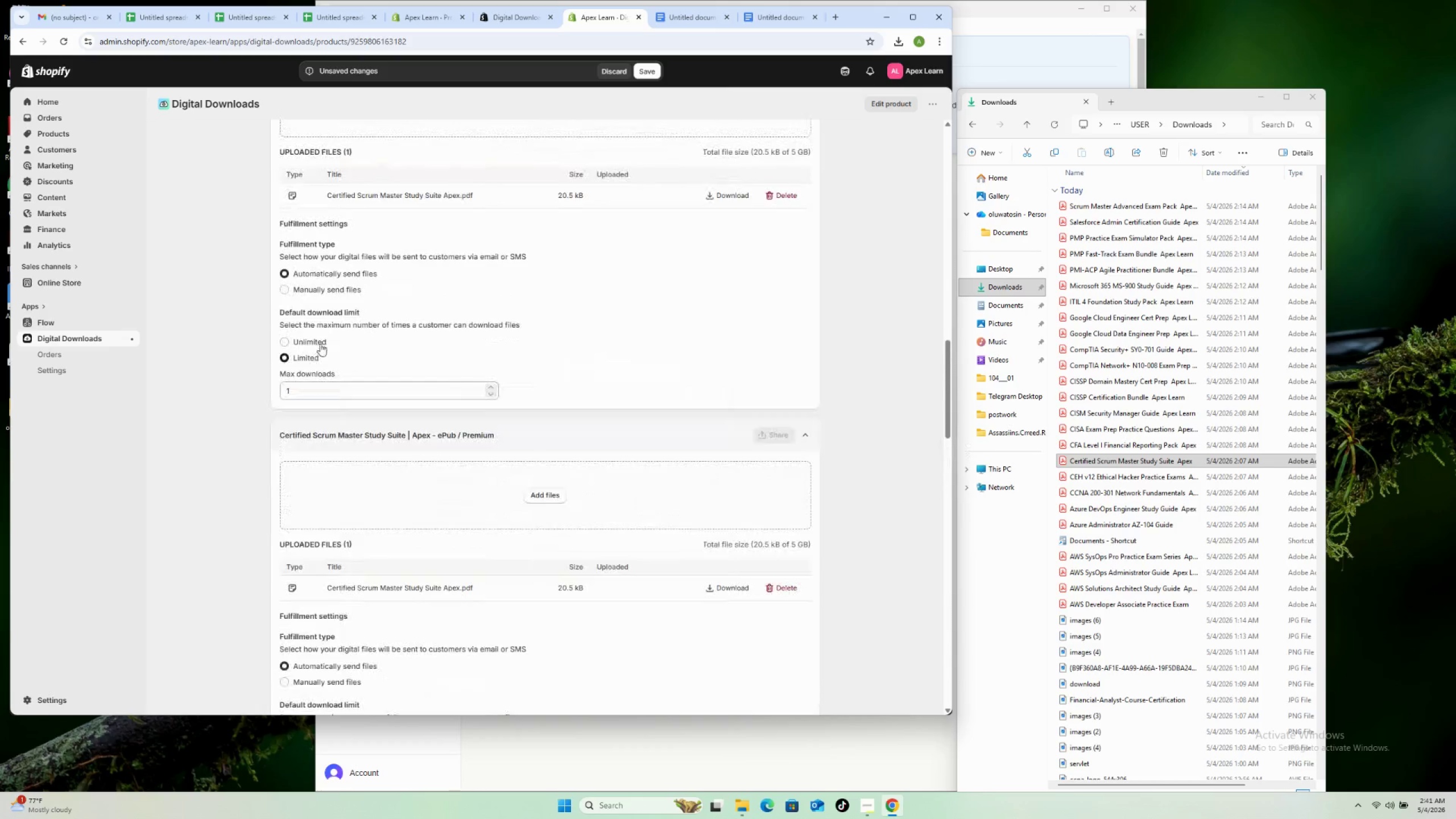 
scroll: coordinate [315, 316], scroll_direction: up, amount: 12.0
 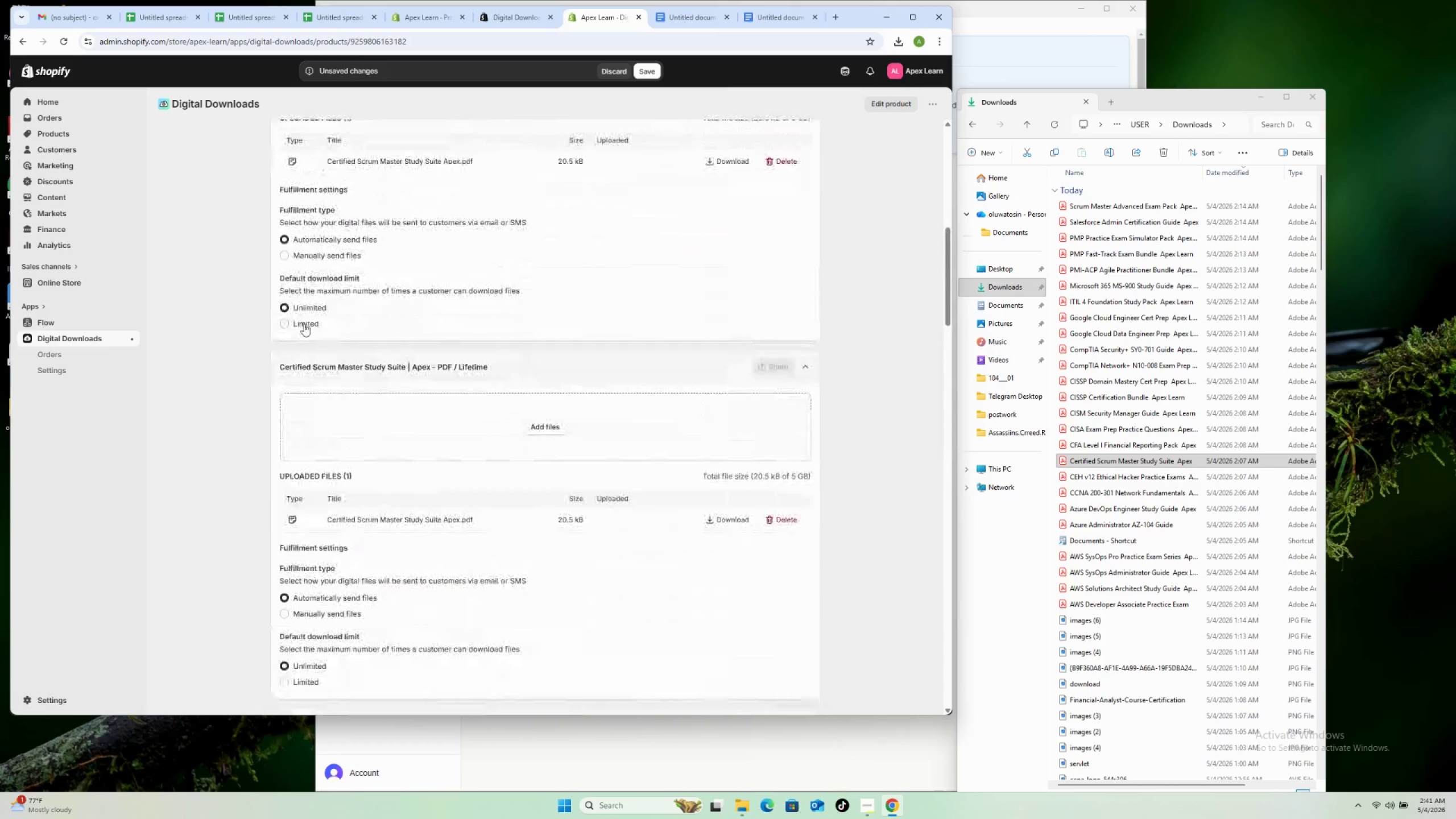 
left_click([304, 324])
 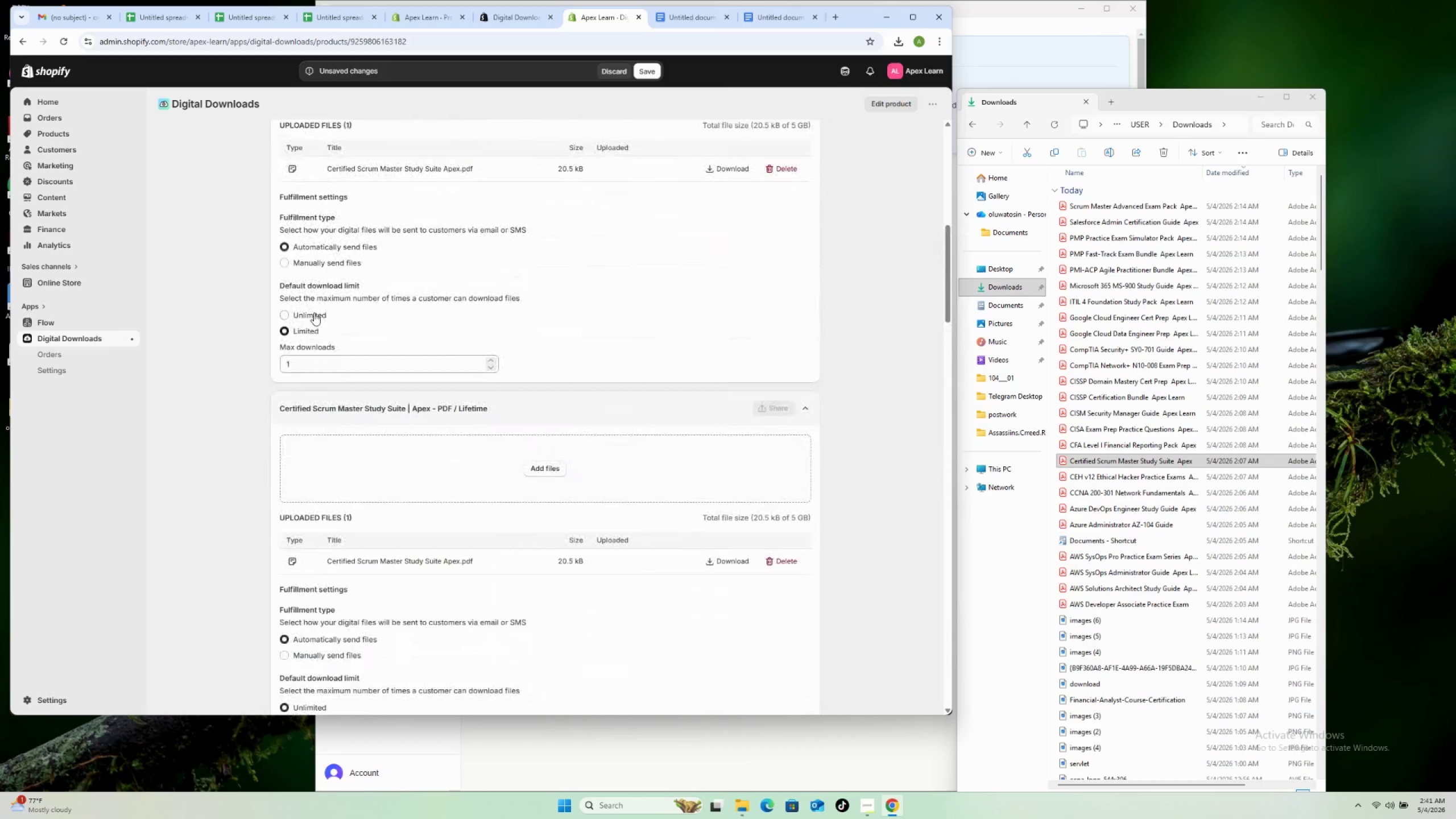 
scroll: coordinate [314, 286], scroll_direction: up, amount: 7.0
 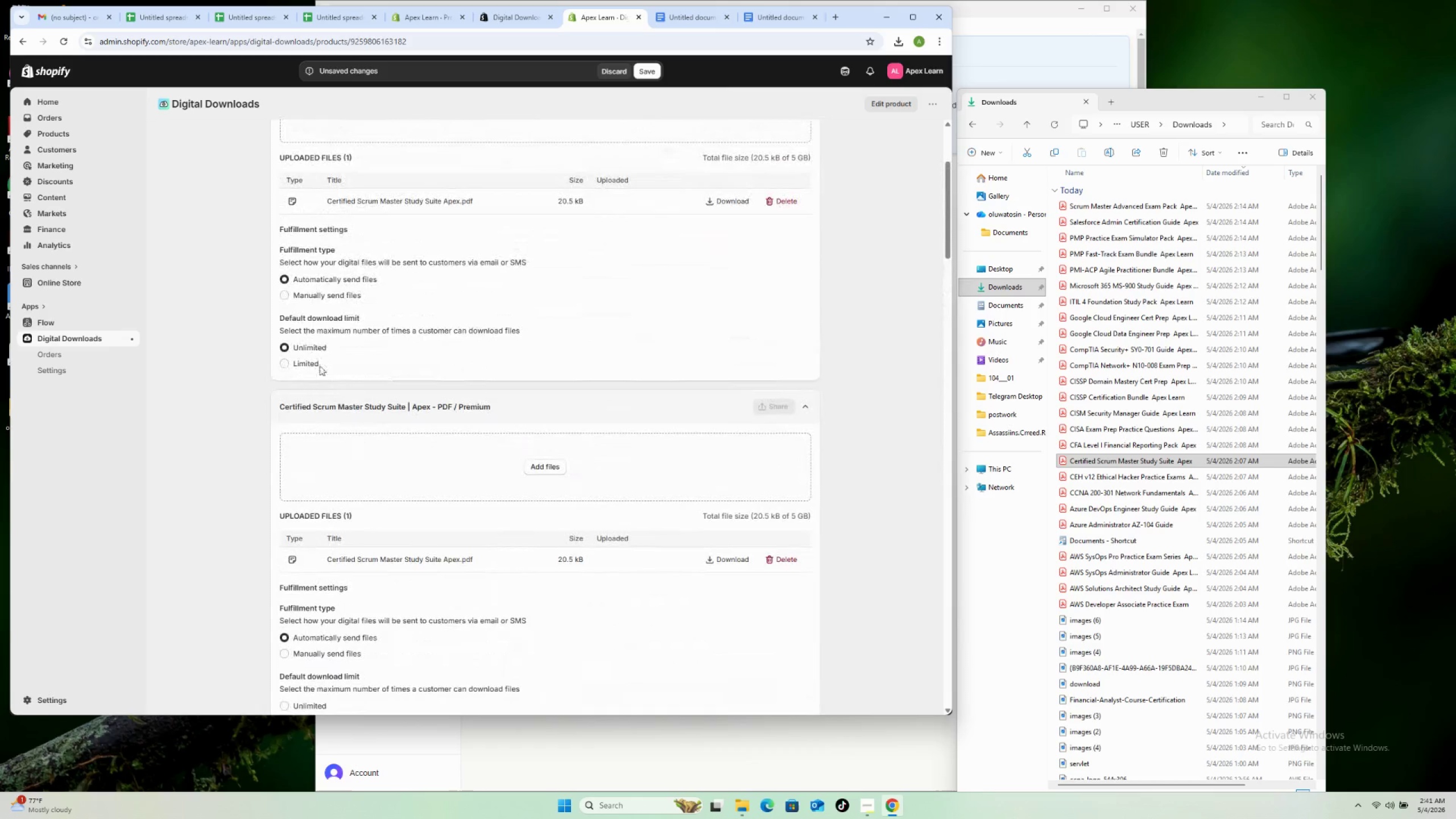 
left_click([318, 366])
 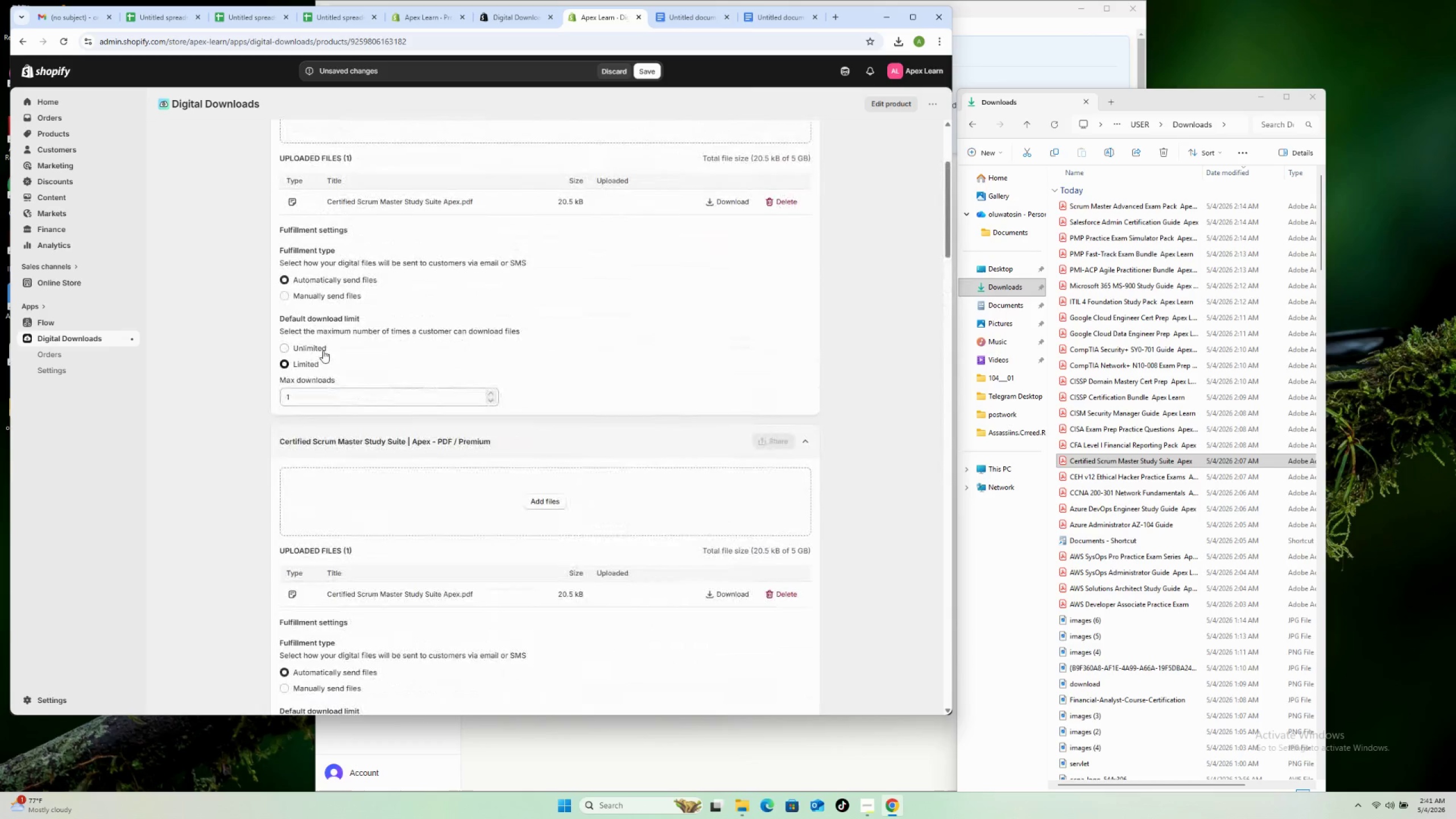 
scroll: coordinate [342, 292], scroll_direction: up, amount: 7.0
 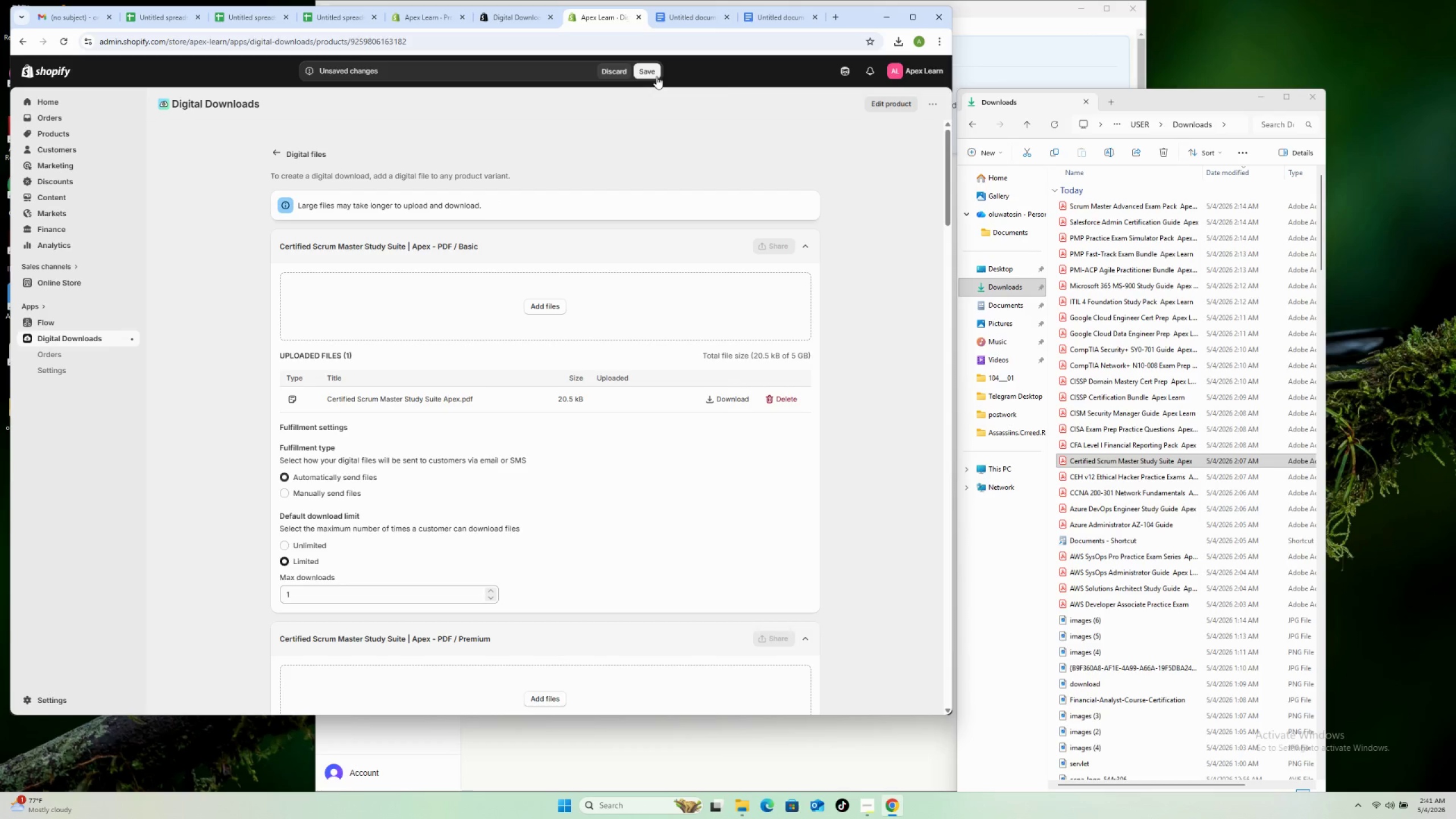 
left_click([651, 72])
 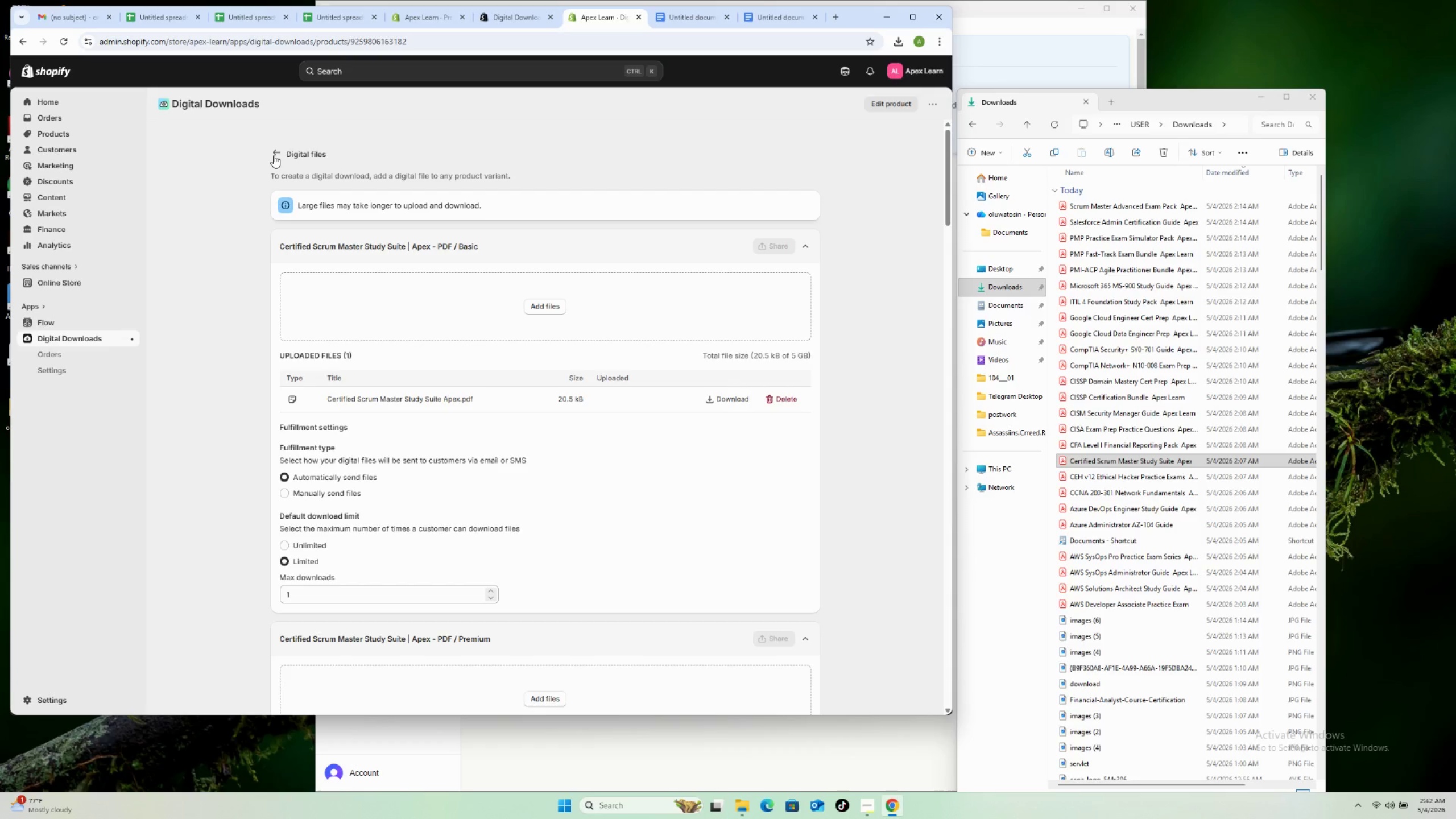 
wait(18.22)
 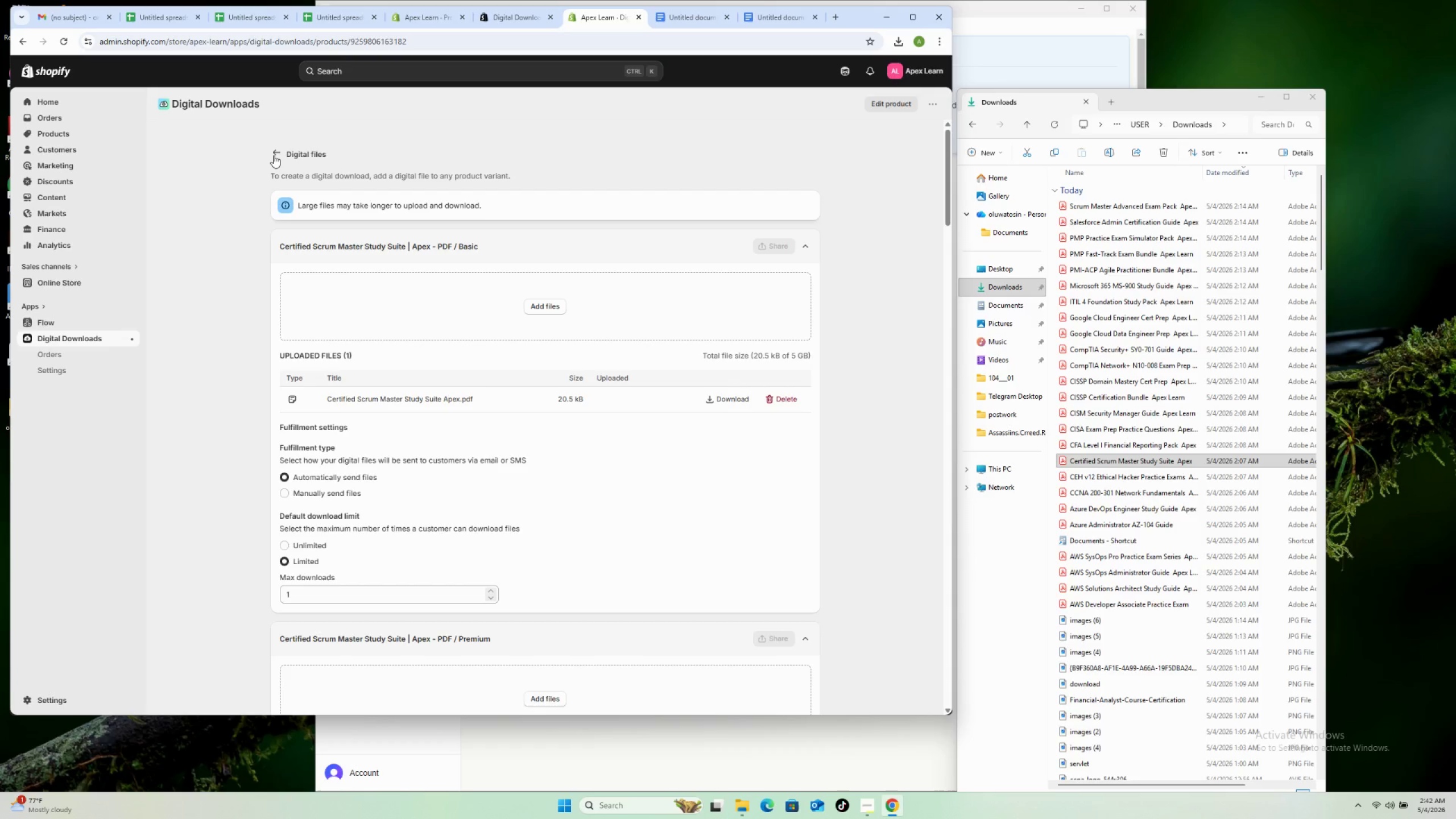 
left_click([274, 155])
 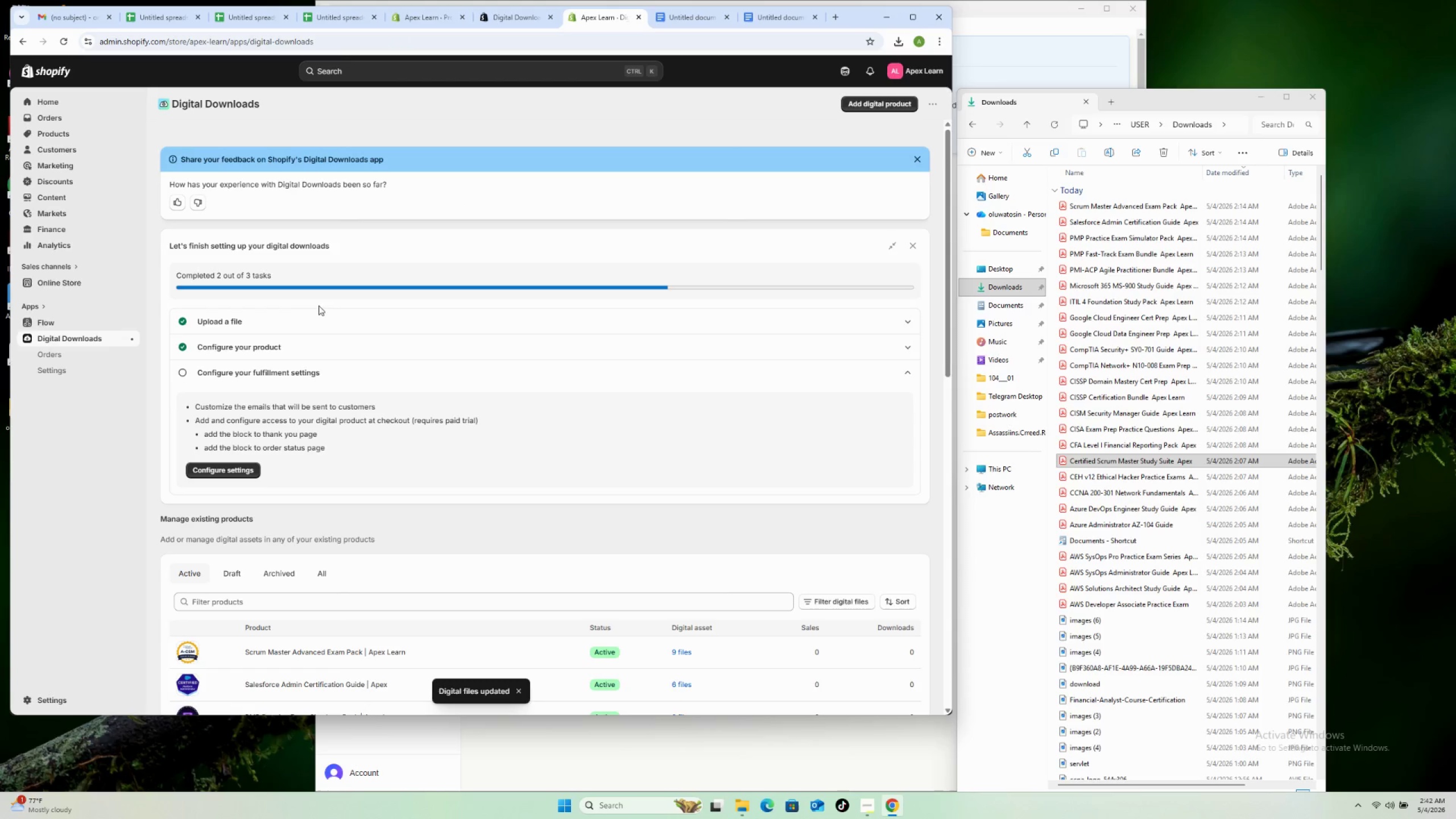 
scroll: coordinate [371, 430], scroll_direction: down, amount: 15.0
 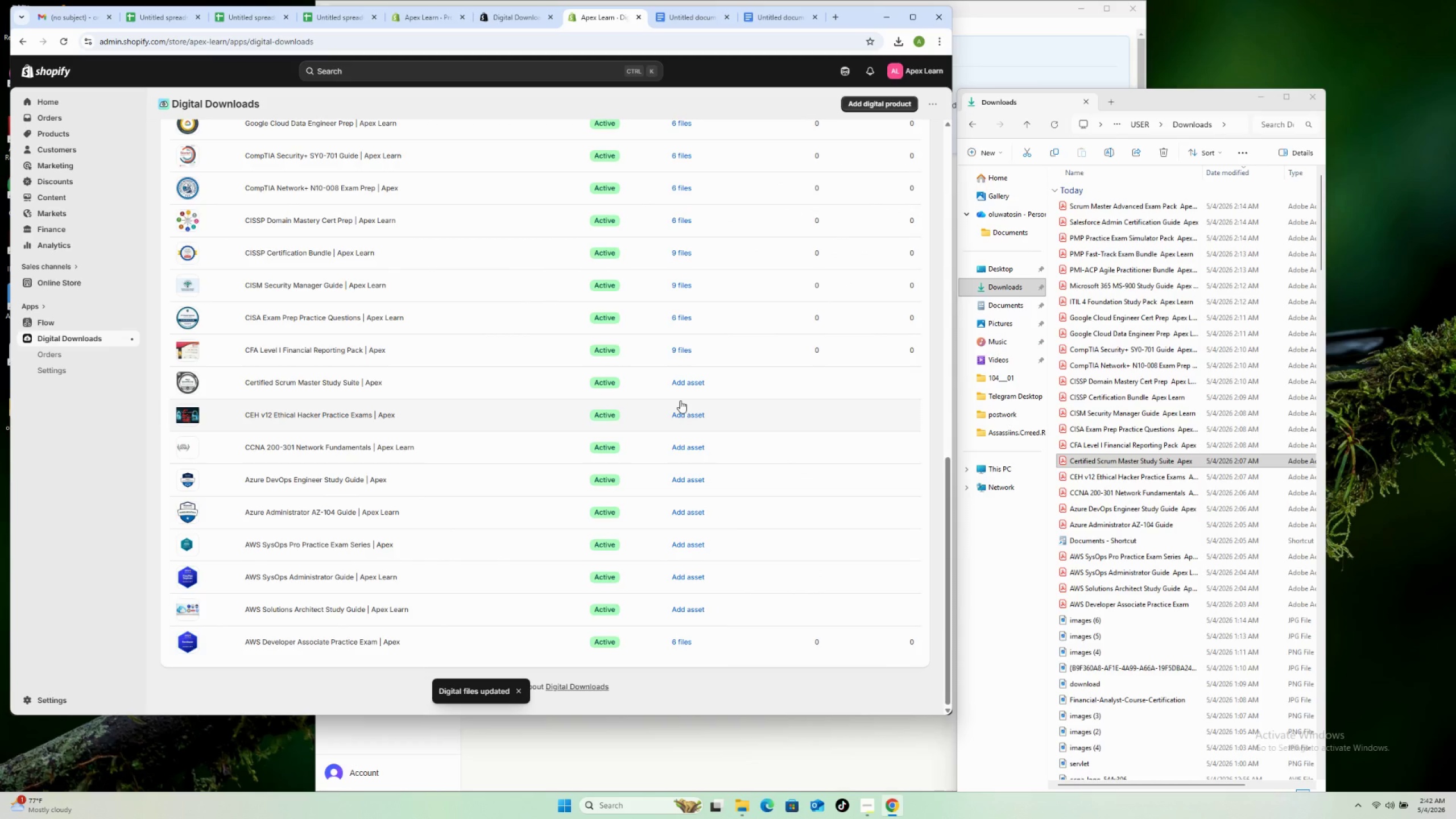 
left_click([681, 415])
 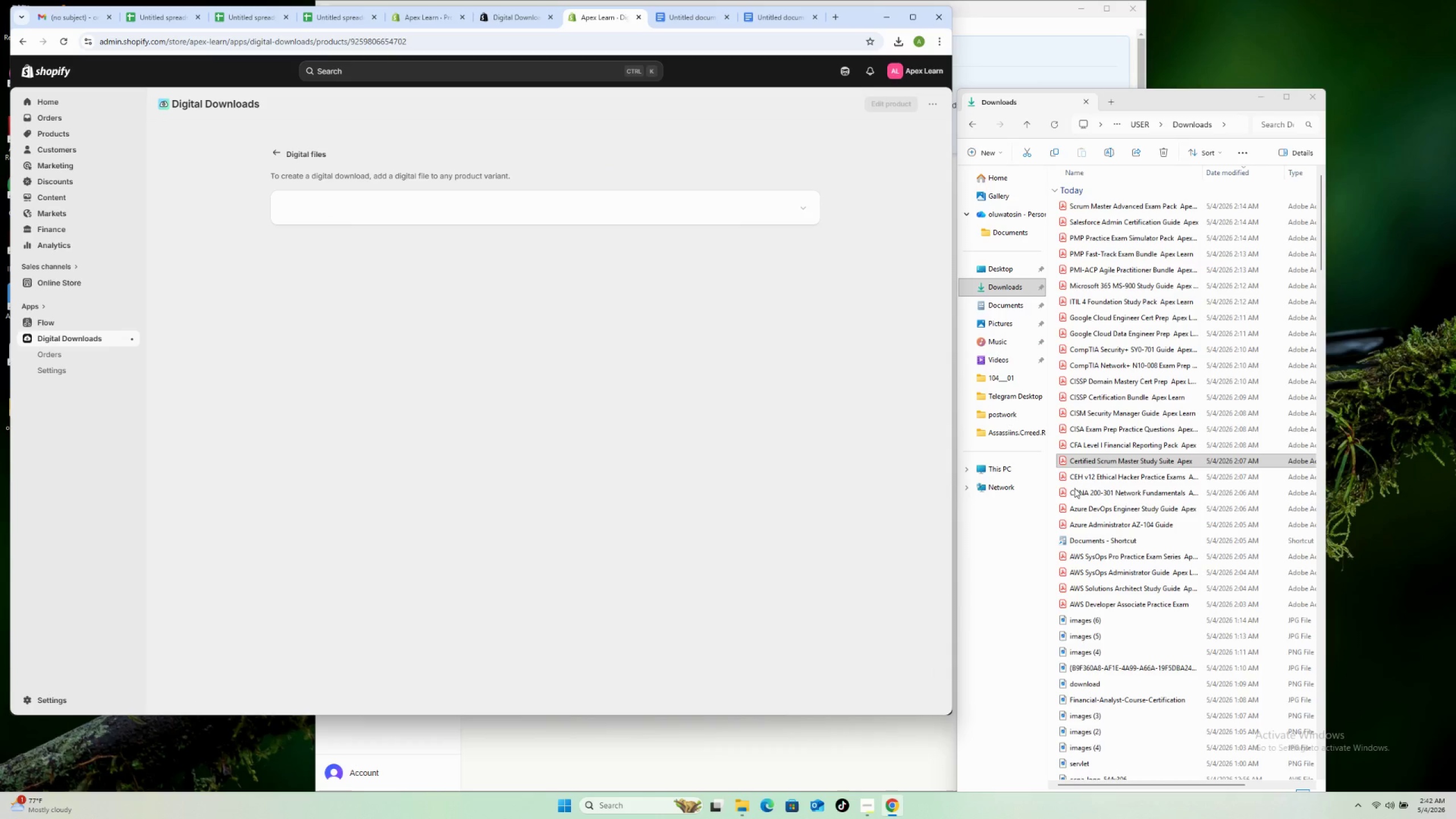 
left_click([1102, 475])
 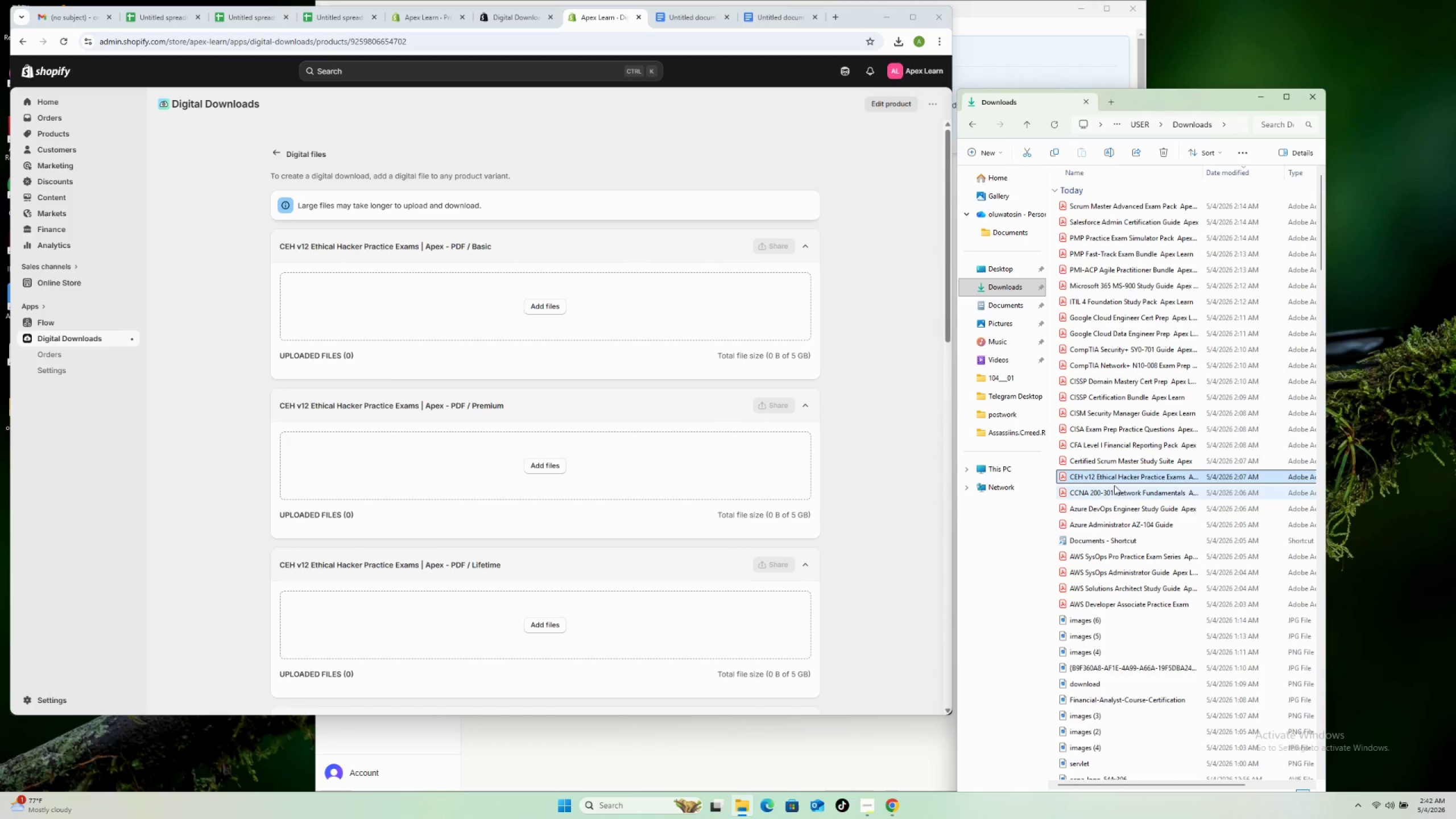 
left_click_drag(start_coordinate=[1117, 475], to_coordinate=[605, 326])
 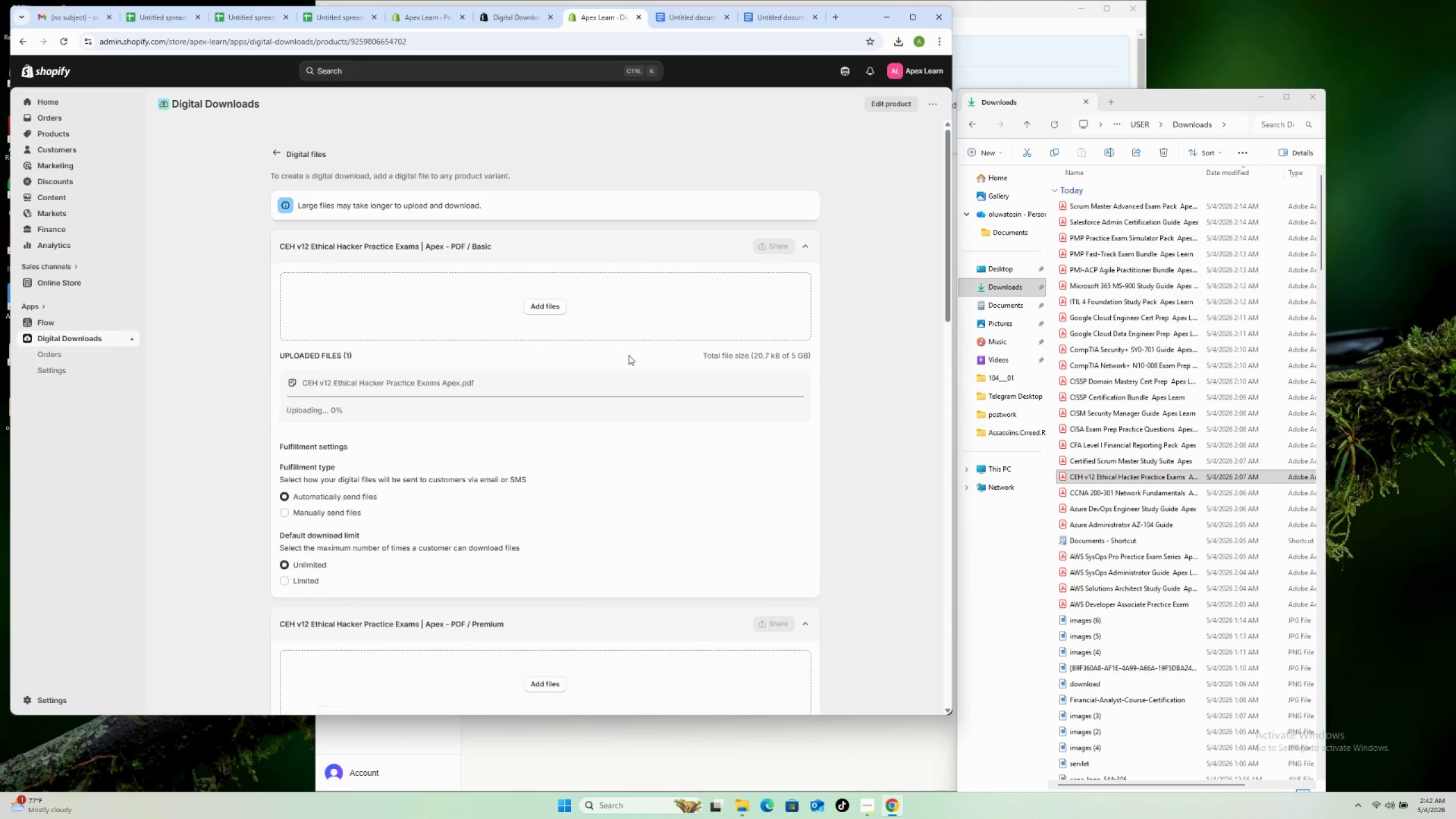 
scroll: coordinate [661, 386], scroll_direction: down, amount: 8.0
 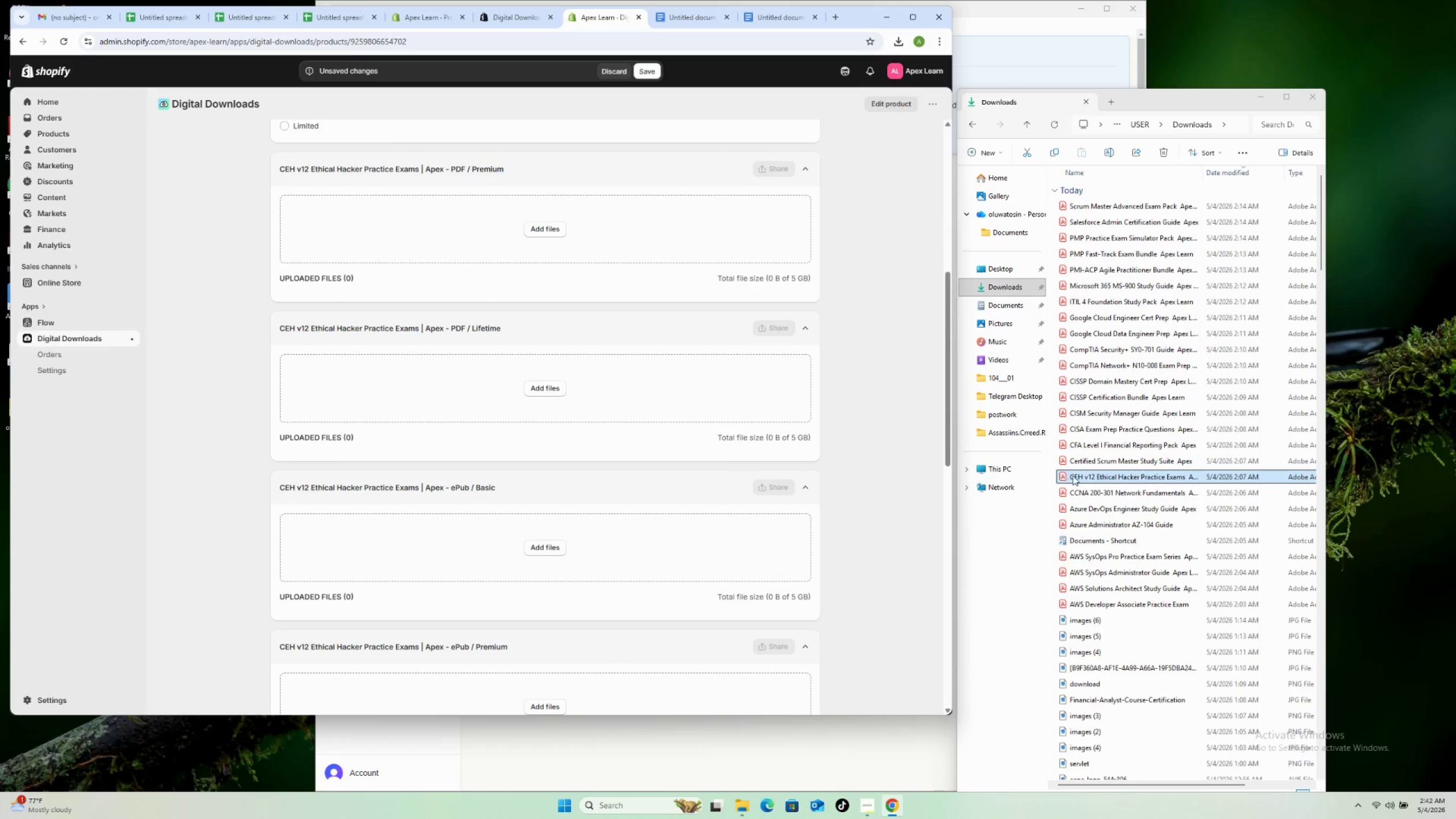 
left_click_drag(start_coordinate=[1083, 479], to_coordinate=[611, 254])
 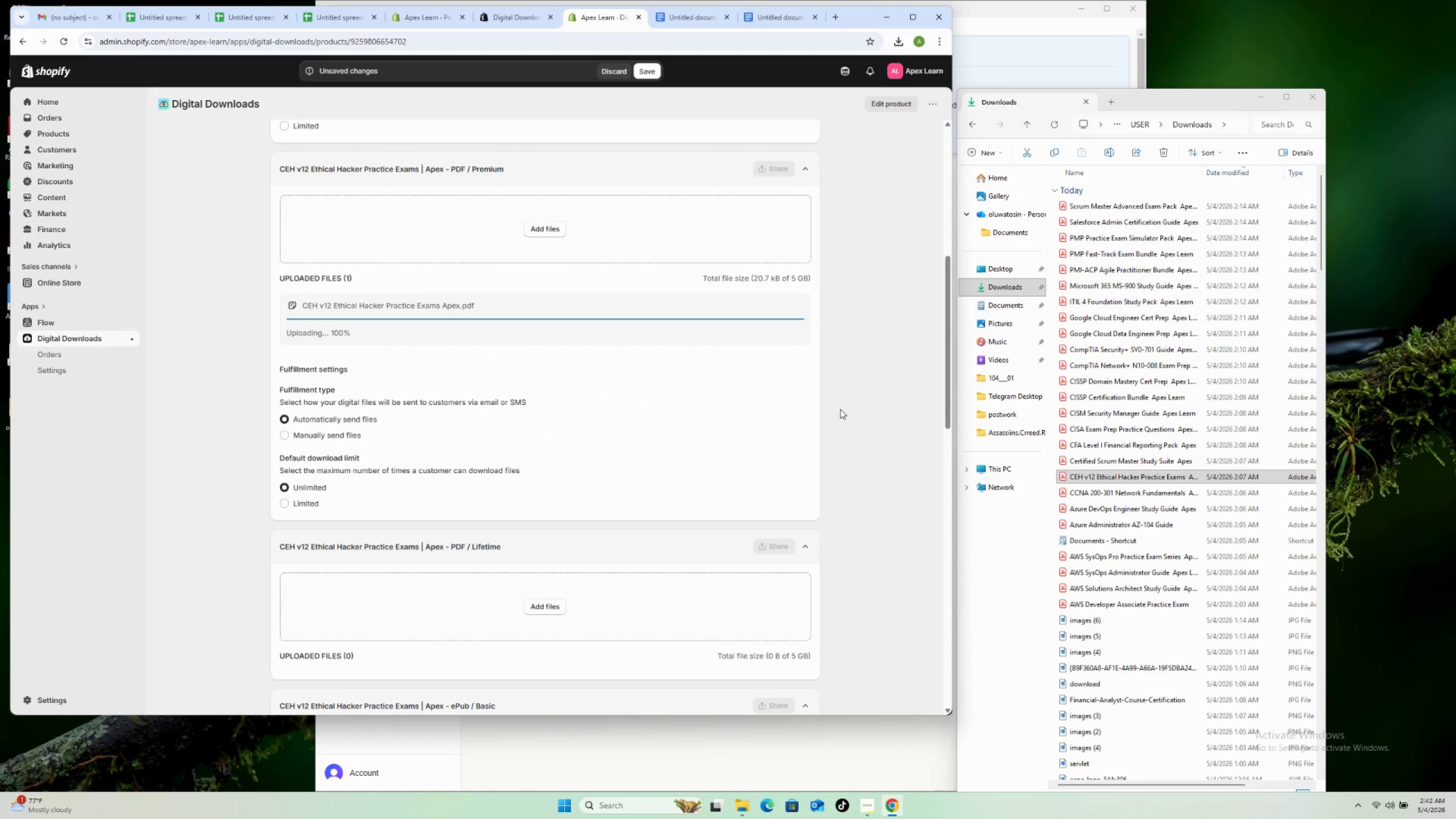 
scroll: coordinate [856, 420], scroll_direction: down, amount: 5.0
 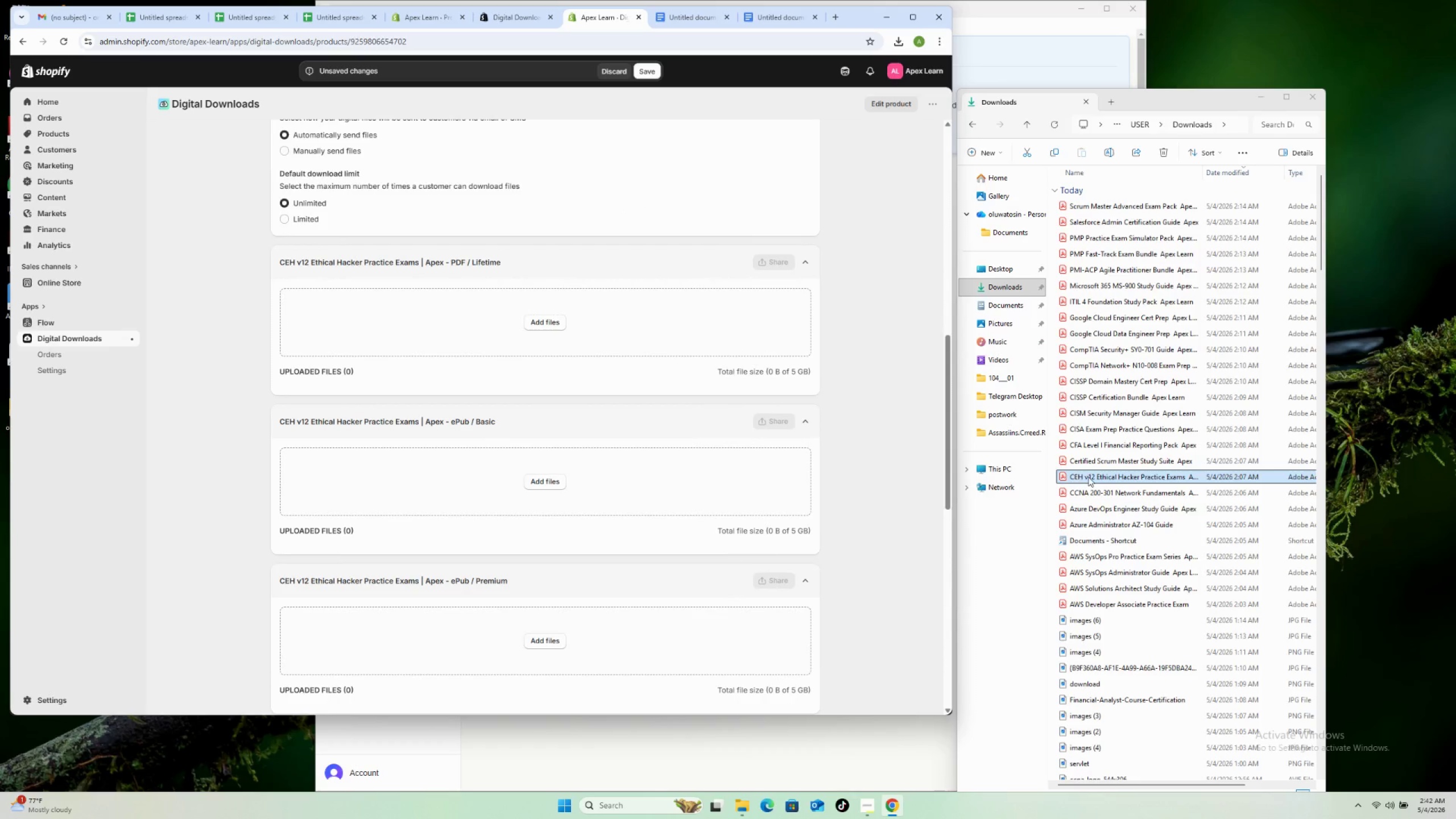 
left_click_drag(start_coordinate=[1090, 477], to_coordinate=[597, 345])
 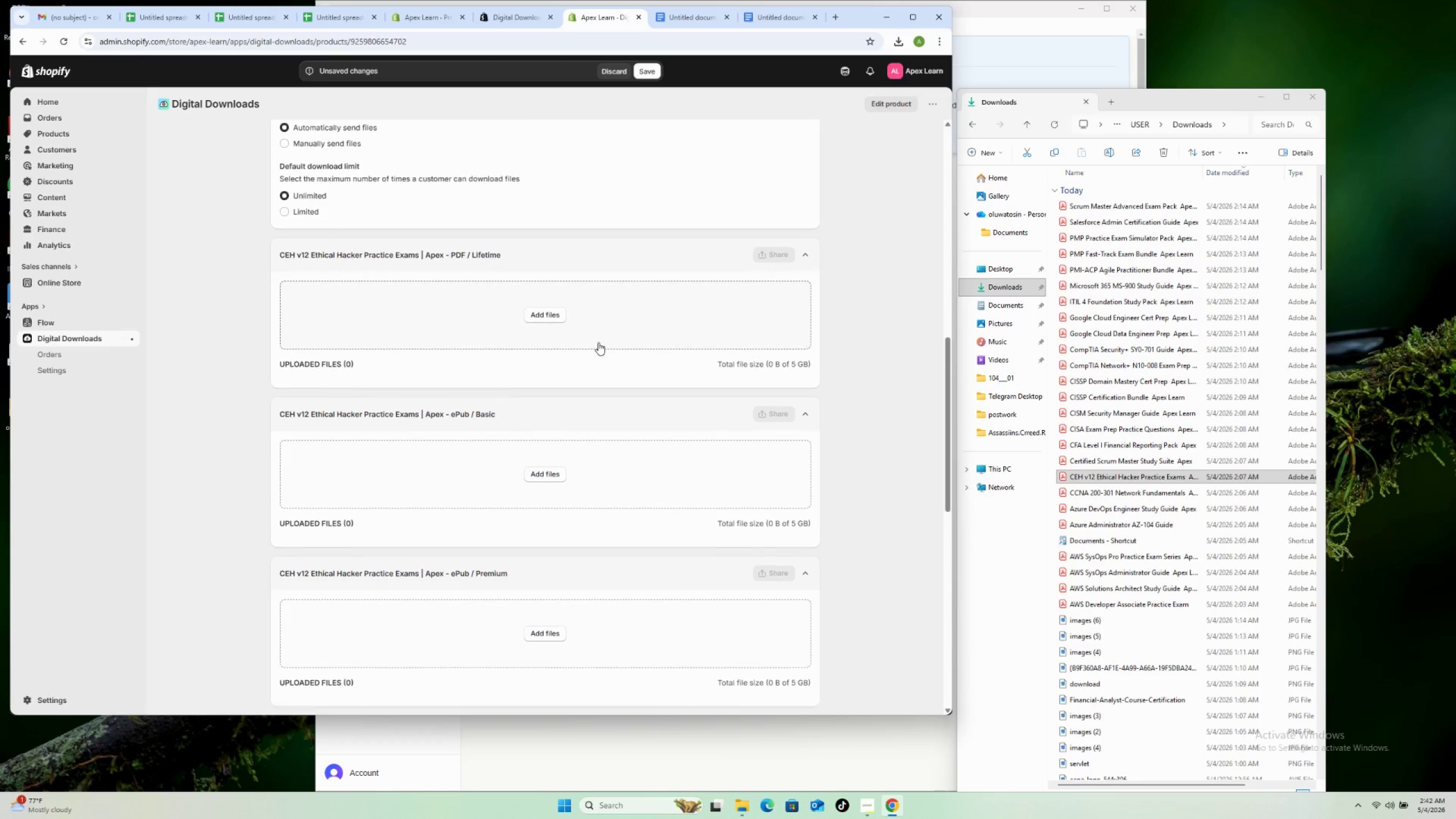 
scroll: coordinate [601, 345], scroll_direction: down, amount: 4.0
 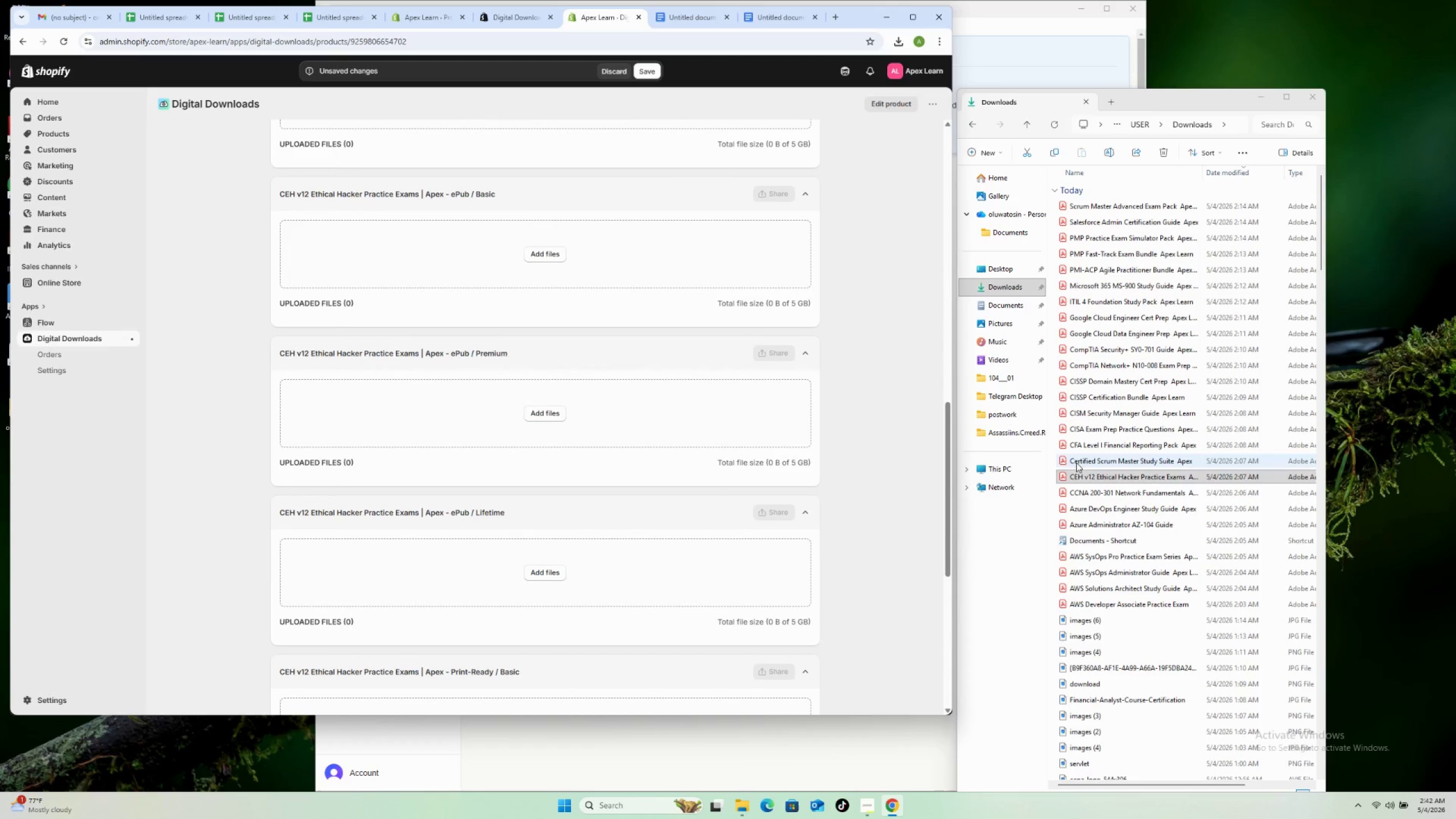 
left_click_drag(start_coordinate=[1086, 475], to_coordinate=[568, 481])
 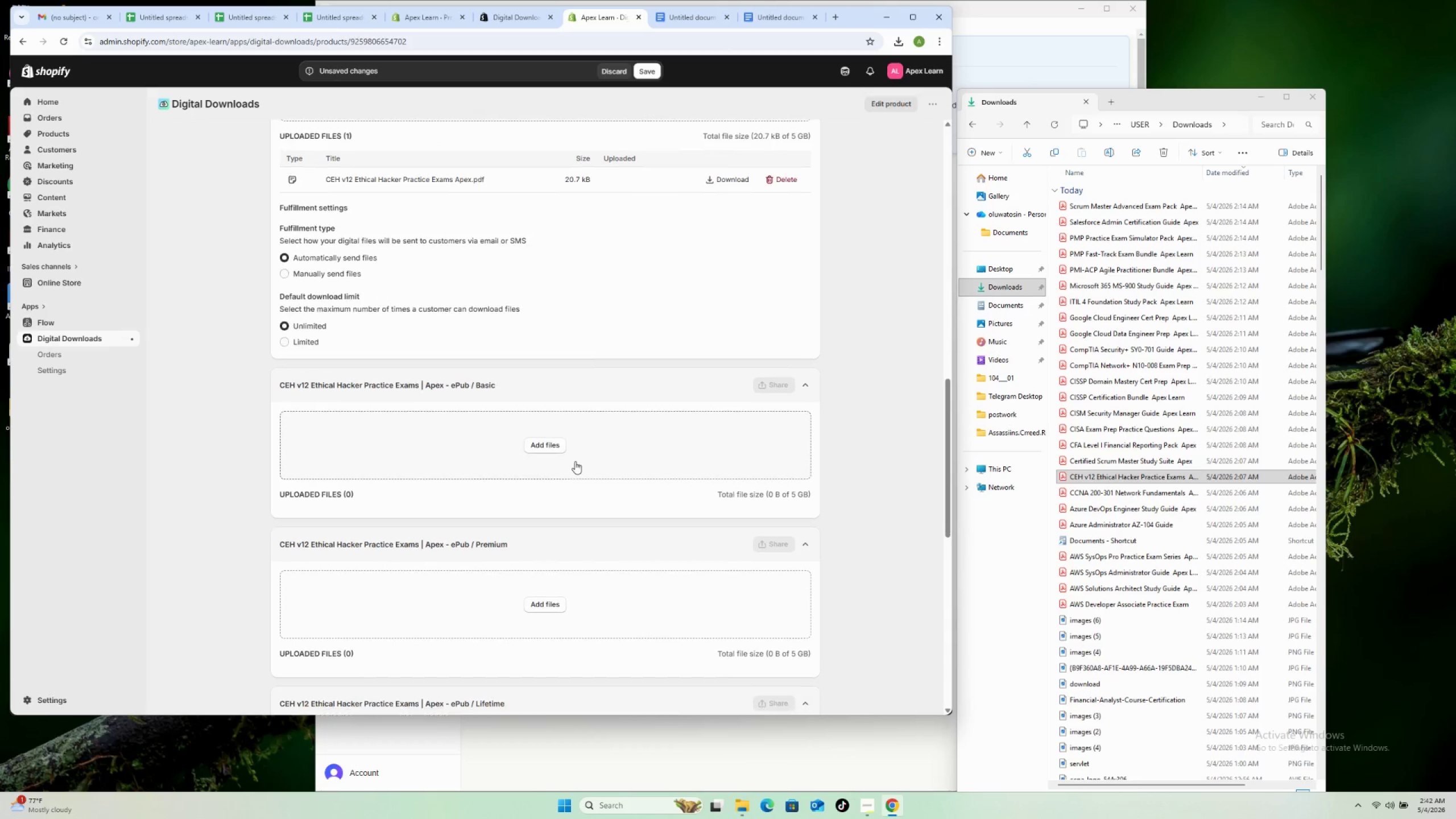 
scroll: coordinate [535, 333], scroll_direction: down, amount: 10.0
 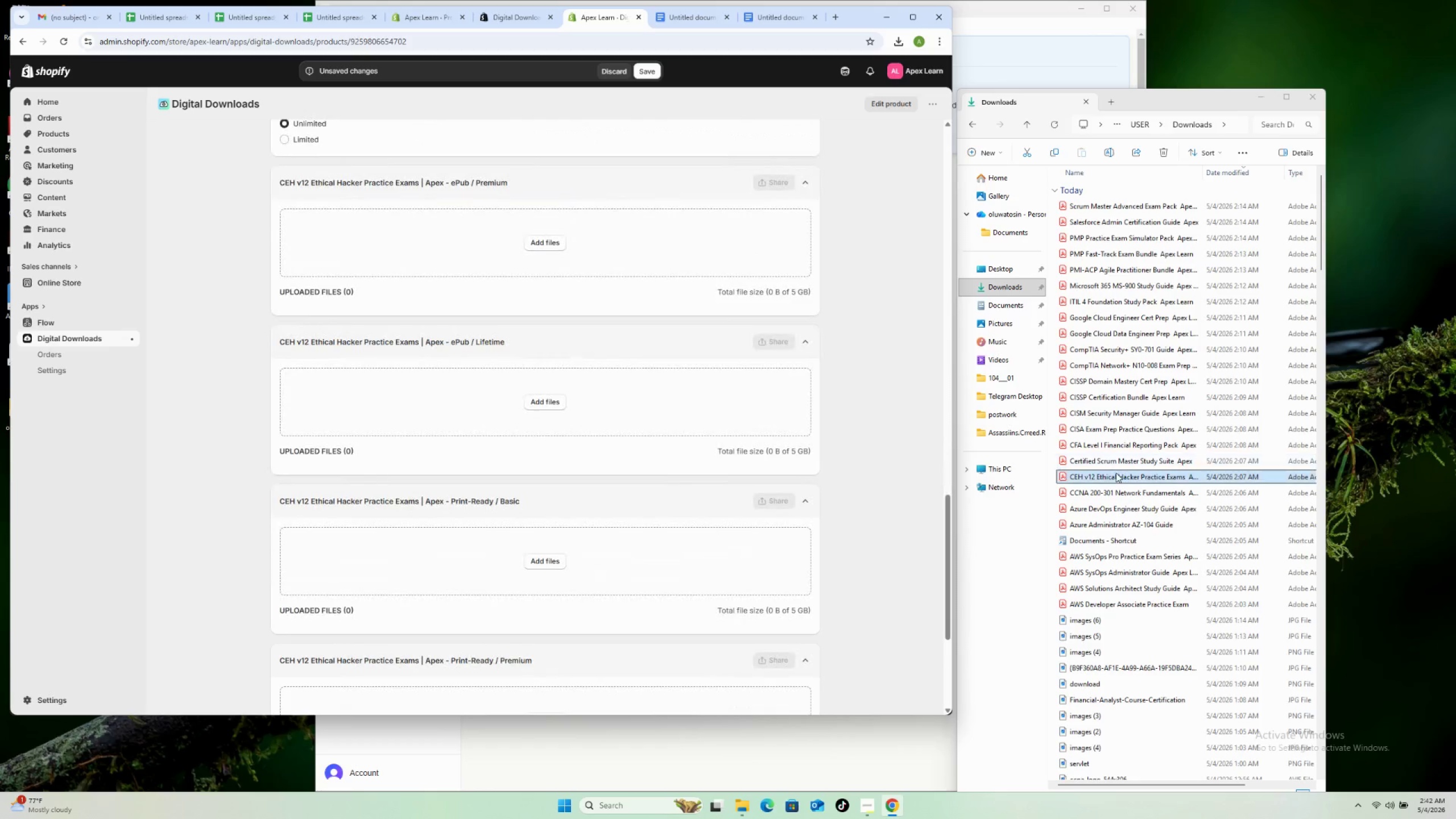 
left_click_drag(start_coordinate=[1116, 474], to_coordinate=[628, 266])
 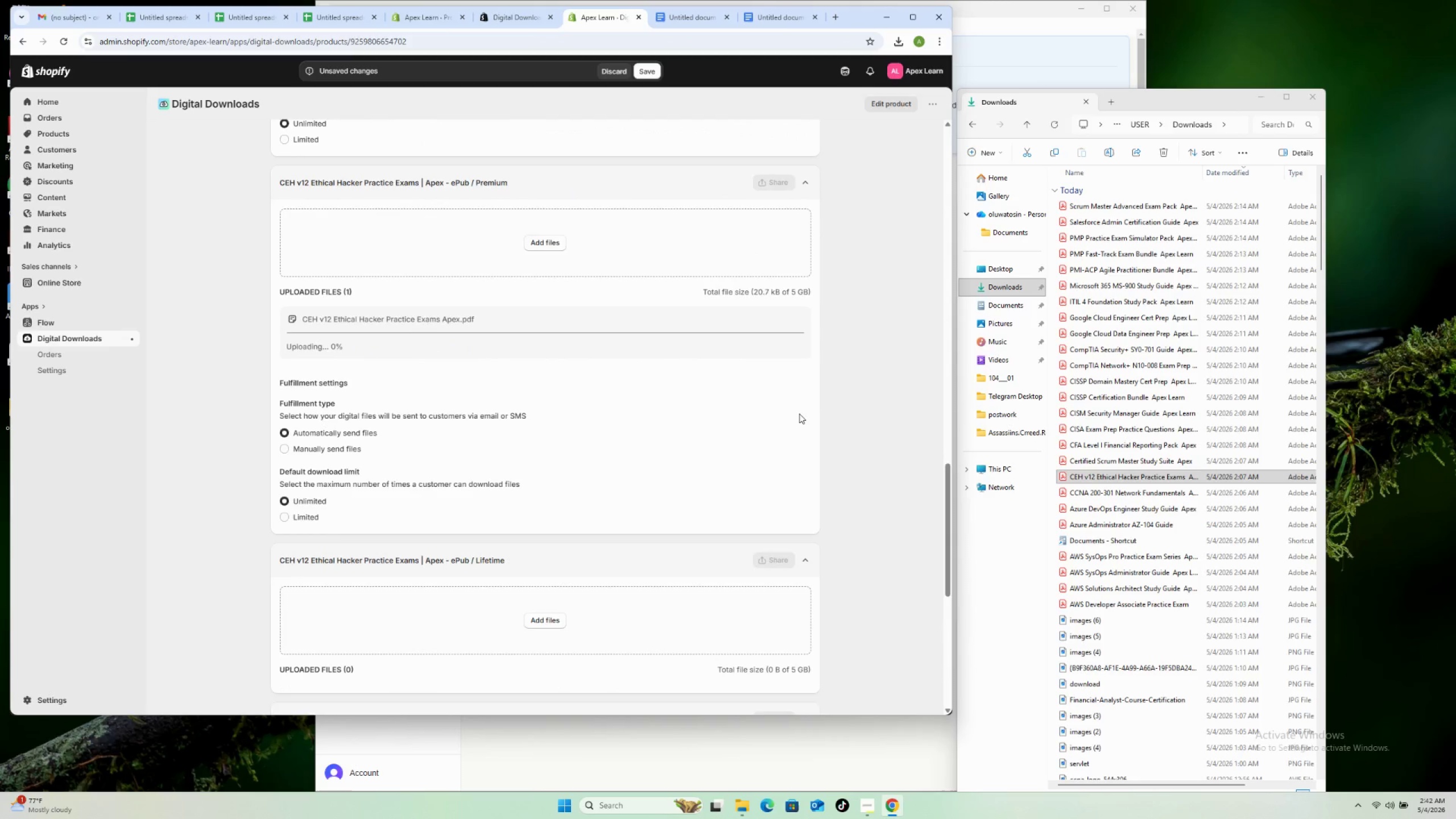 
scroll: coordinate [799, 413], scroll_direction: down, amount: 7.0
 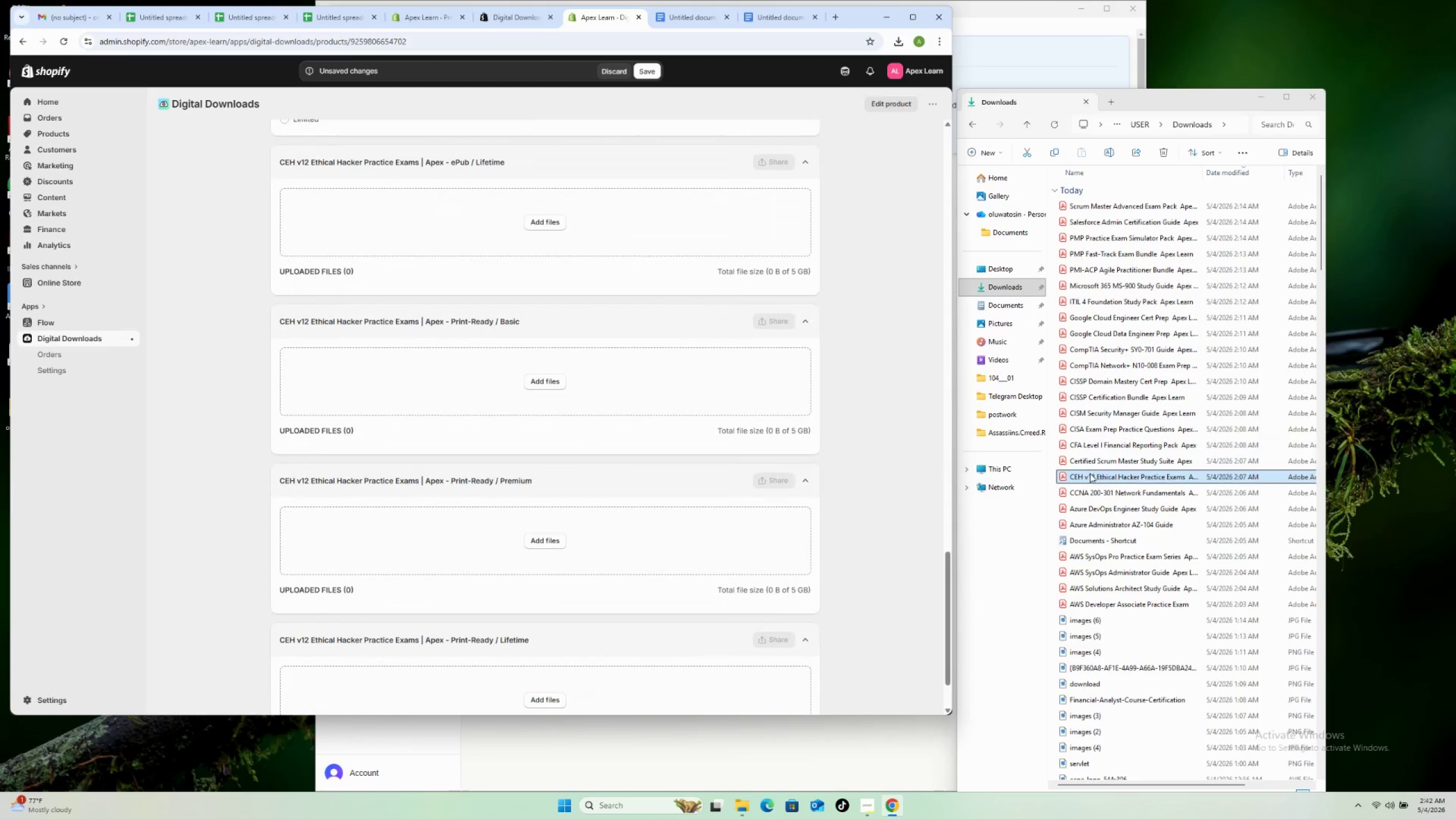 
left_click_drag(start_coordinate=[1090, 474], to_coordinate=[570, 253])
 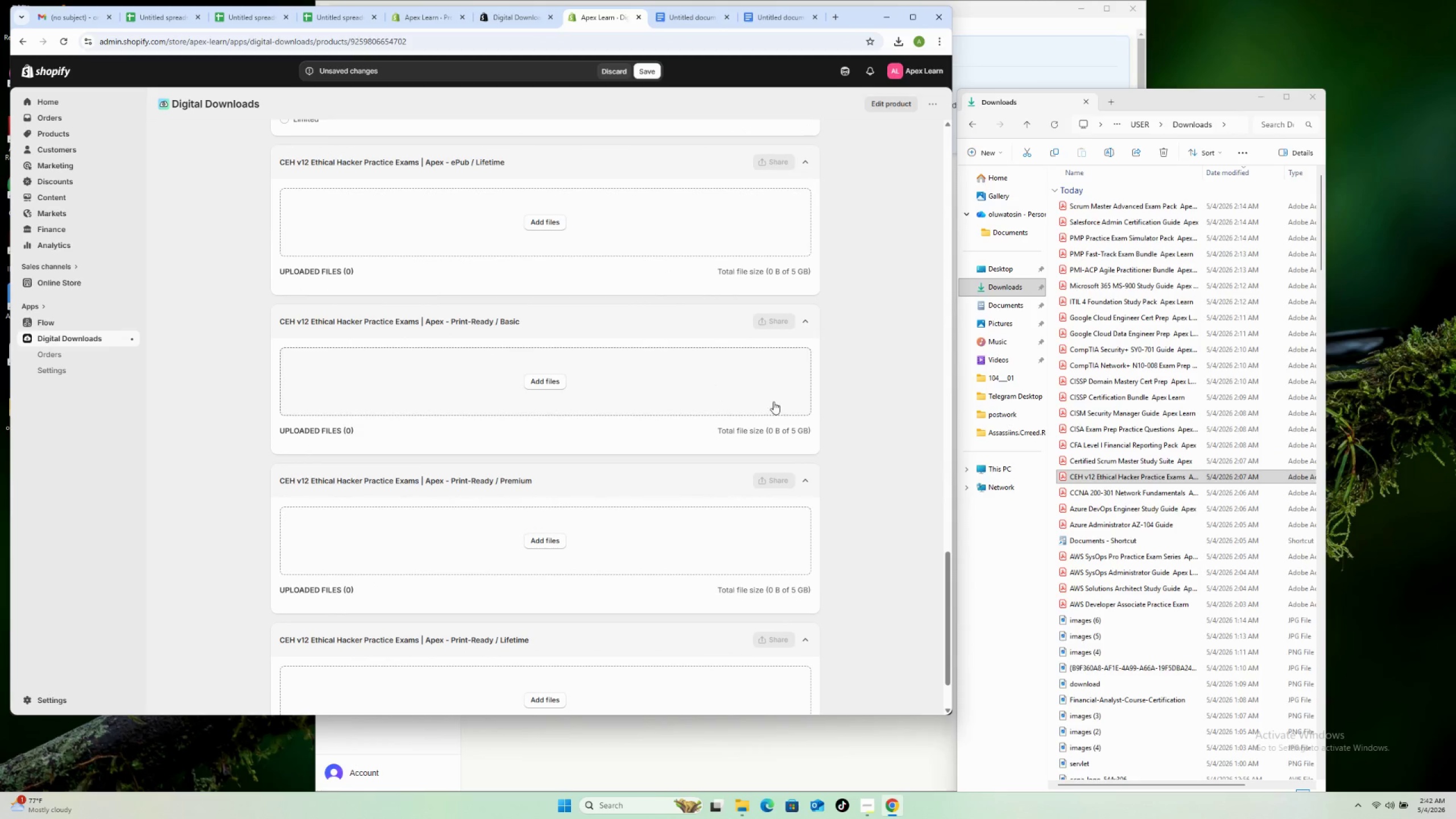 
scroll: coordinate [799, 406], scroll_direction: down, amount: 2.0
 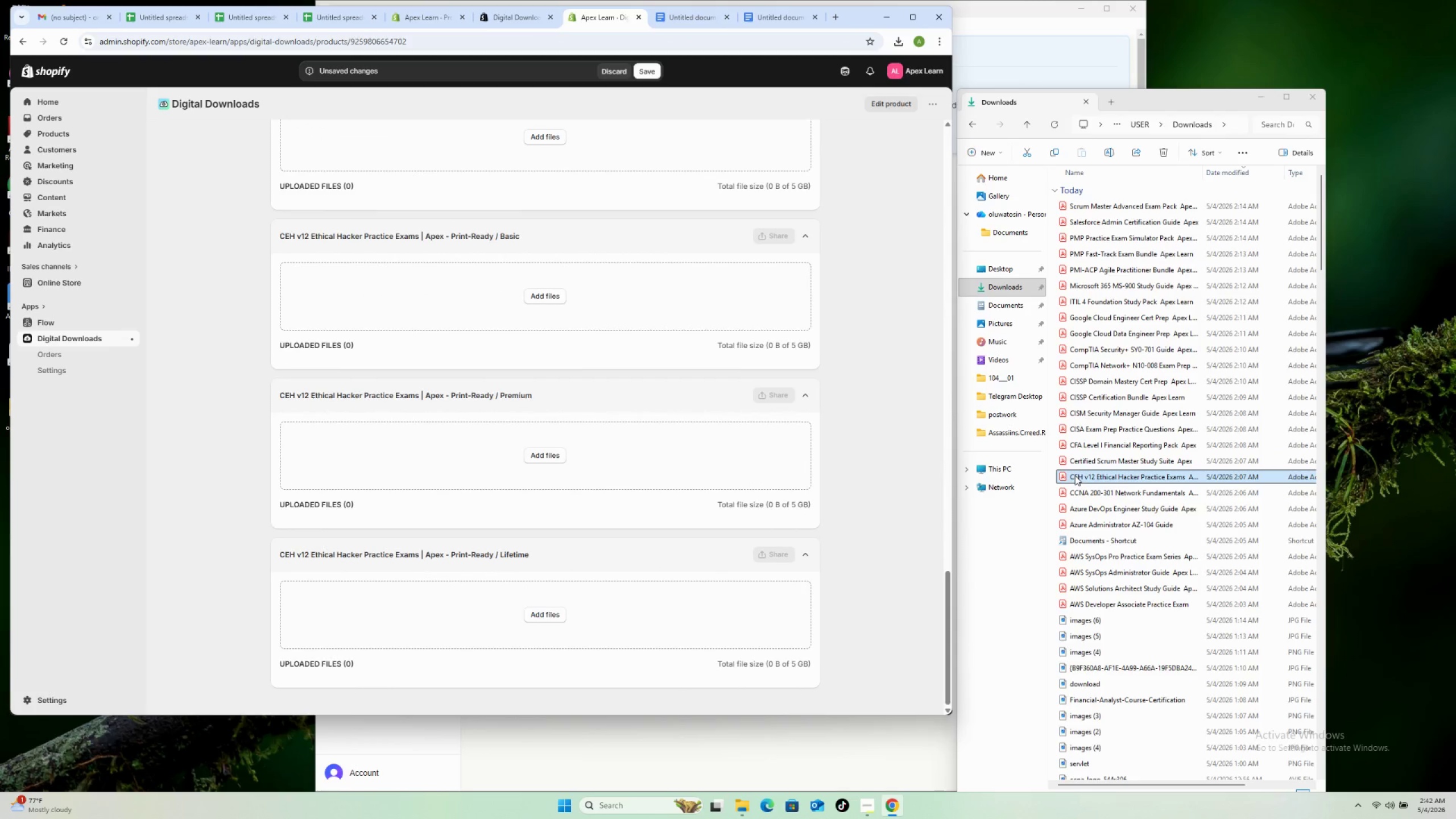 
left_click_drag(start_coordinate=[1077, 478], to_coordinate=[565, 515])
 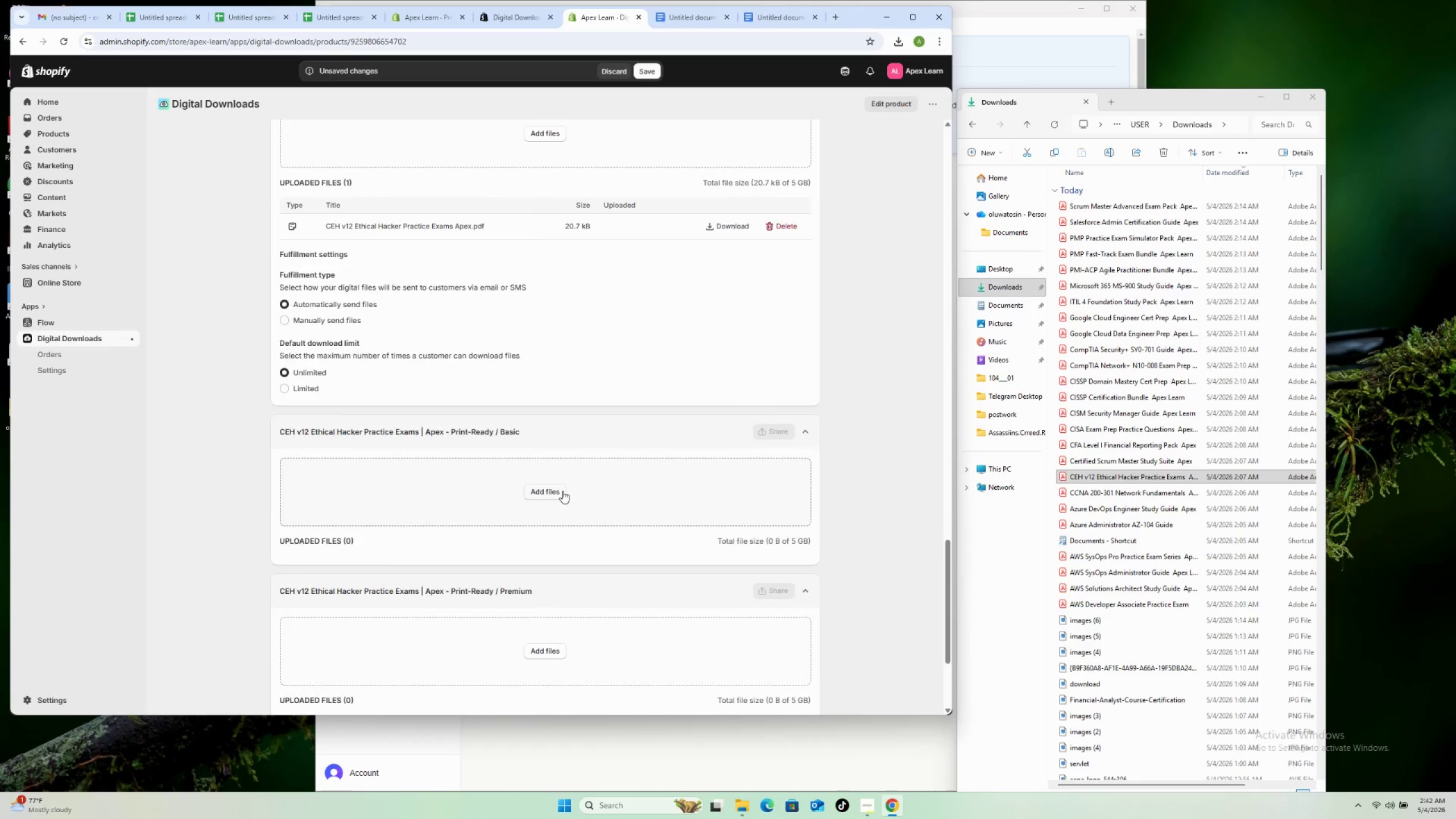 
scroll: coordinate [560, 479], scroll_direction: down, amount: 8.0
 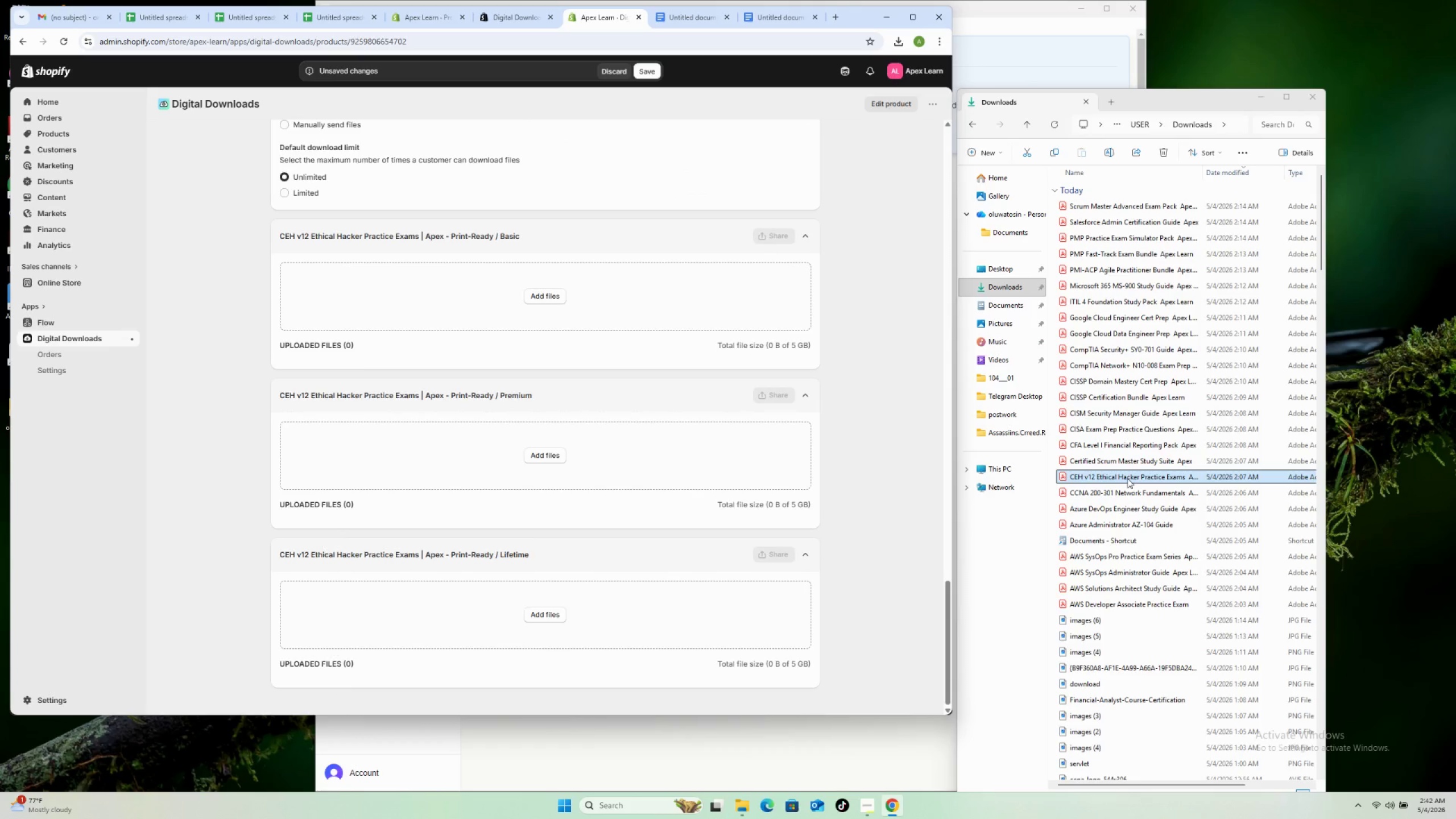 
left_click_drag(start_coordinate=[1127, 478], to_coordinate=[624, 475])
 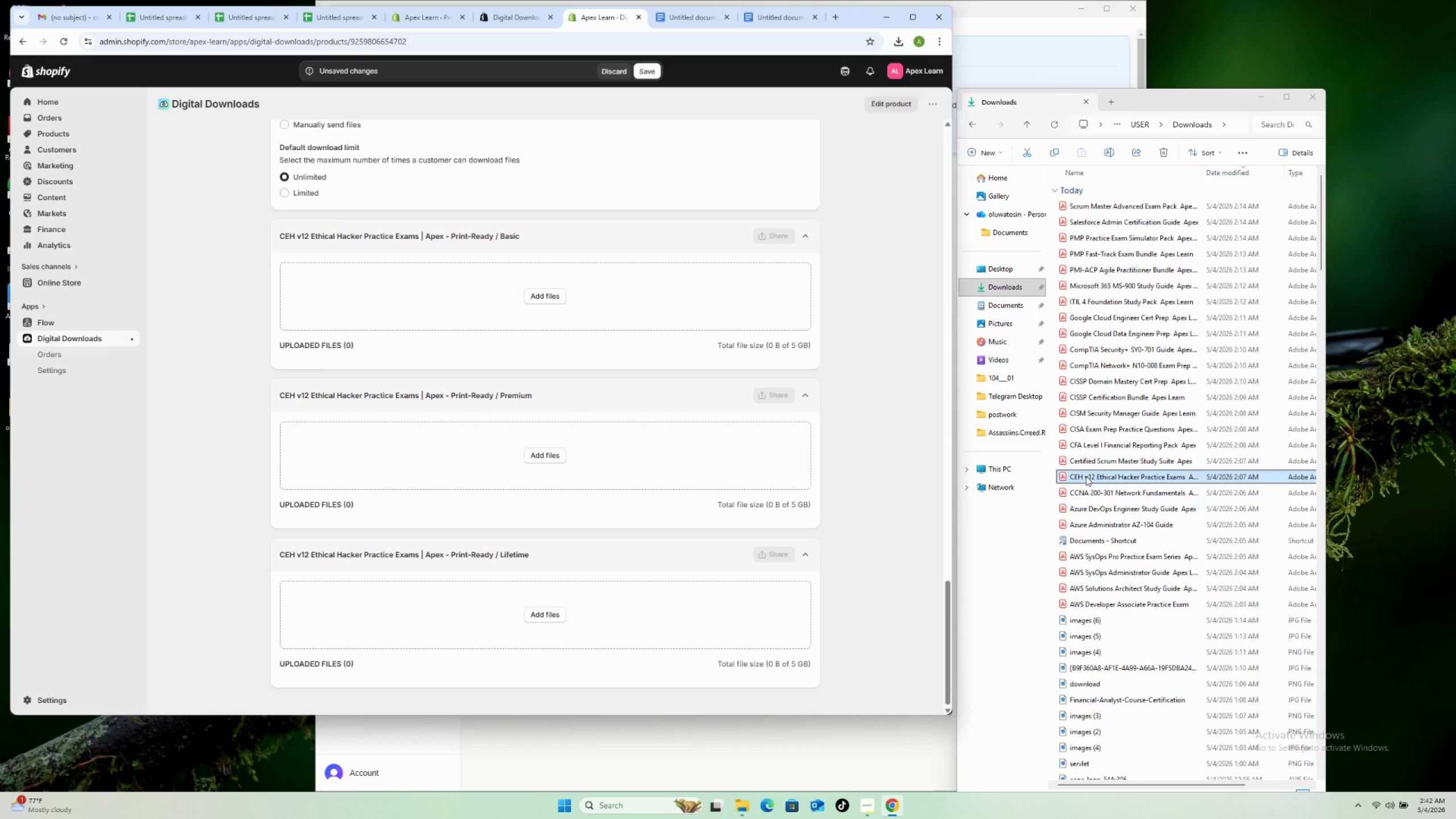 
left_click_drag(start_coordinate=[1086, 476], to_coordinate=[544, 626])
 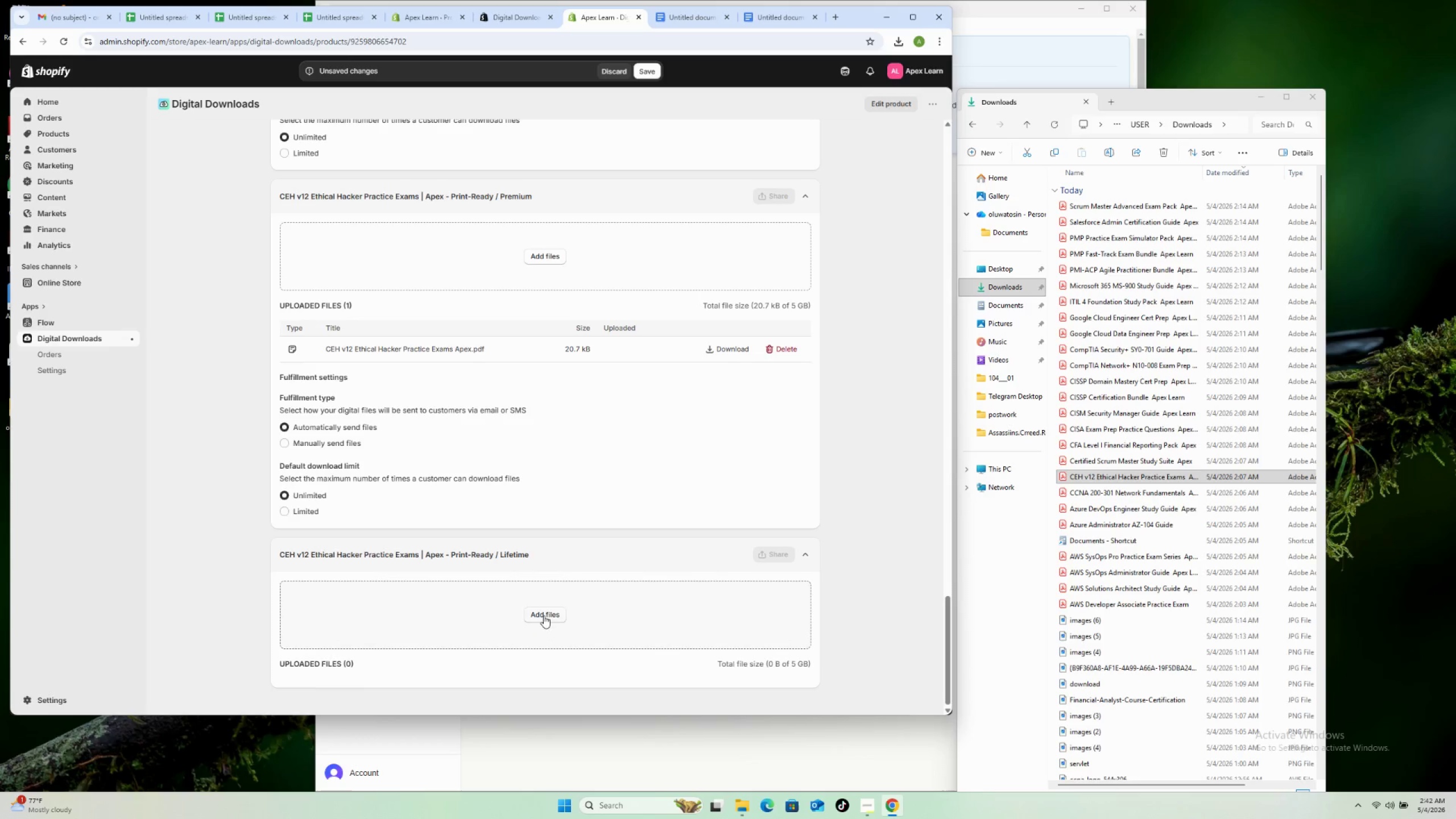 
scroll: coordinate [485, 569], scroll_direction: down, amount: 23.0
 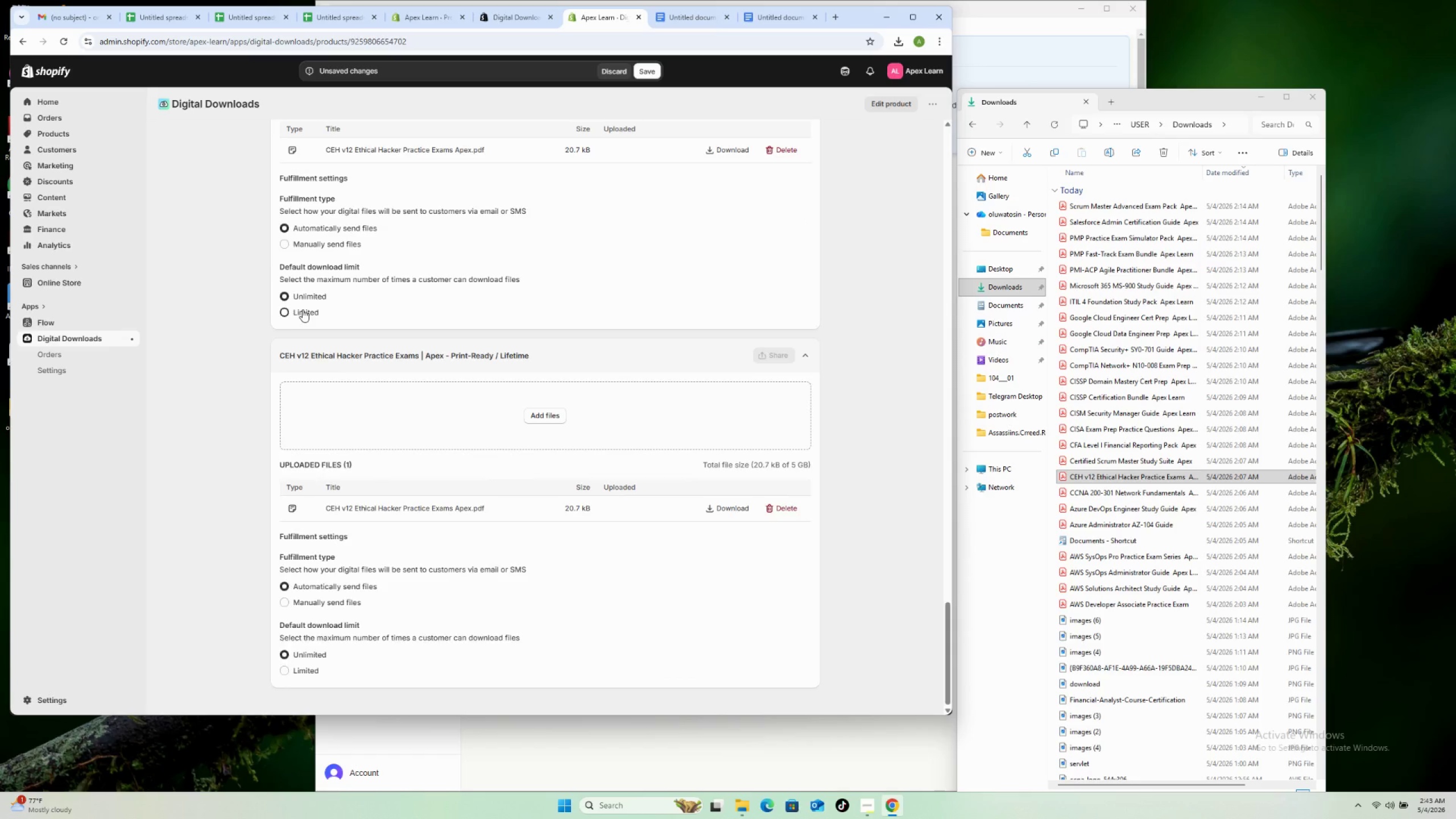 
scroll: coordinate [310, 293], scroll_direction: up, amount: 19.0
 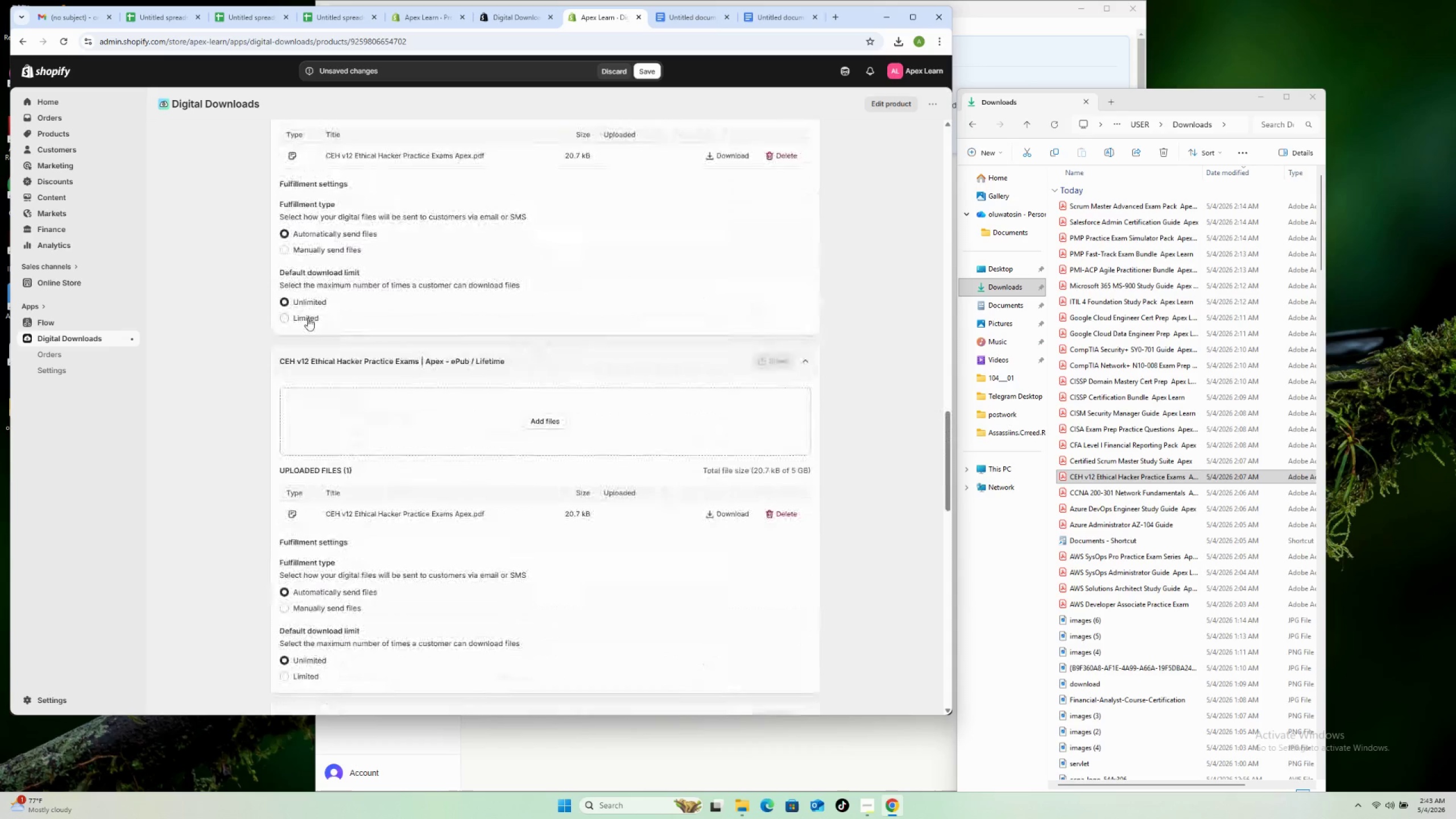 
left_click([308, 318])
 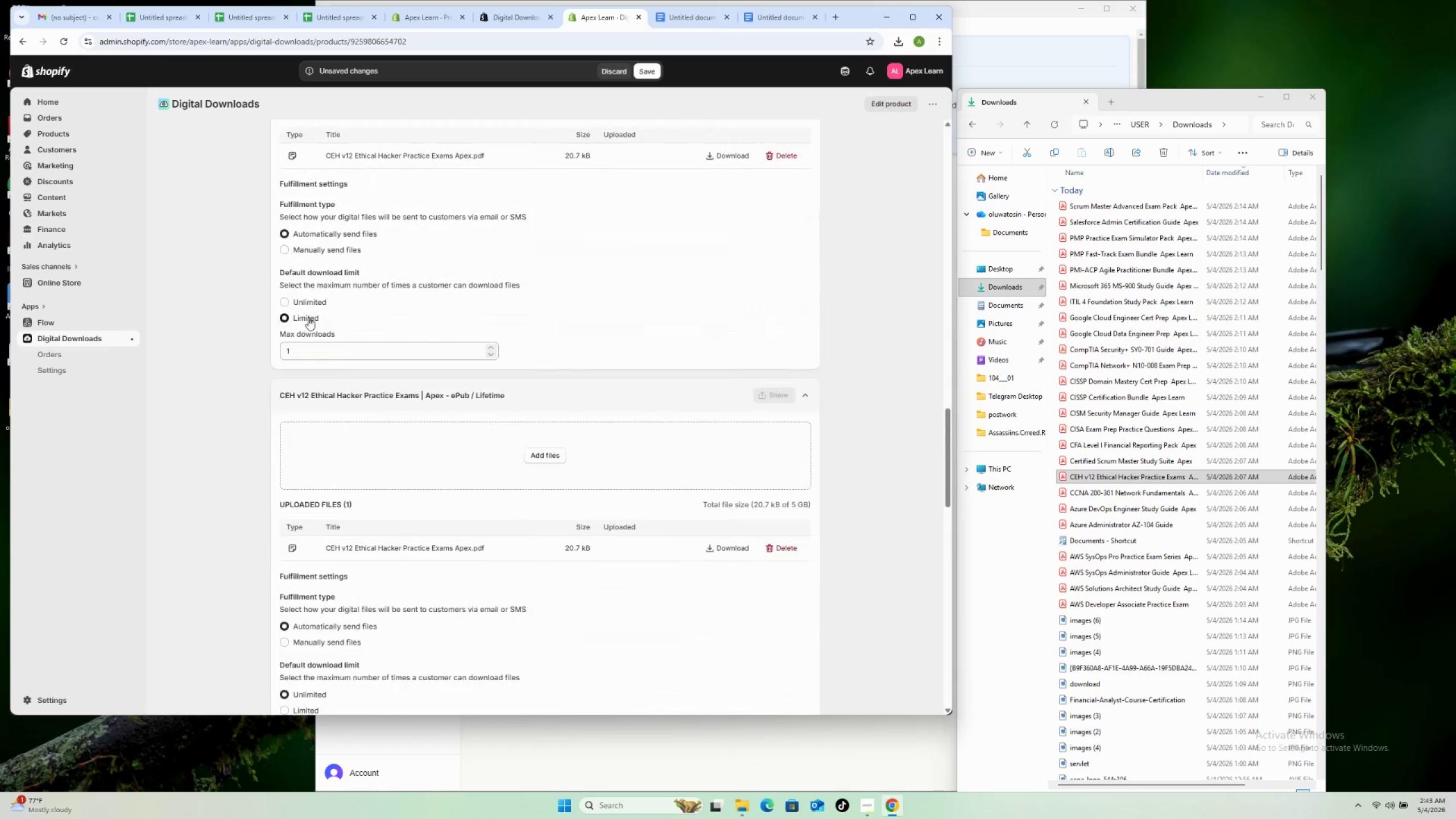 
scroll: coordinate [309, 317], scroll_direction: up, amount: 6.0
 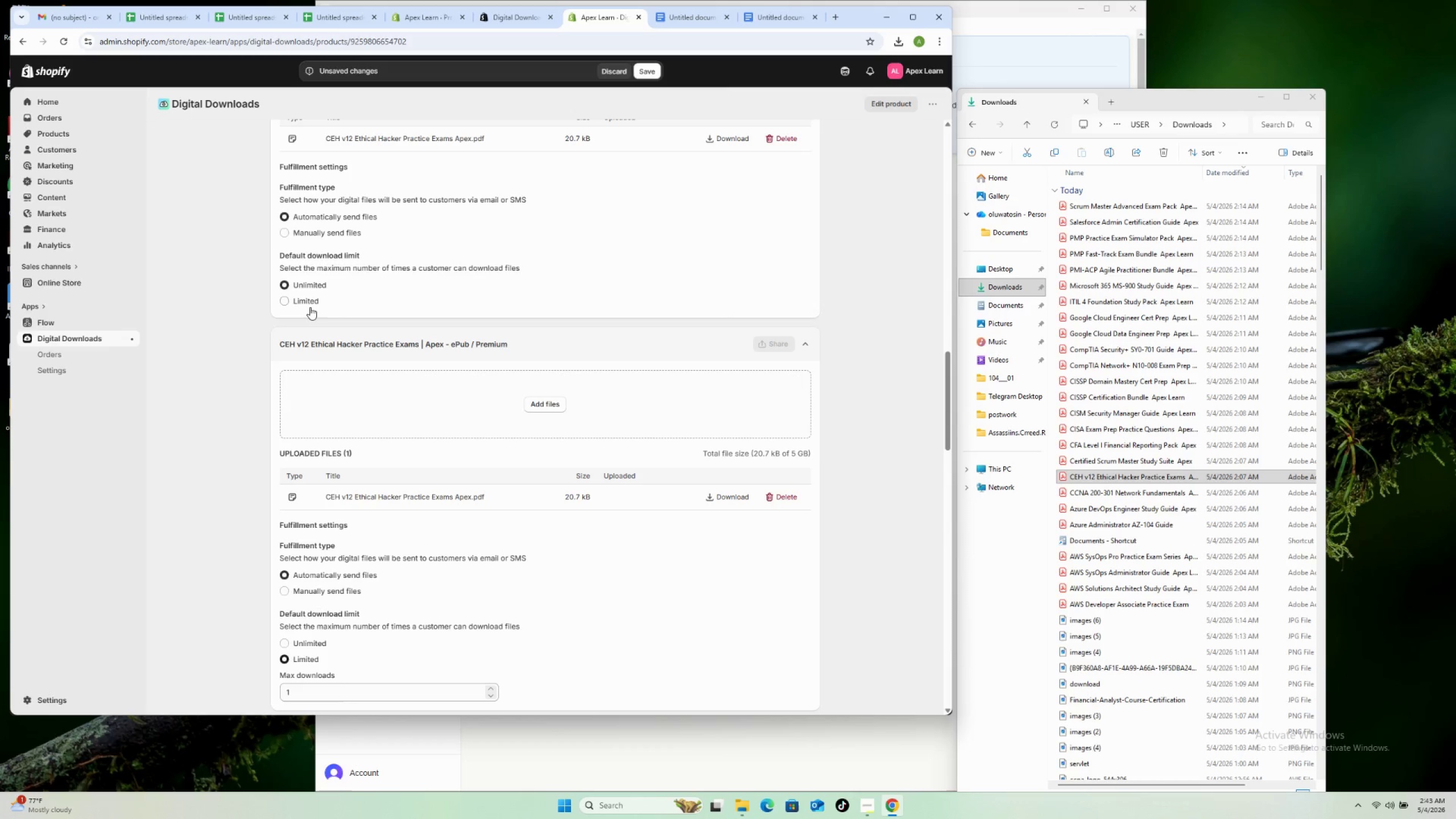 
left_click([310, 307])
 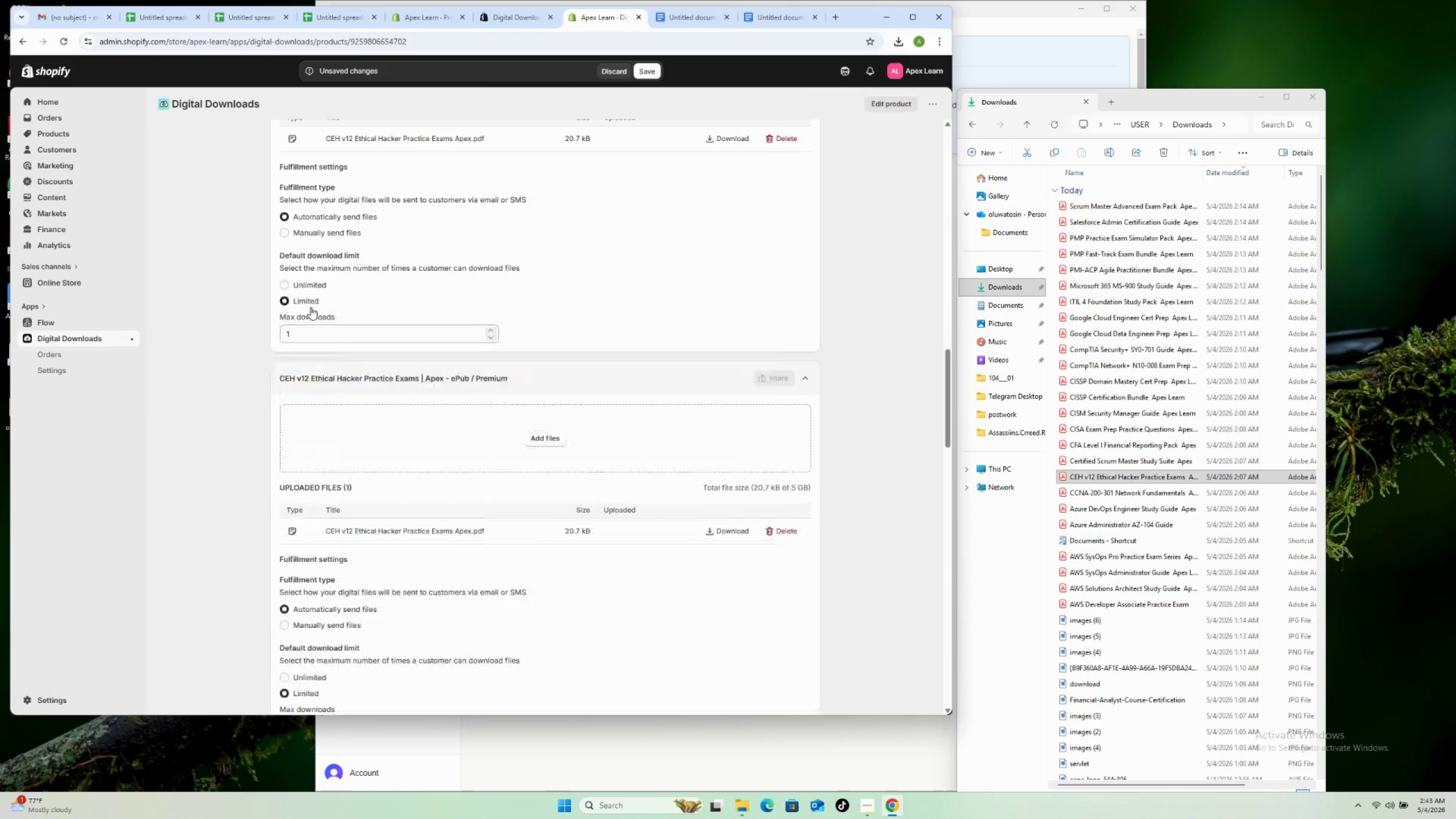 
scroll: coordinate [313, 309], scroll_direction: up, amount: 13.0
 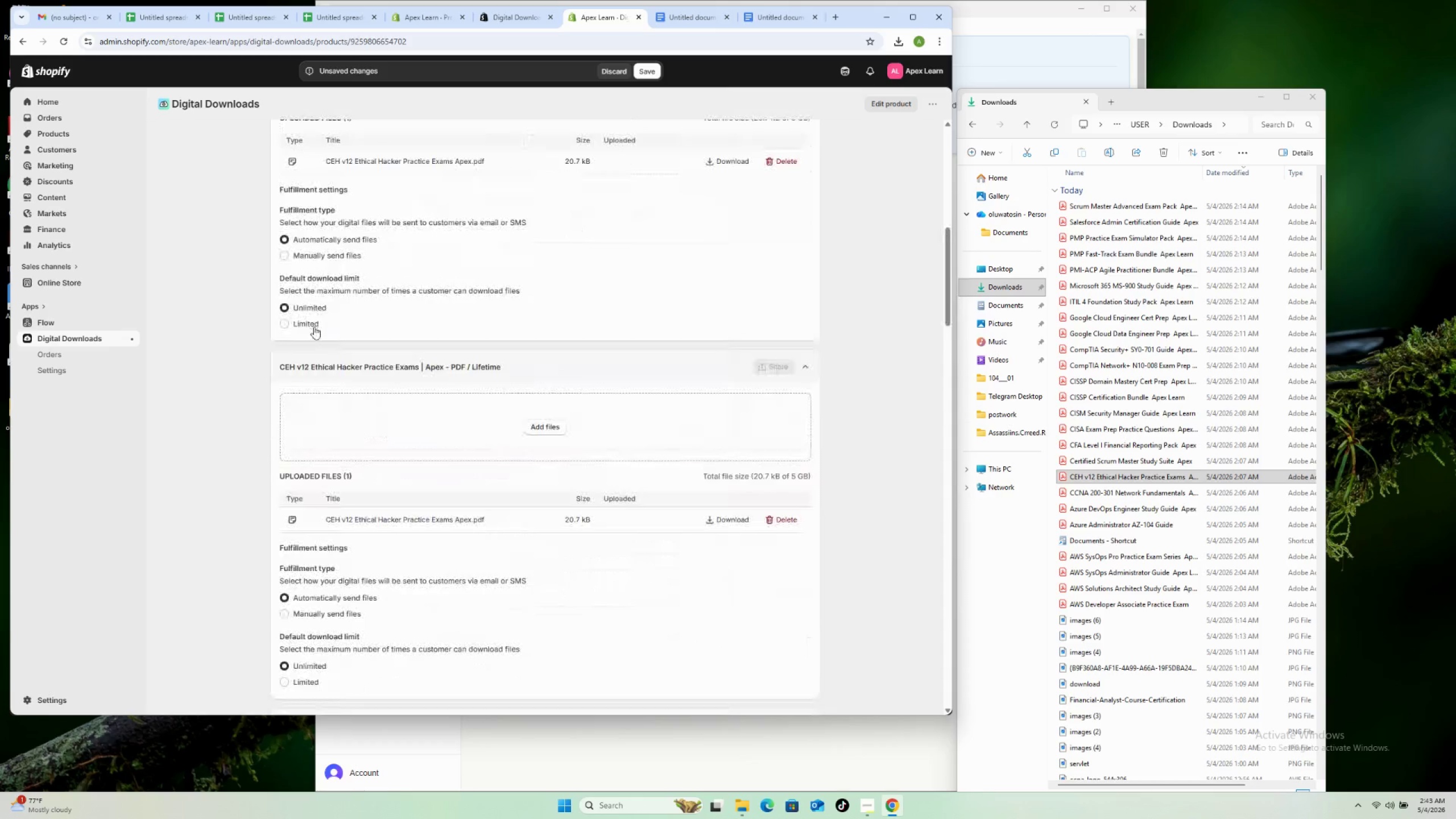 
left_click([314, 326])
 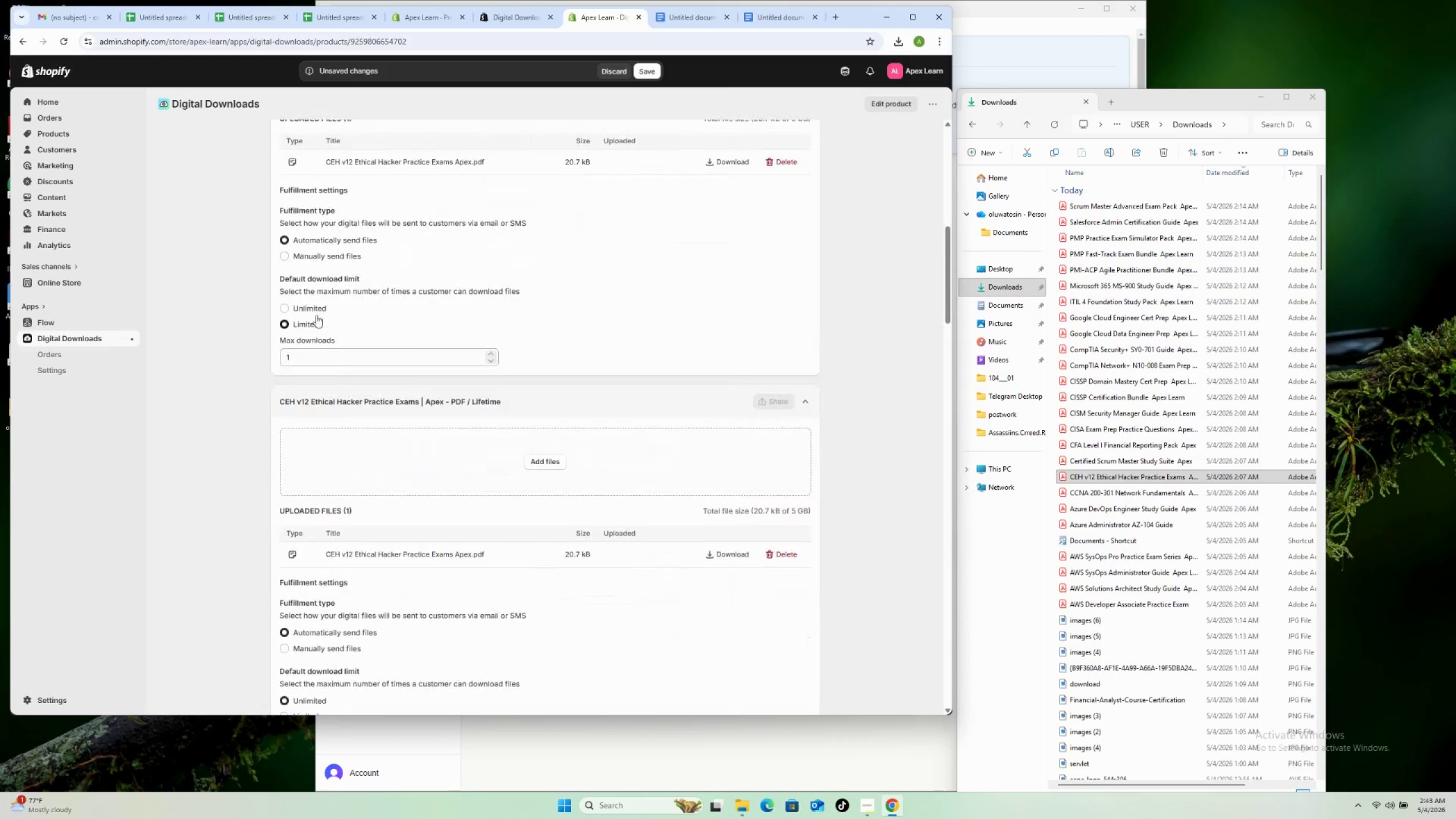 
scroll: coordinate [317, 314], scroll_direction: up, amount: 5.0
 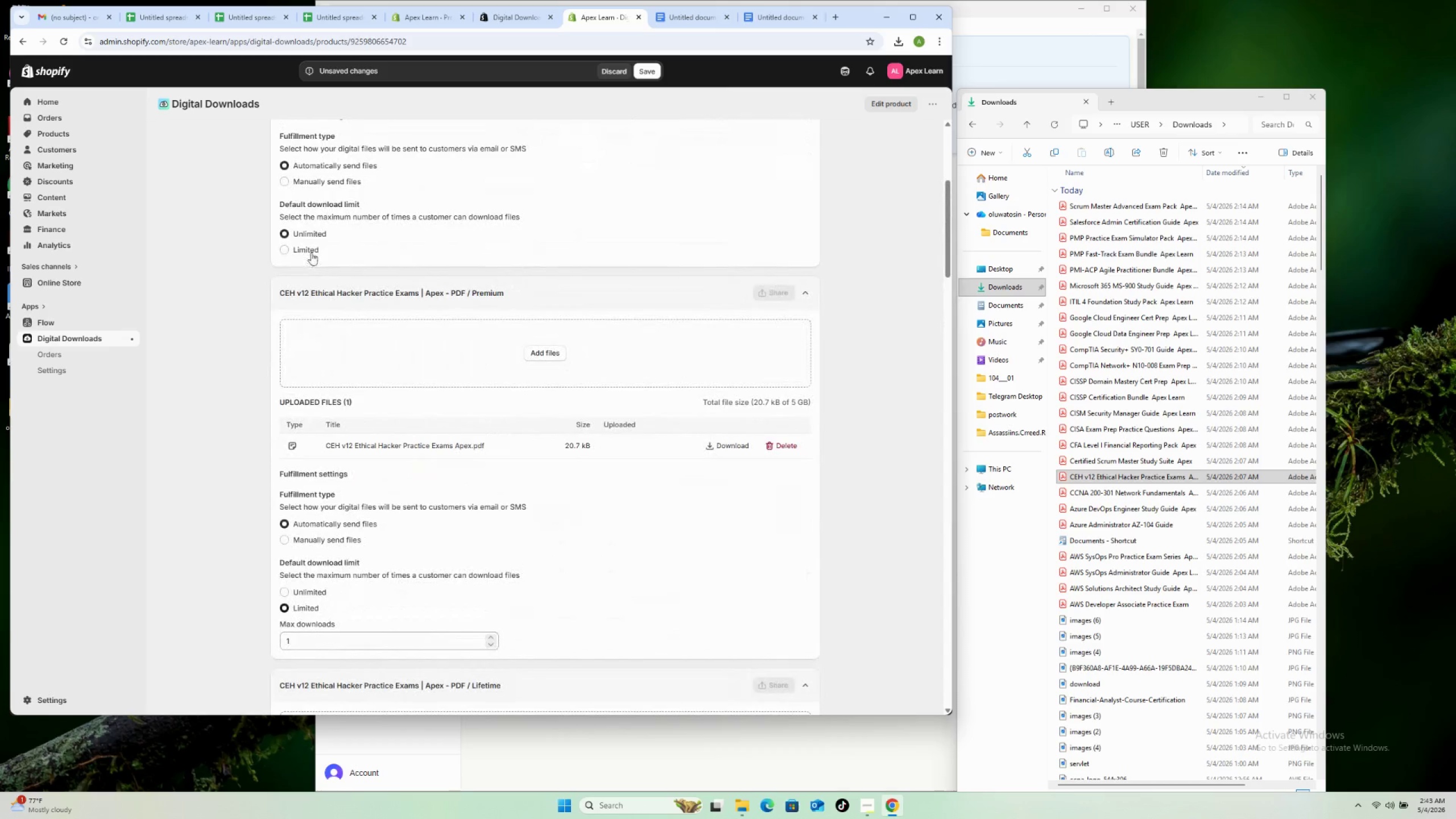 
left_click([311, 252])
 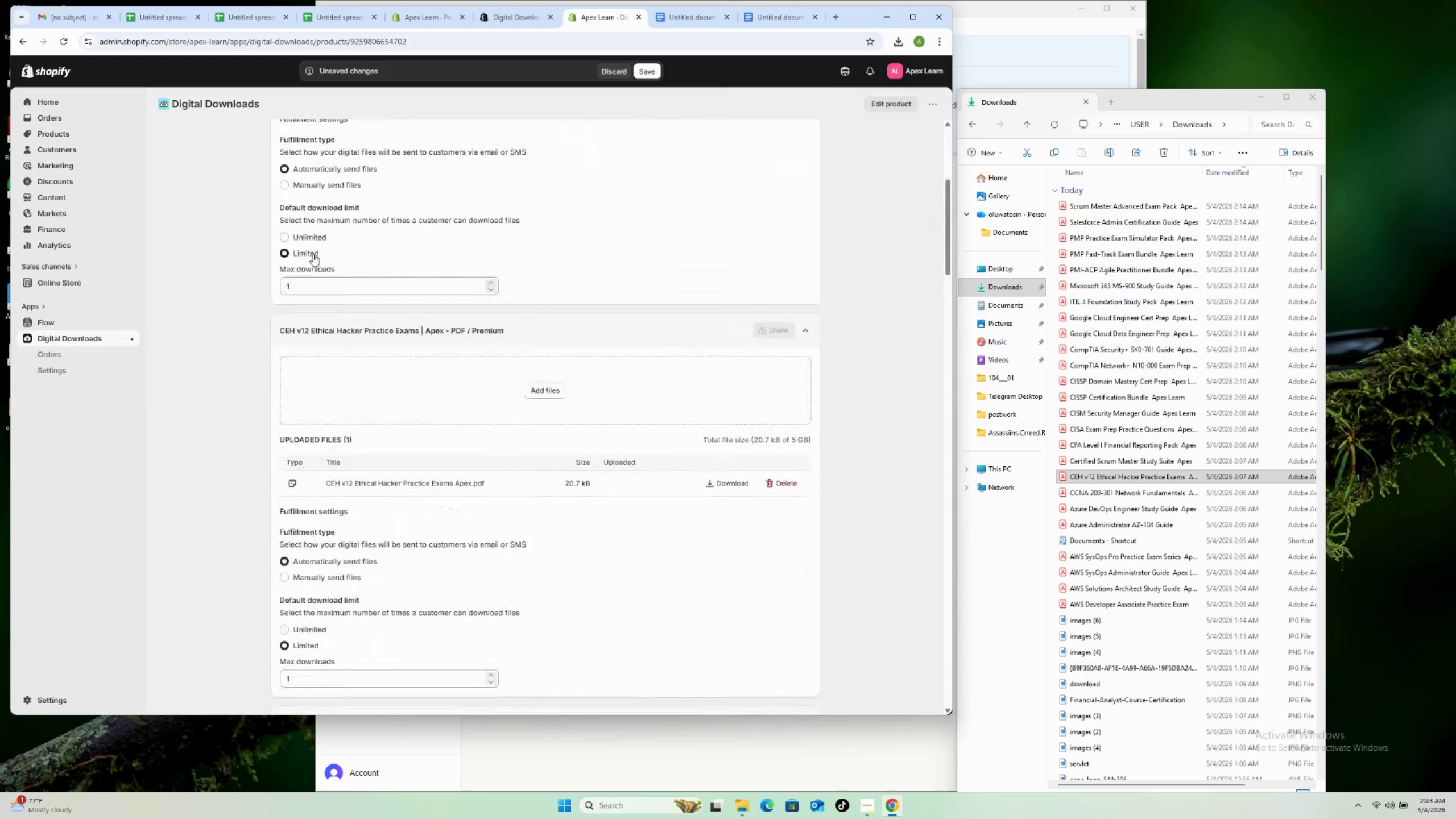 
scroll: coordinate [313, 253], scroll_direction: up, amount: 7.0
 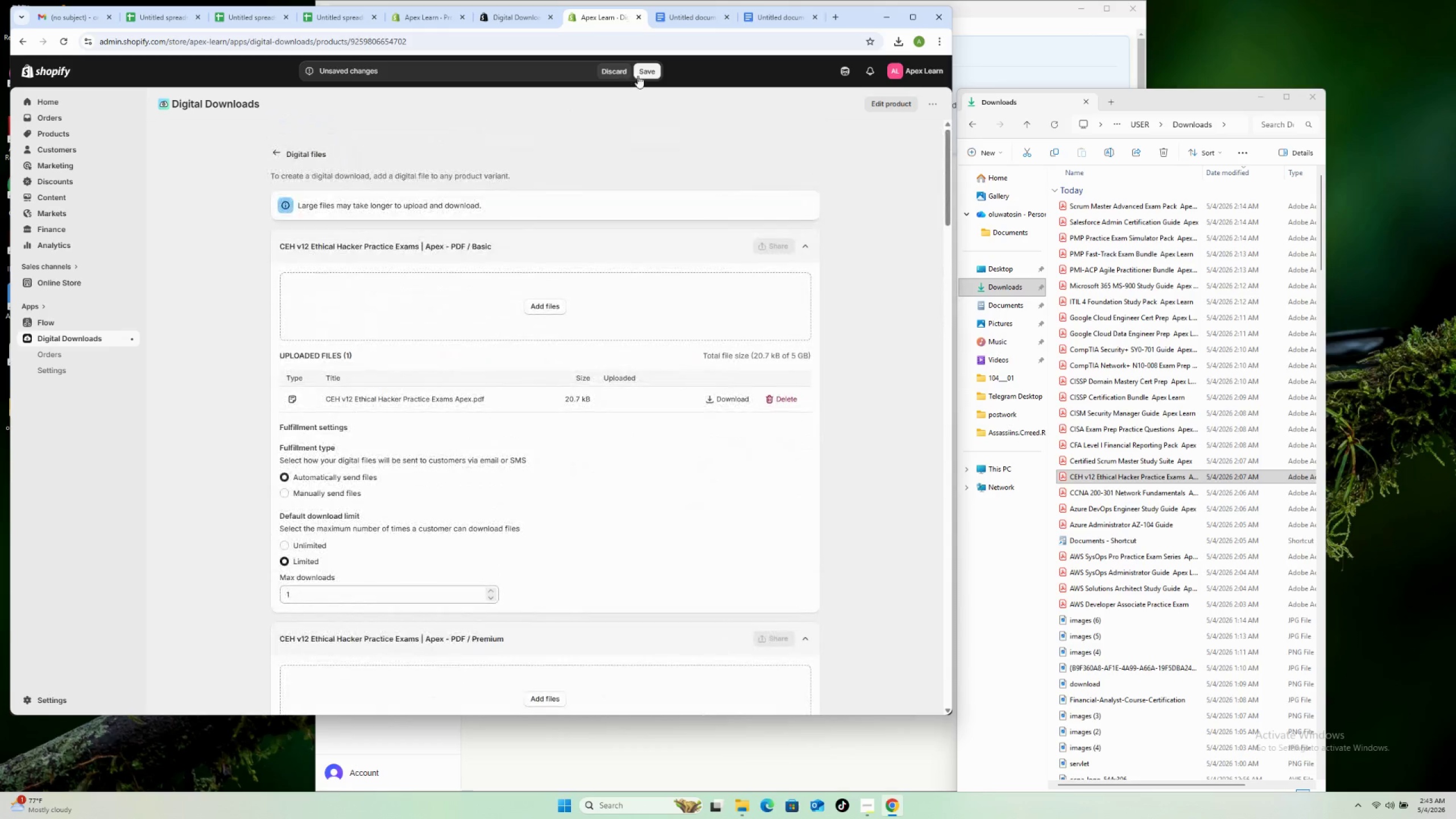 
left_click([645, 73])
 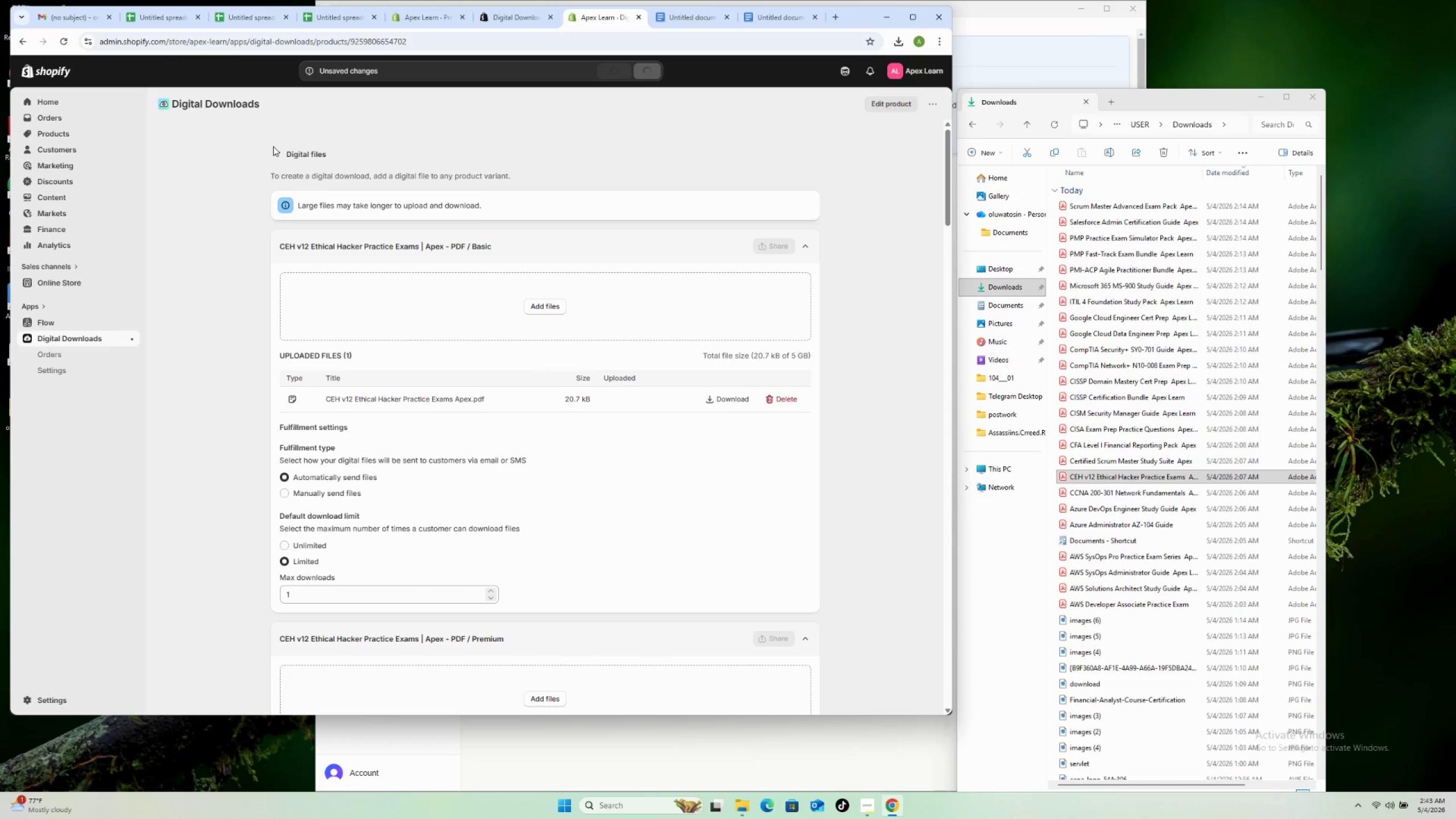 
wait(14.36)
 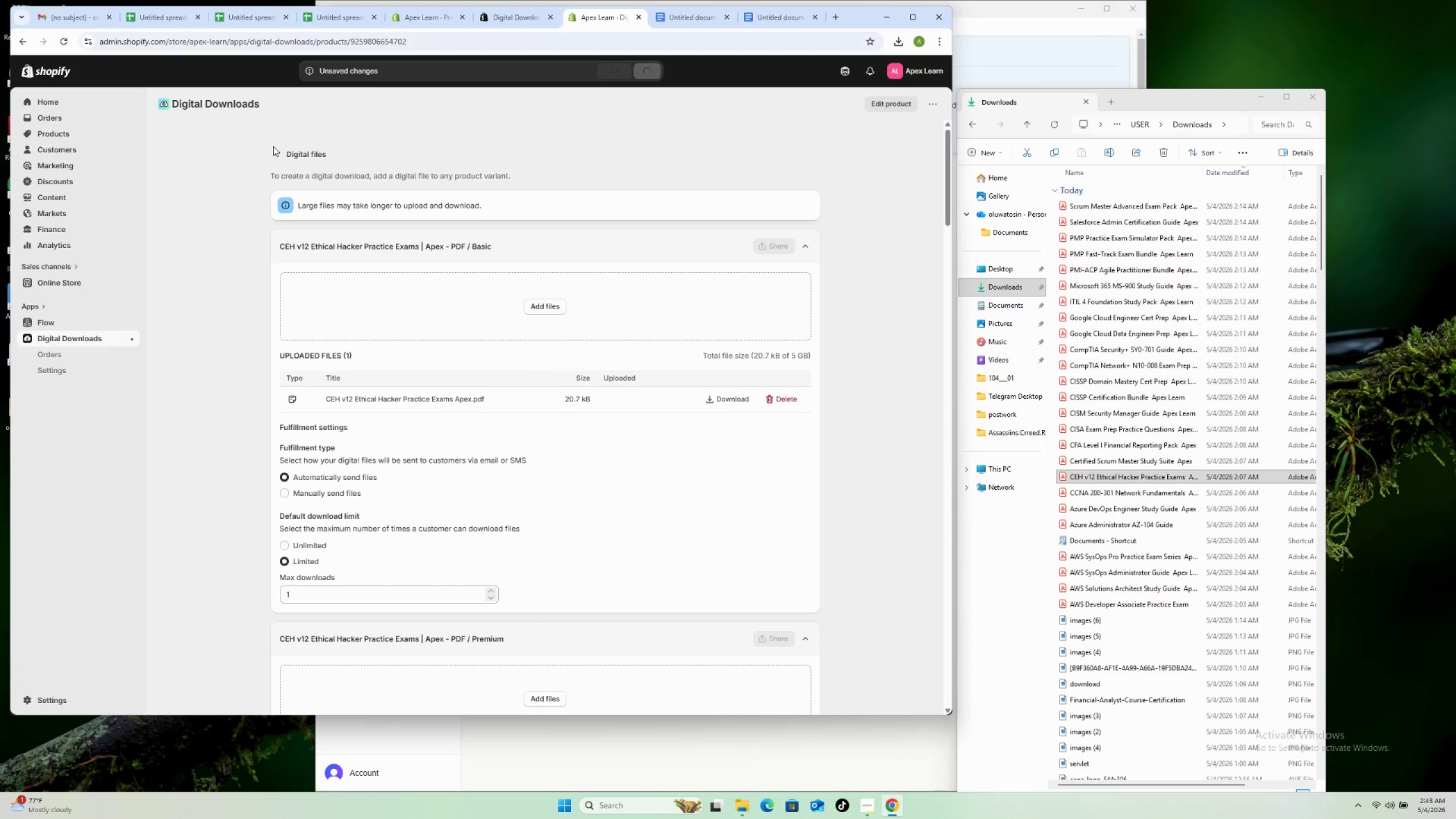 
left_click([279, 151])
 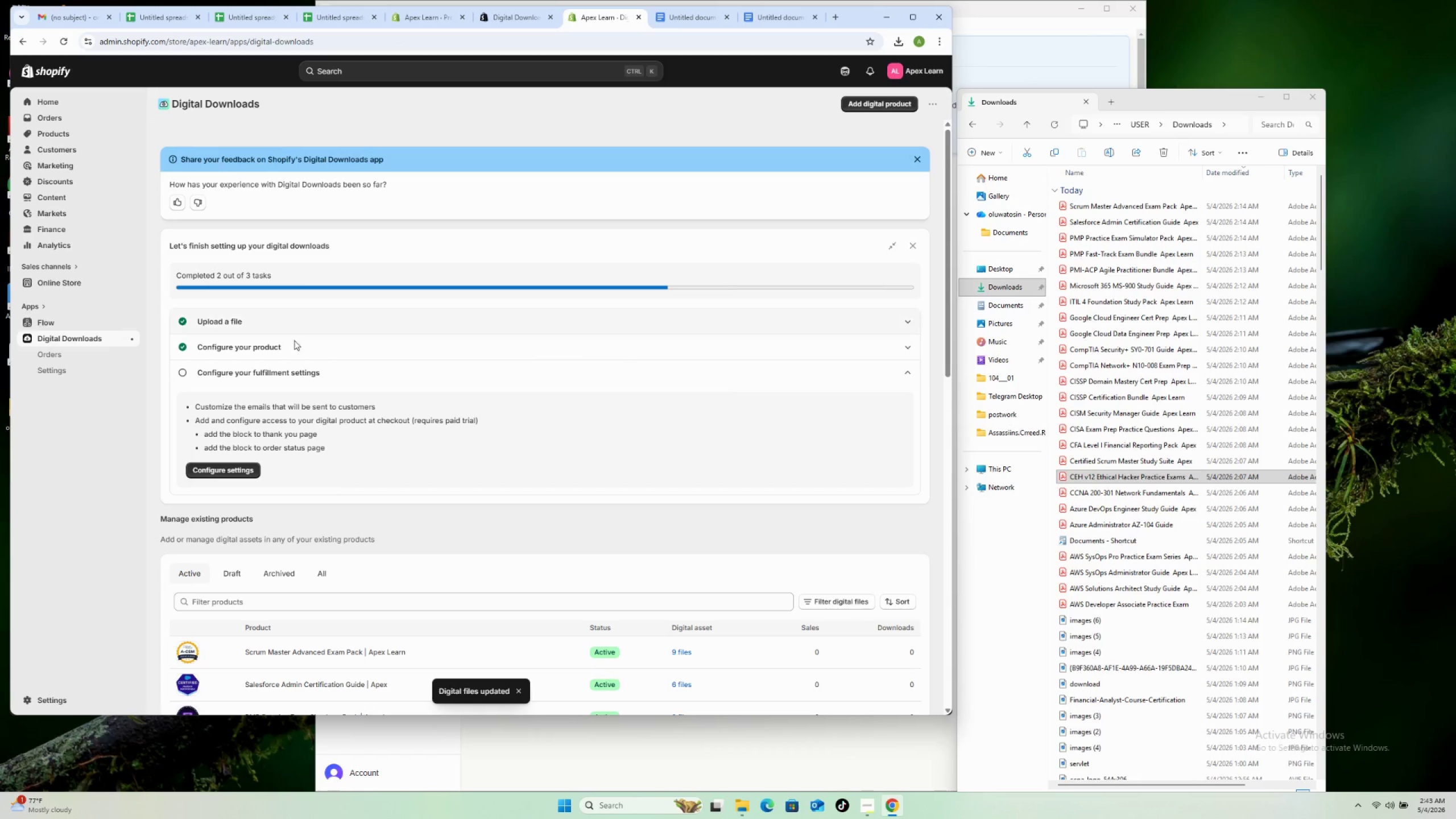 
scroll: coordinate [316, 392], scroll_direction: down, amount: 19.0
 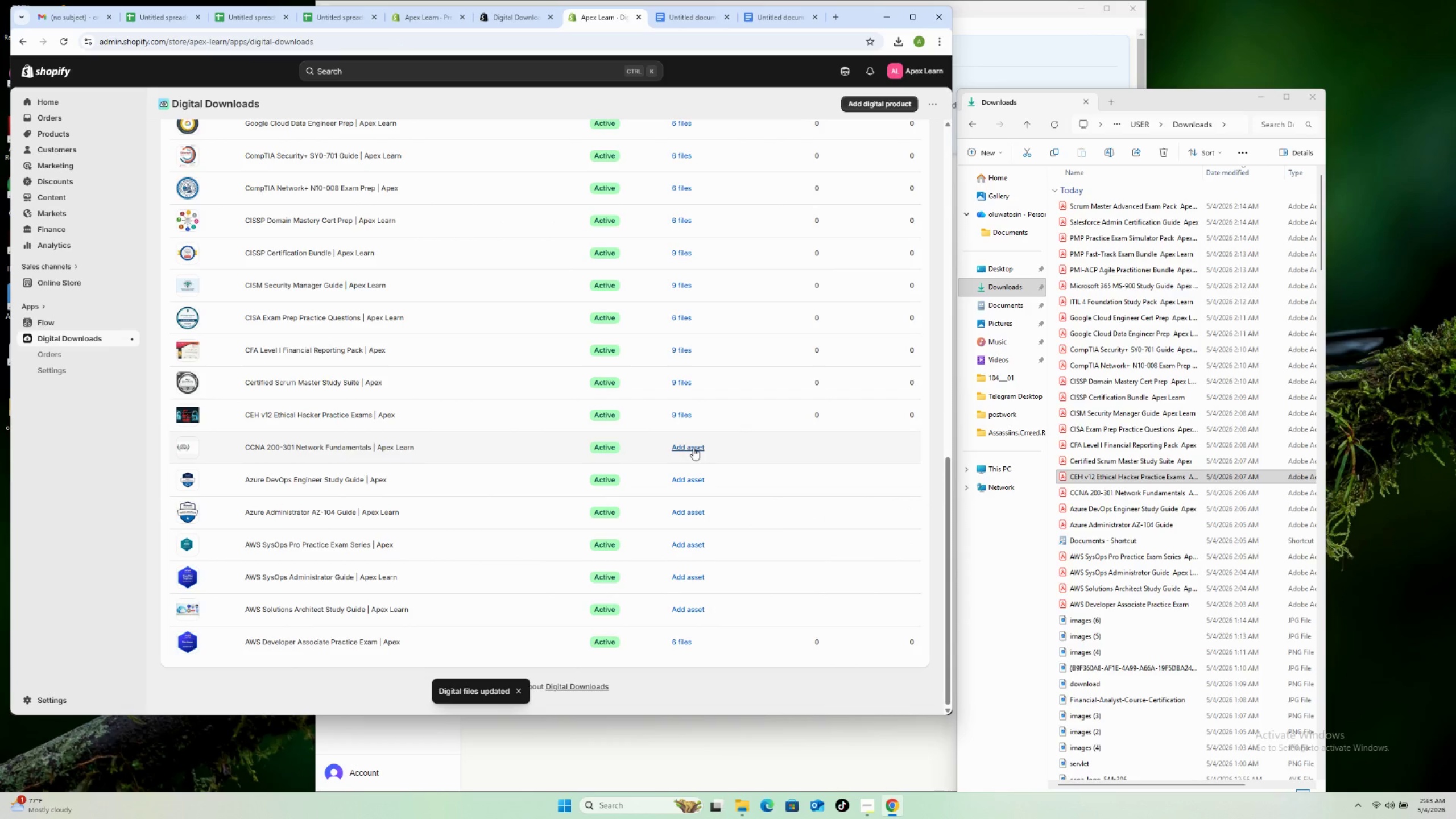 
left_click([694, 445])
 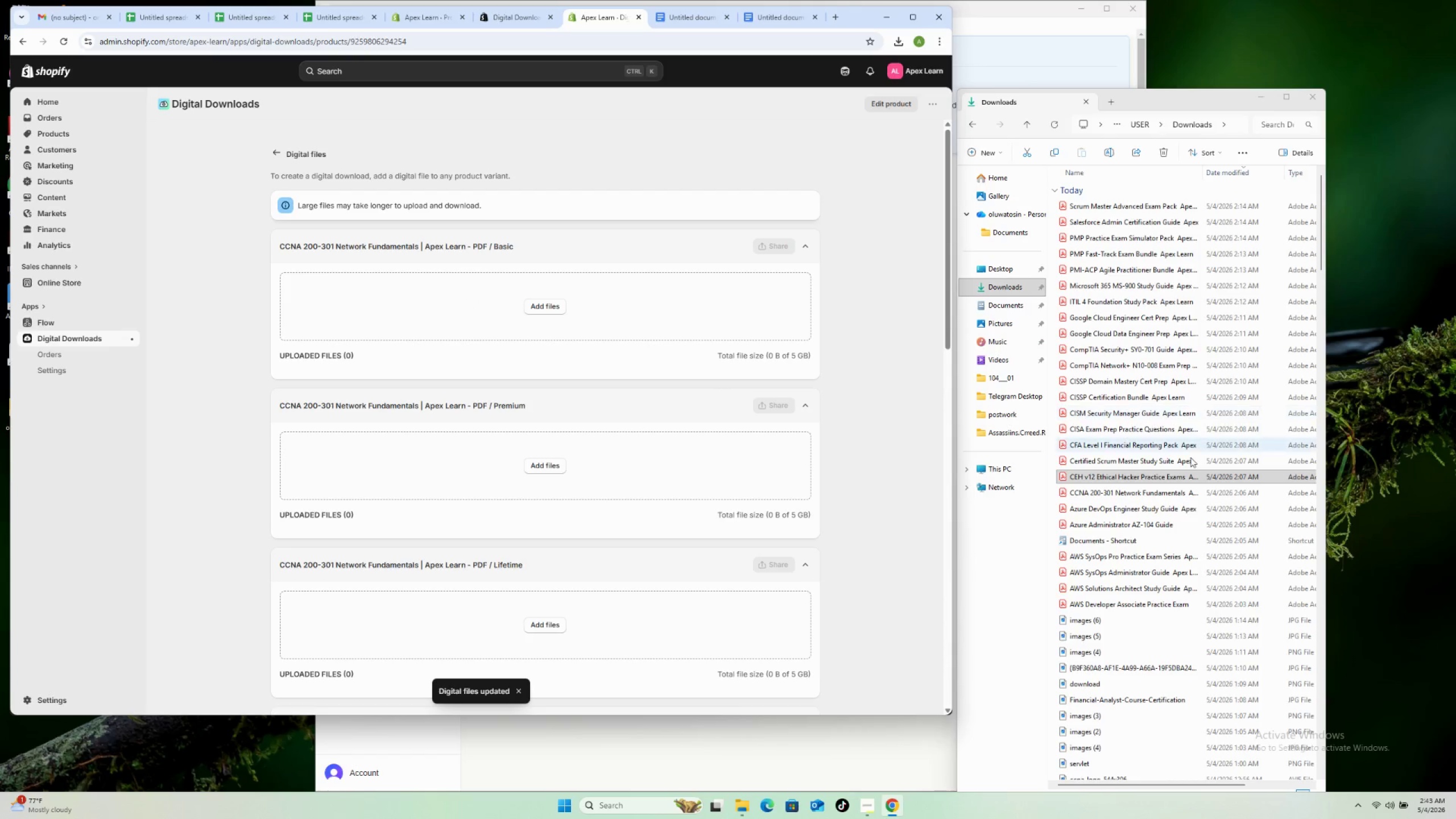 
left_click([1147, 487])
 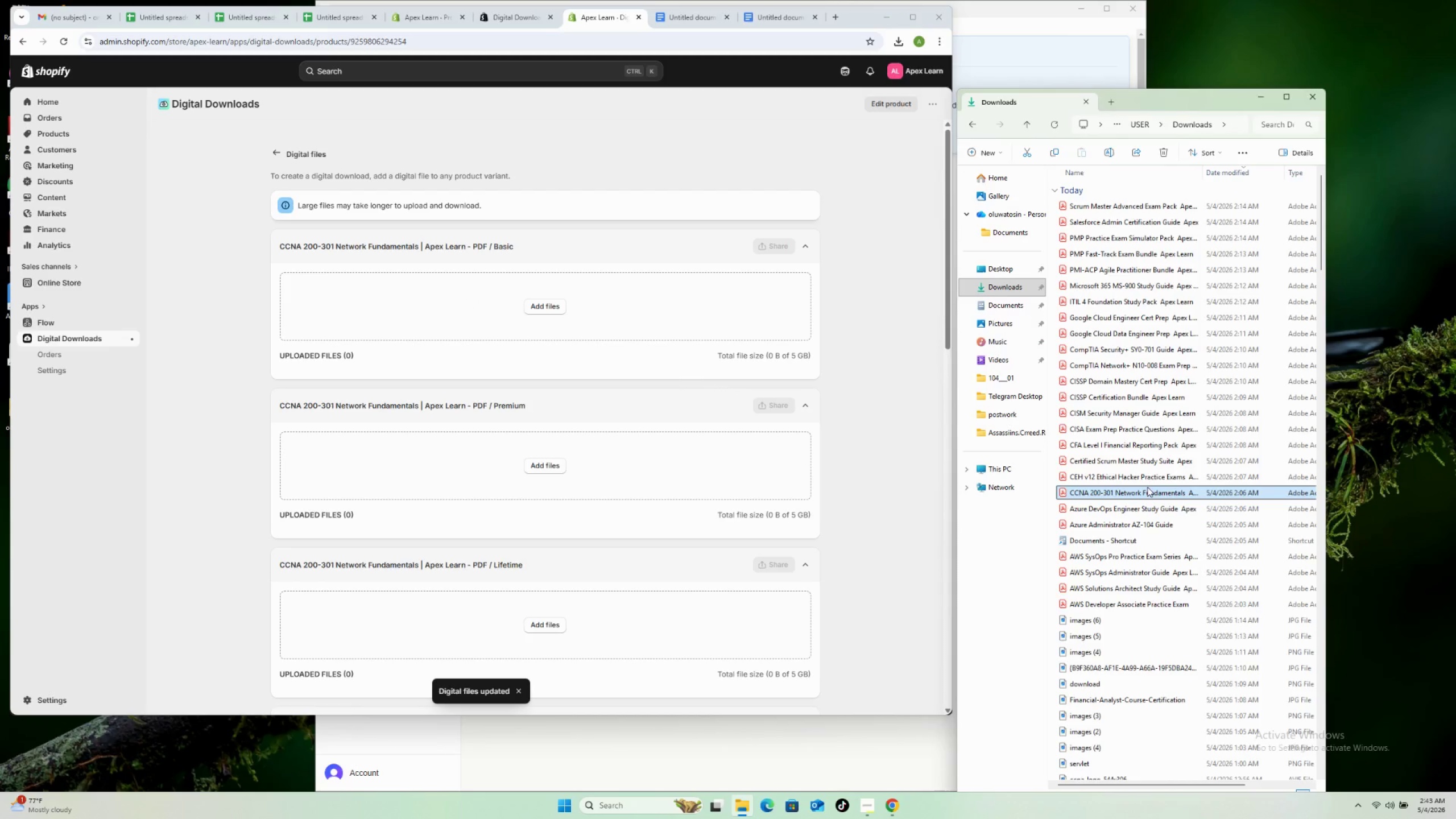 
left_click_drag(start_coordinate=[1147, 487], to_coordinate=[555, 322])
 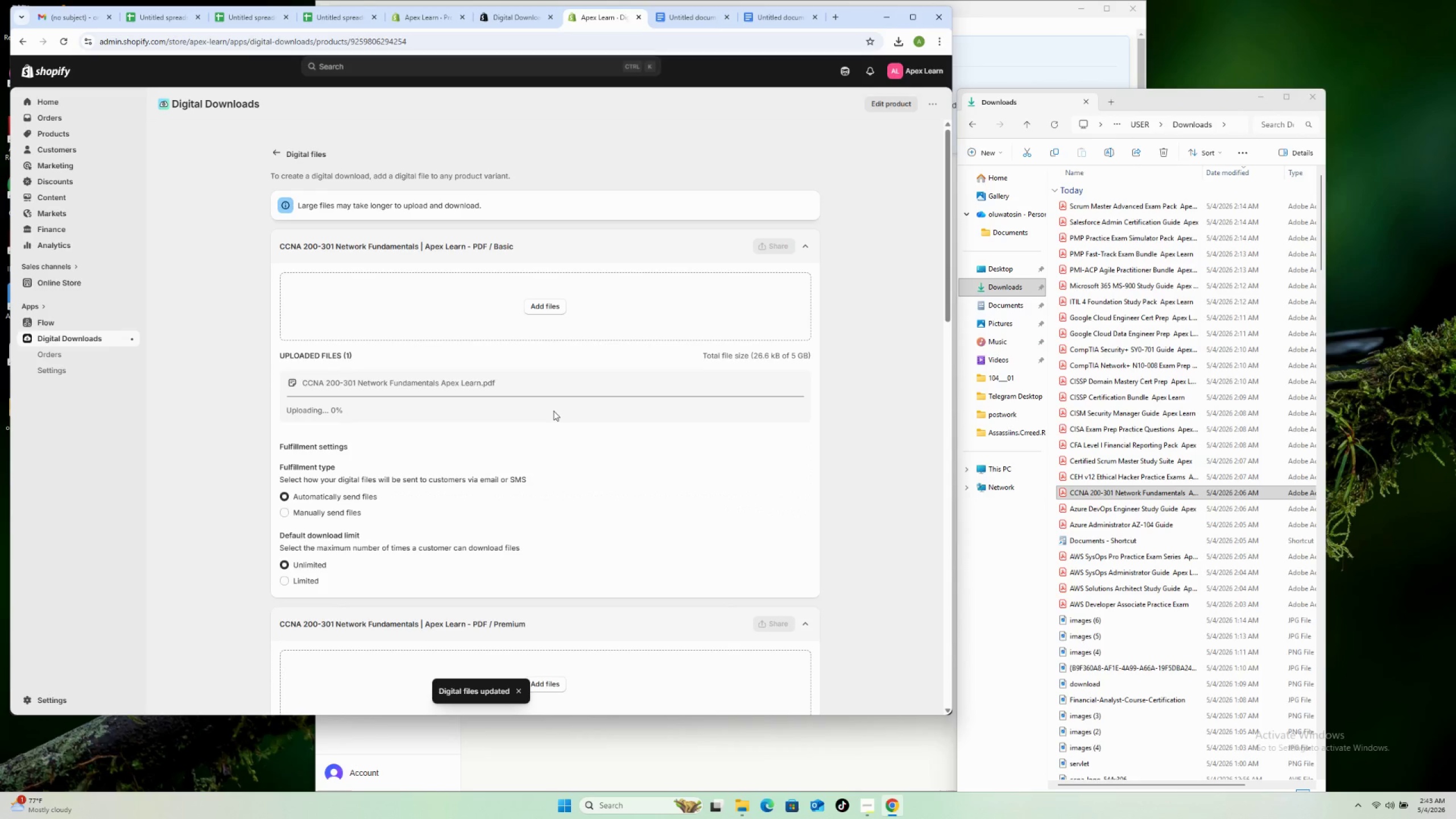 
scroll: coordinate [559, 421], scroll_direction: down, amount: 7.0
 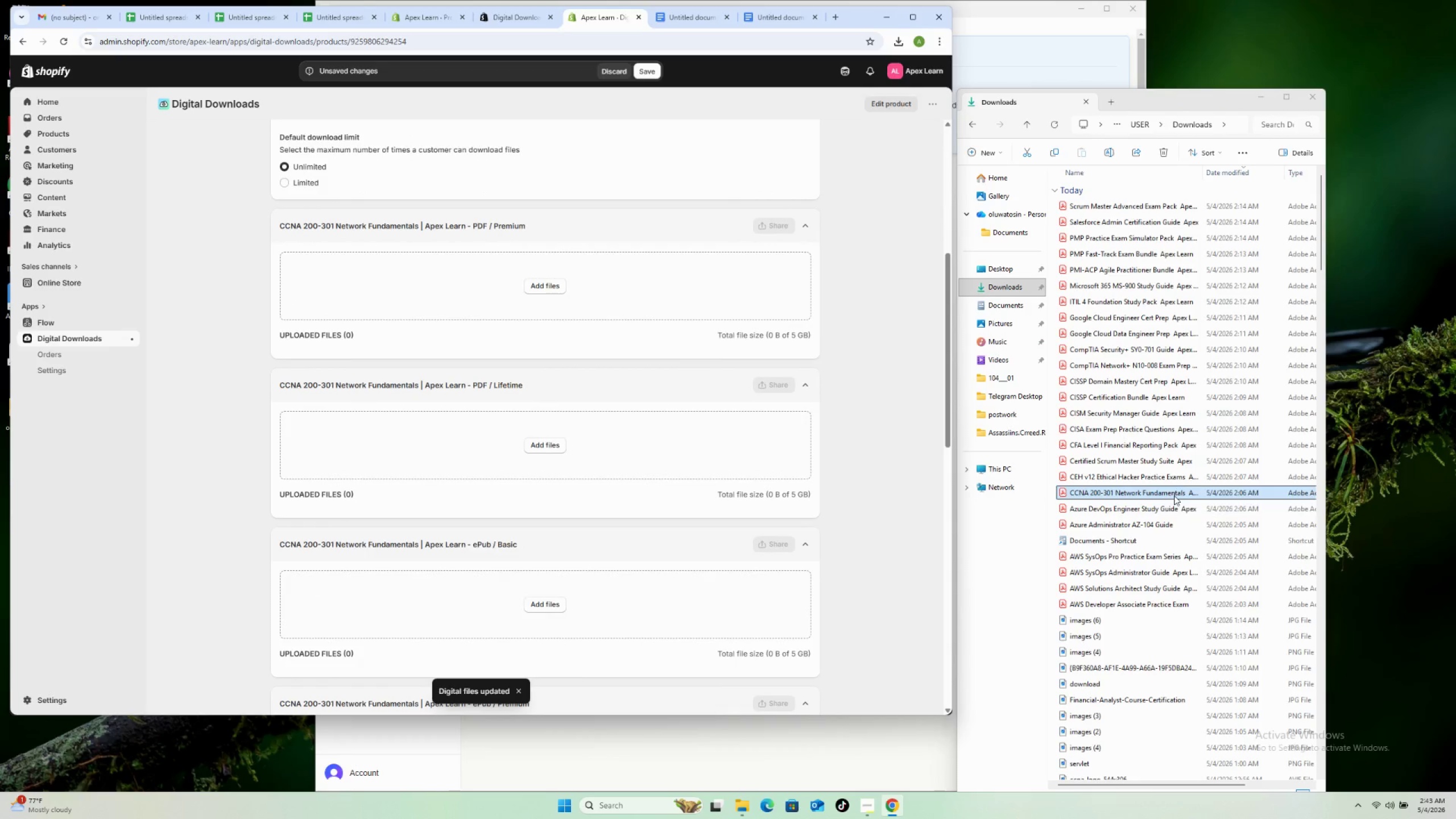 
left_click_drag(start_coordinate=[1167, 490], to_coordinate=[585, 290])
 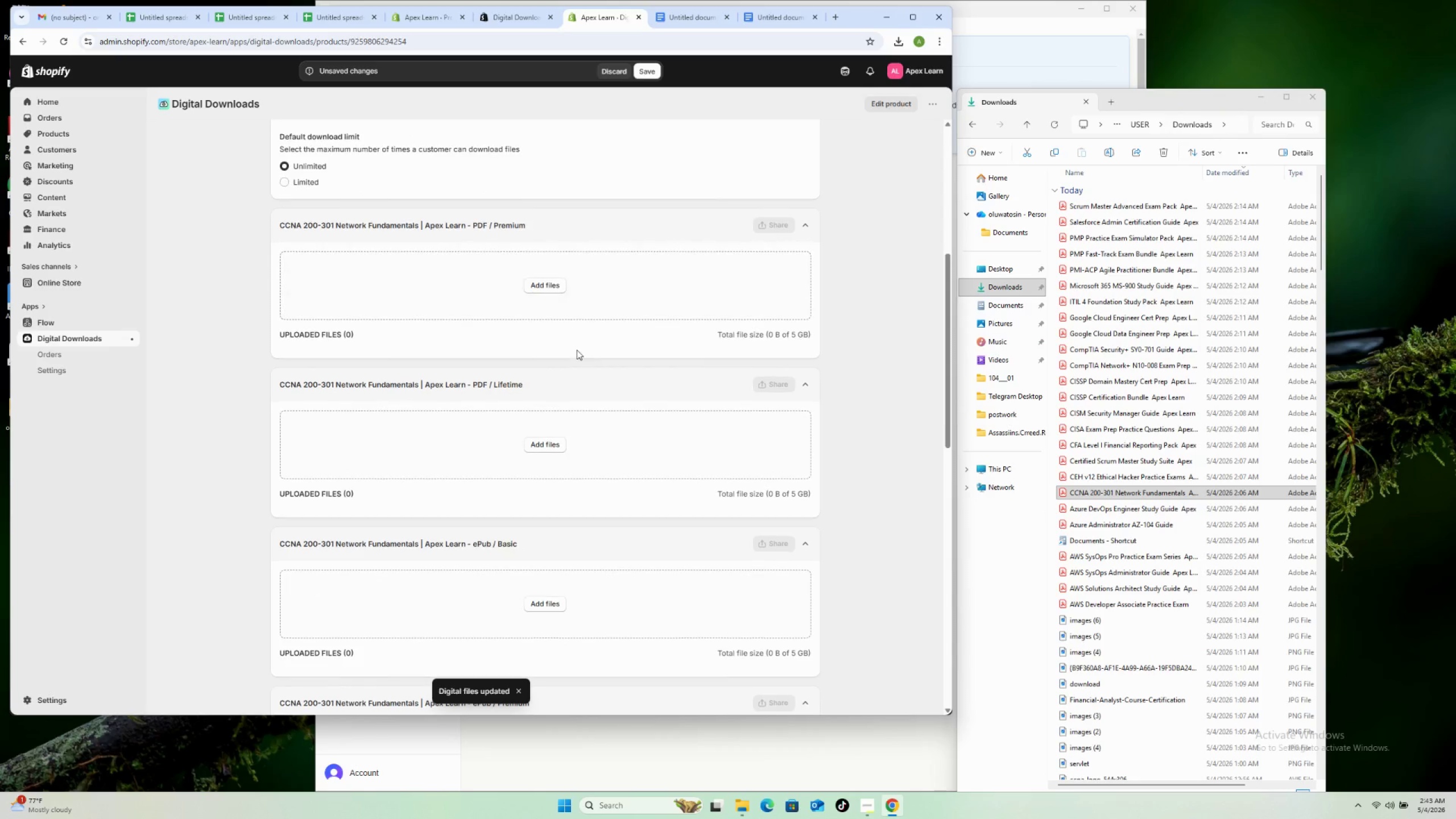 
scroll: coordinate [609, 387], scroll_direction: down, amount: 9.0
 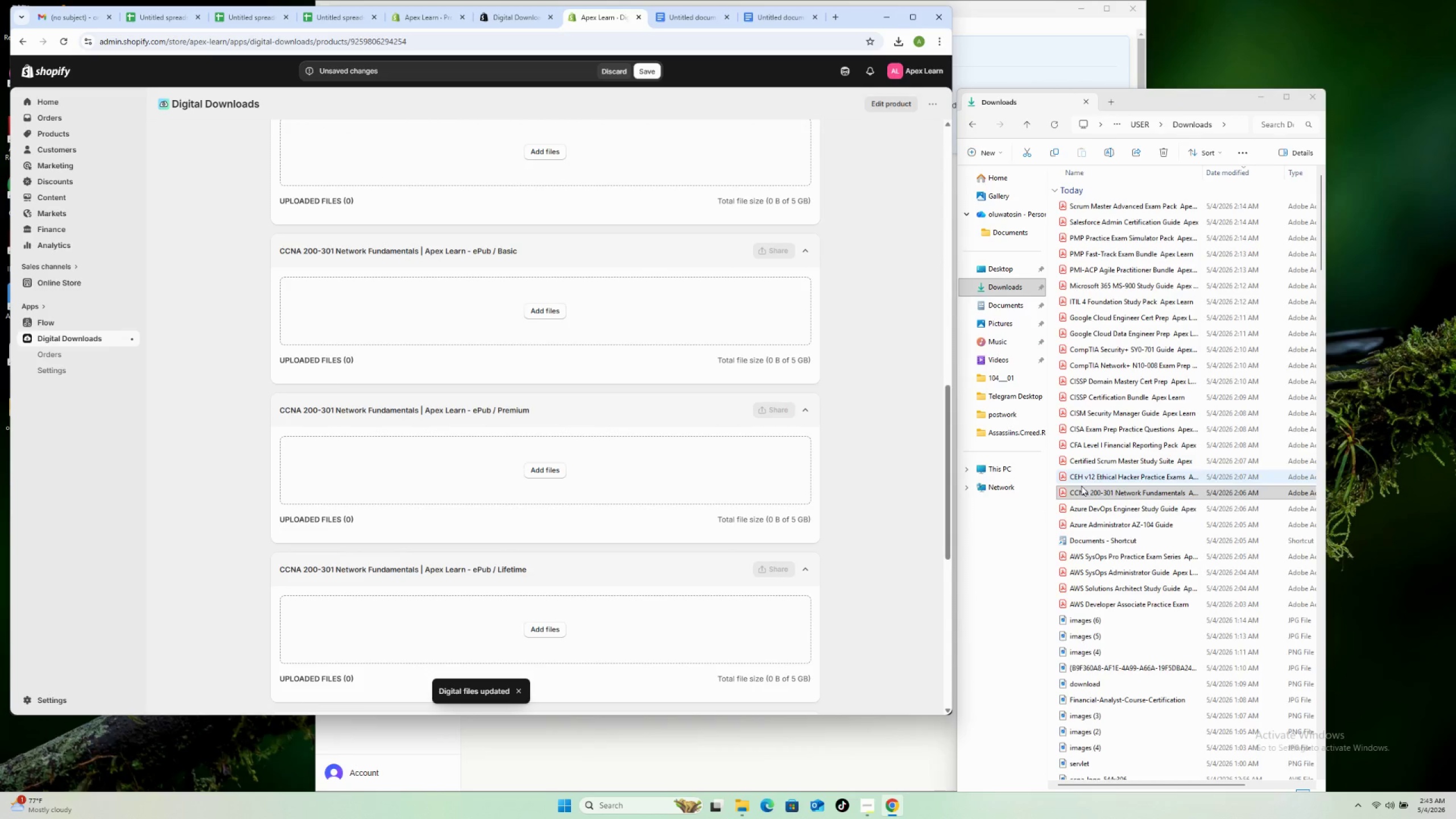 
left_click_drag(start_coordinate=[1086, 495], to_coordinate=[509, 275])
 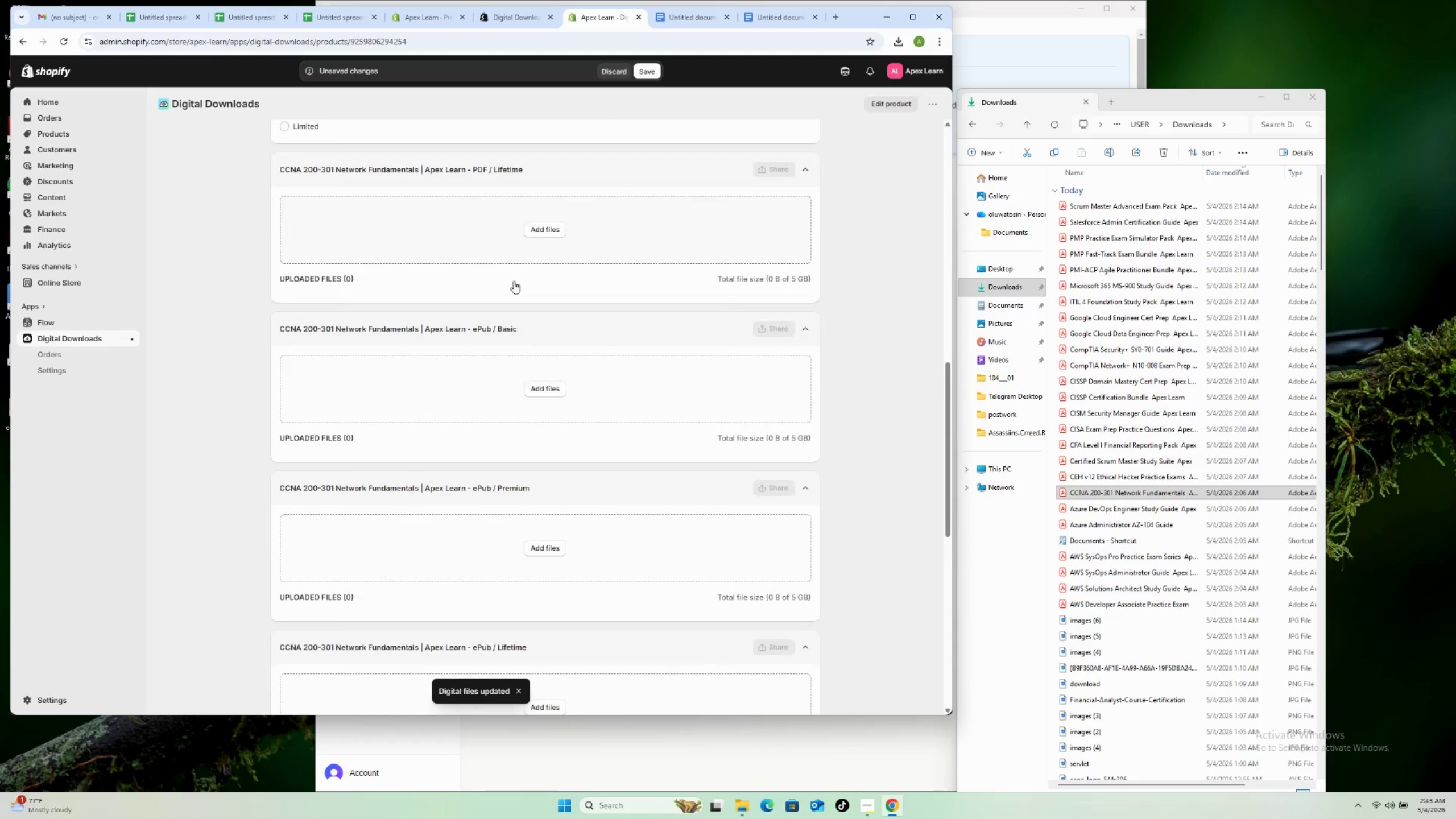 
scroll: coordinate [587, 173], scroll_direction: up, amount: 2.0
 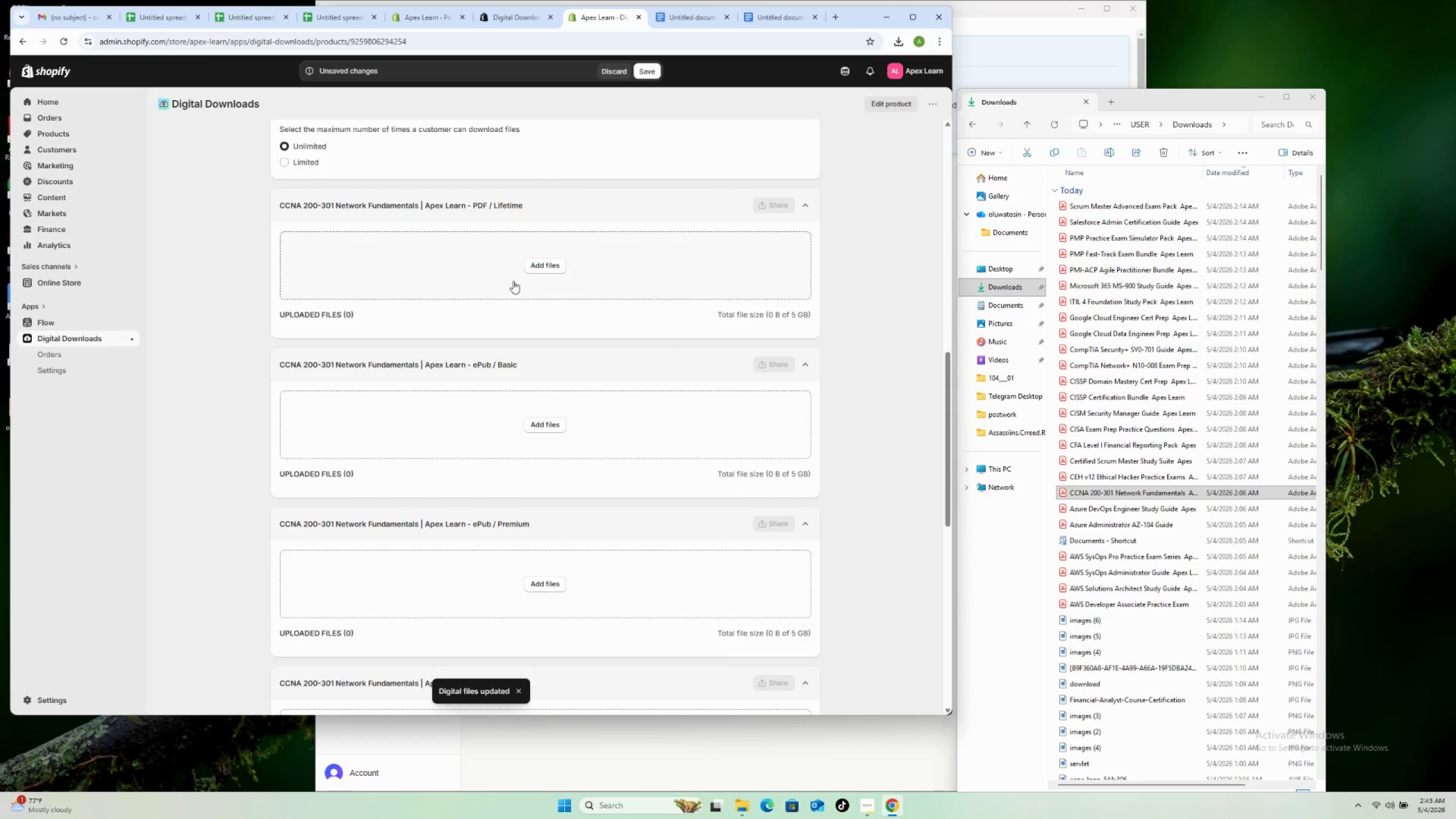 
scroll: coordinate [514, 281], scroll_direction: down, amount: 3.0
 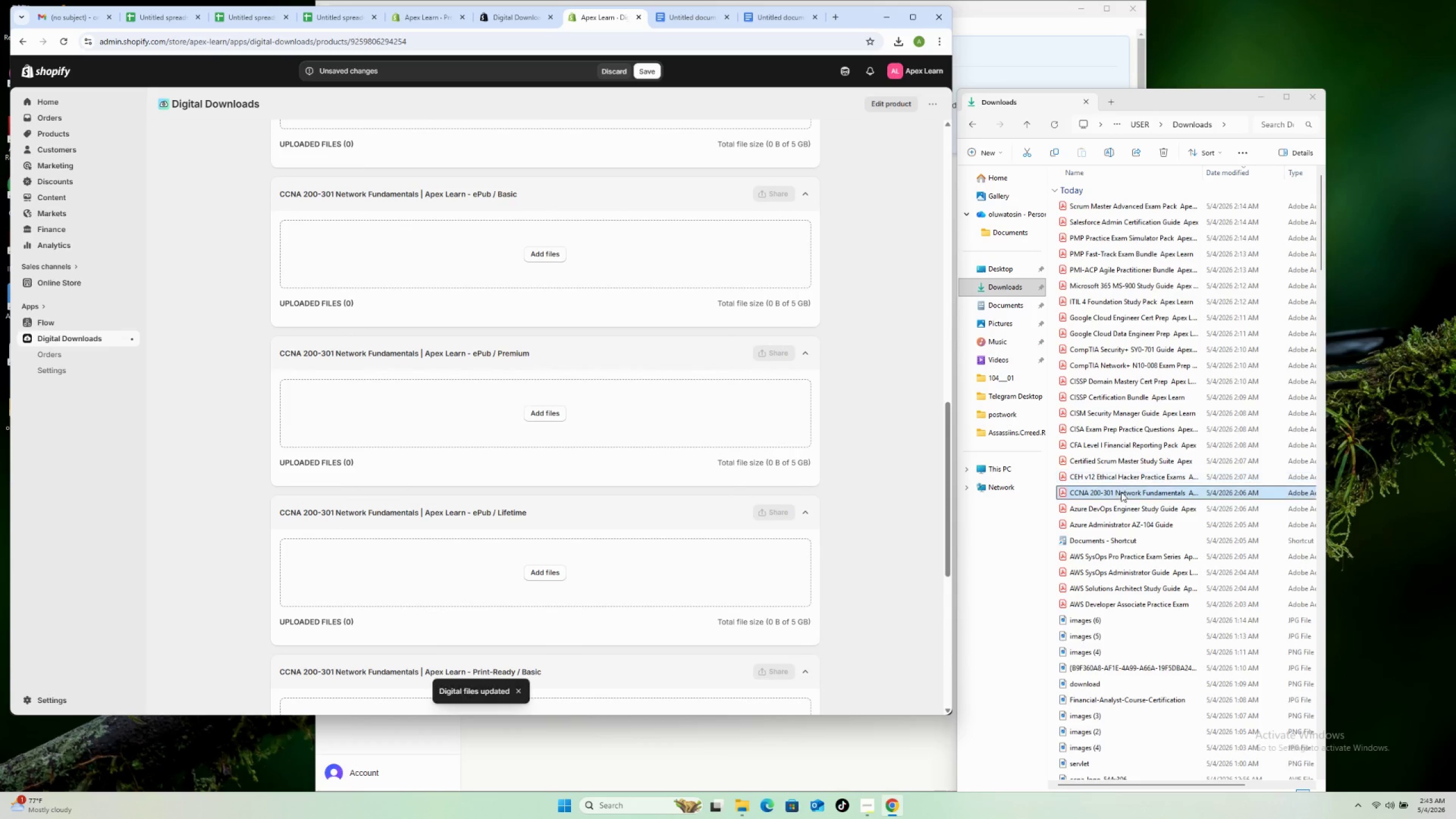 
left_click_drag(start_coordinate=[1126, 496], to_coordinate=[580, 259])
 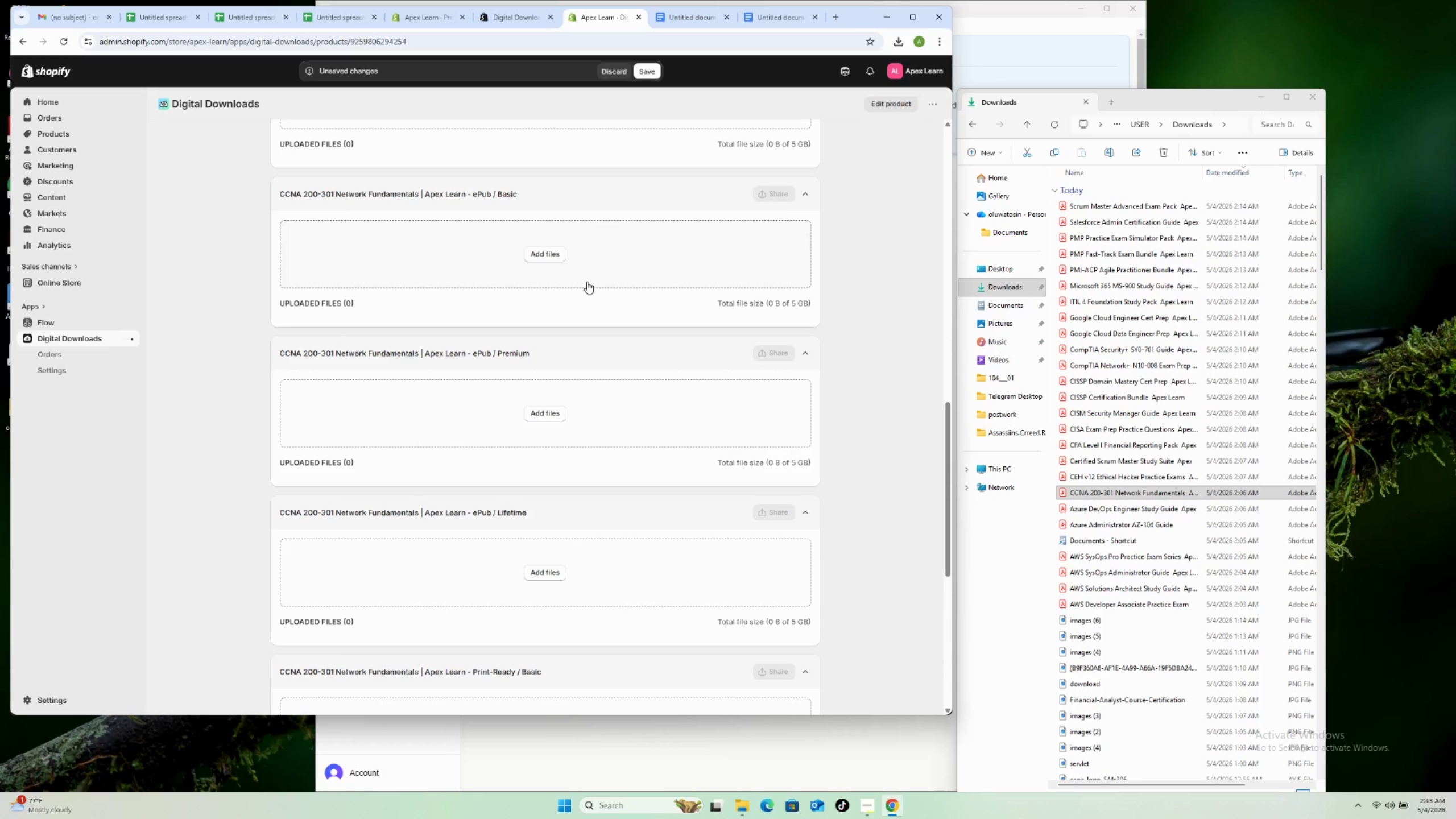 
scroll: coordinate [588, 284], scroll_direction: down, amount: 1.0
 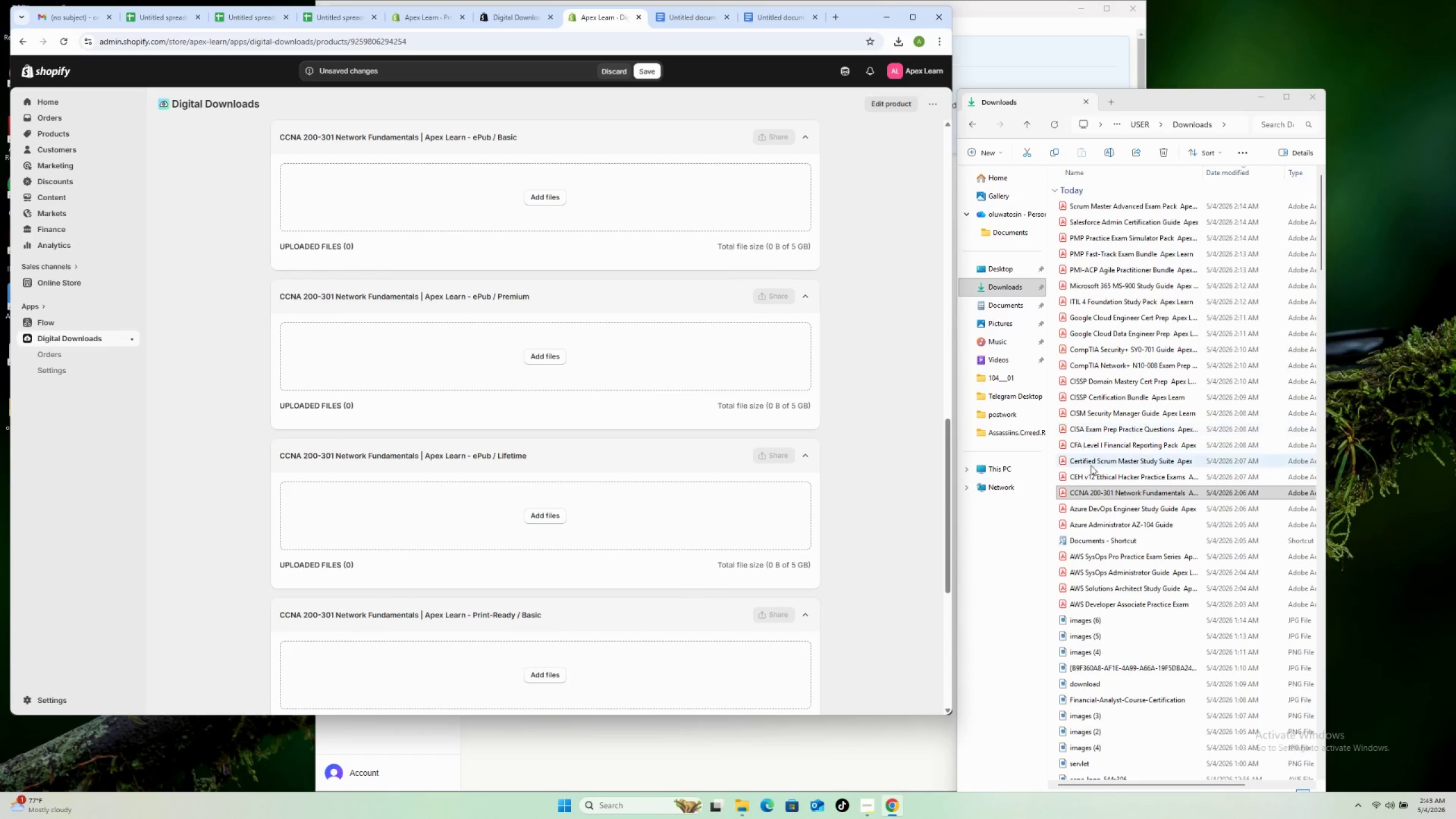 
left_click_drag(start_coordinate=[1093, 491], to_coordinate=[599, 377])
 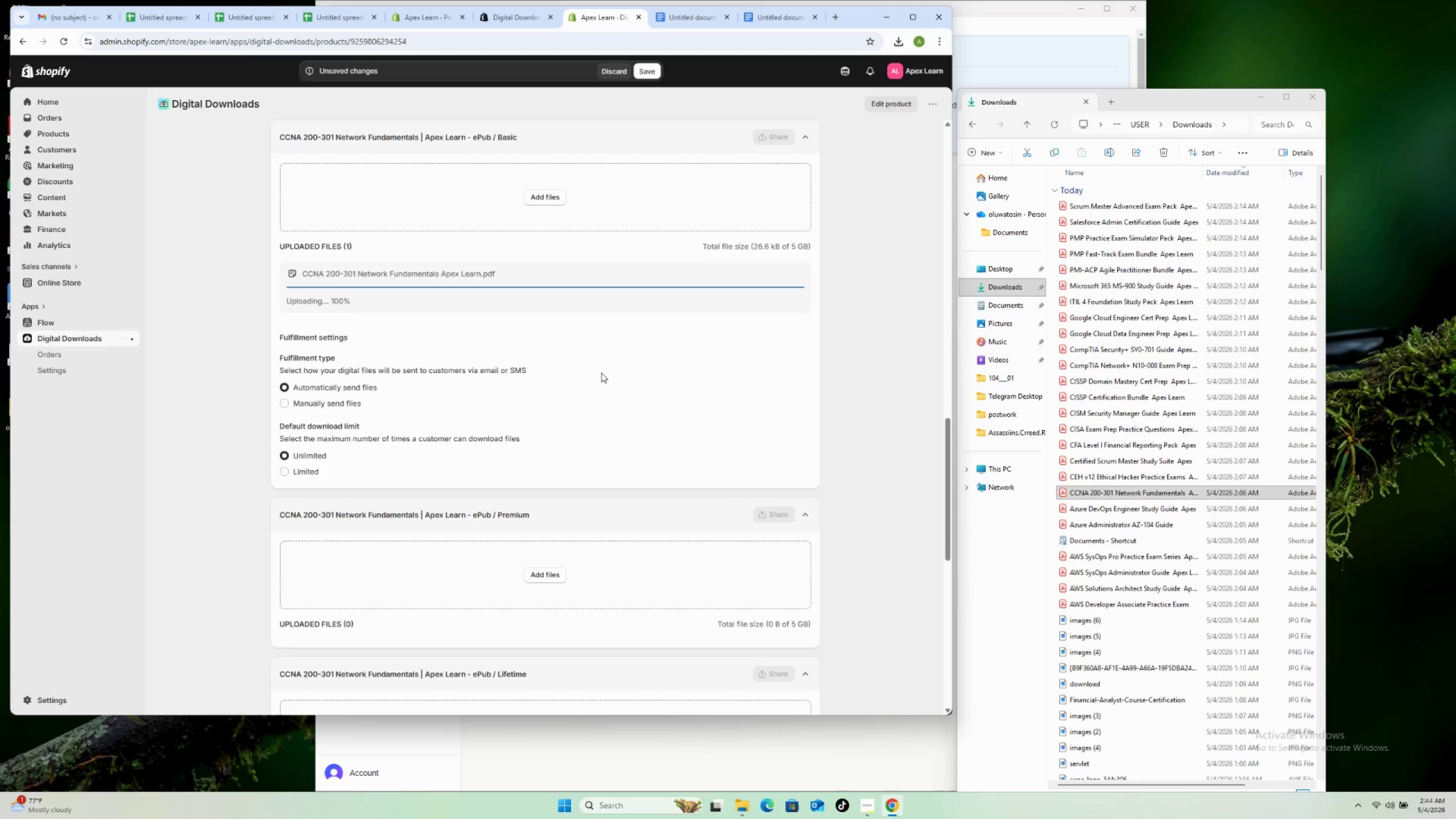 
scroll: coordinate [602, 373], scroll_direction: down, amount: 7.0
 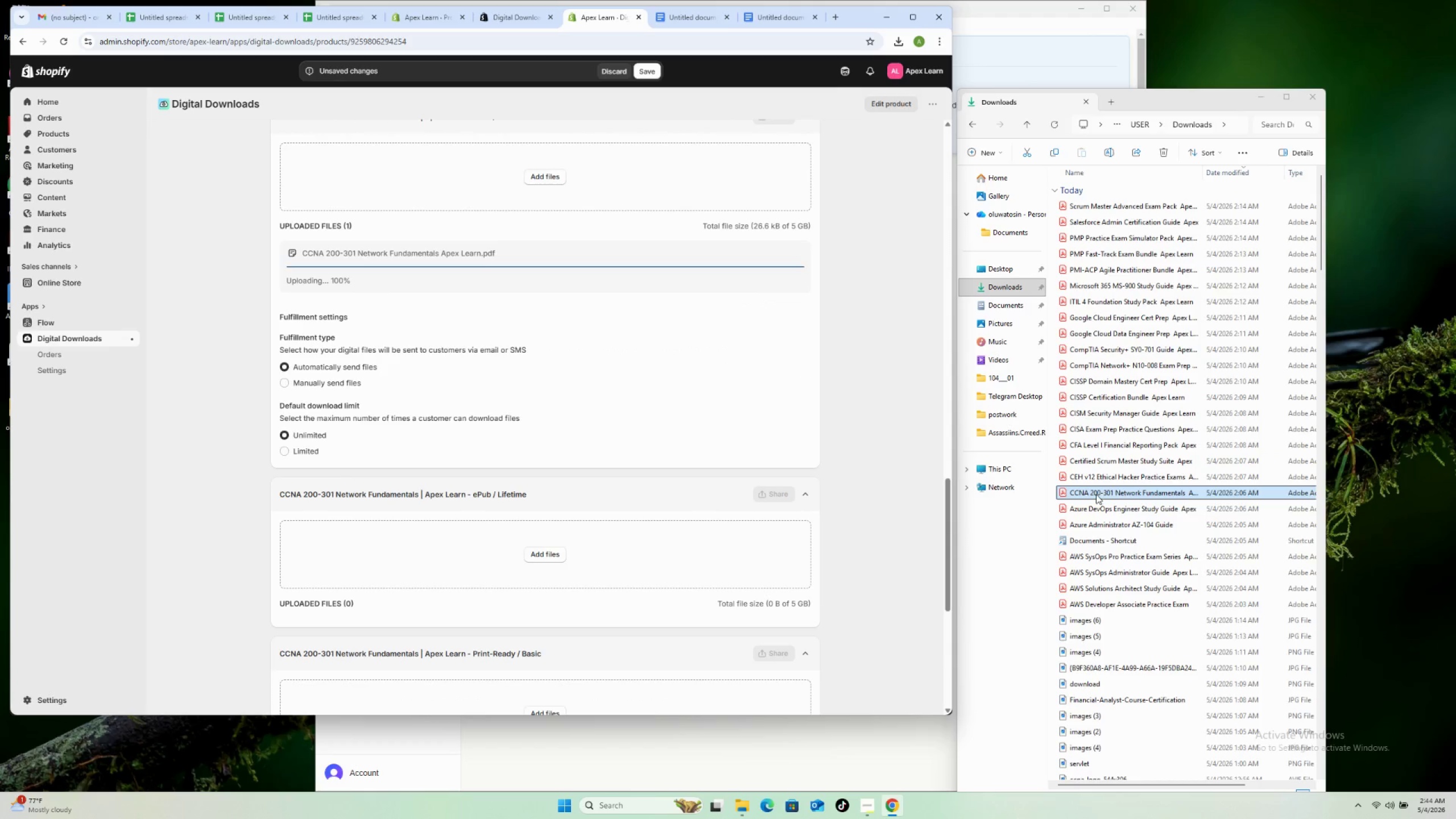 
left_click_drag(start_coordinate=[1090, 494], to_coordinate=[577, 536])
 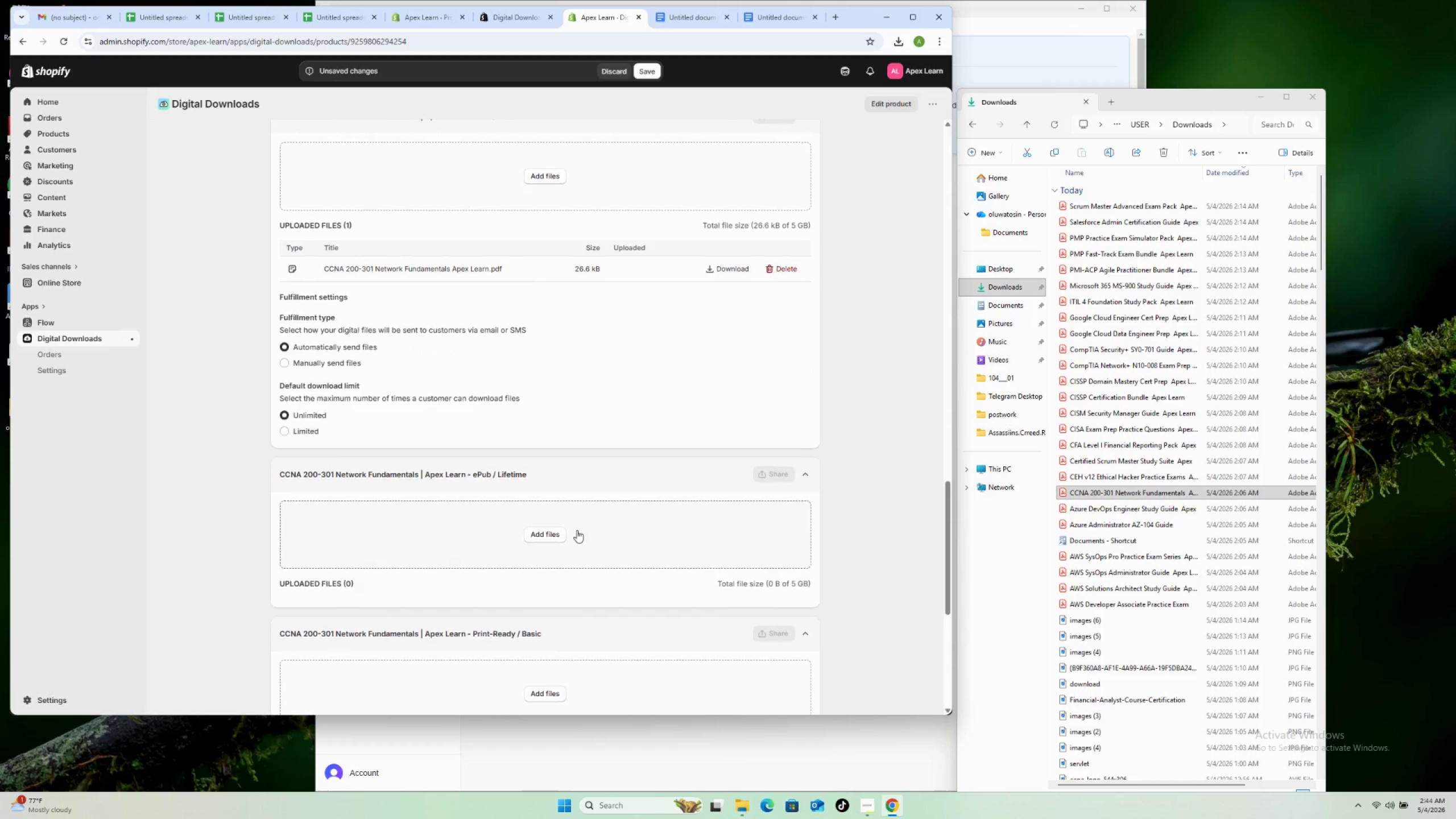 
scroll: coordinate [581, 519], scroll_direction: down, amount: 12.0
 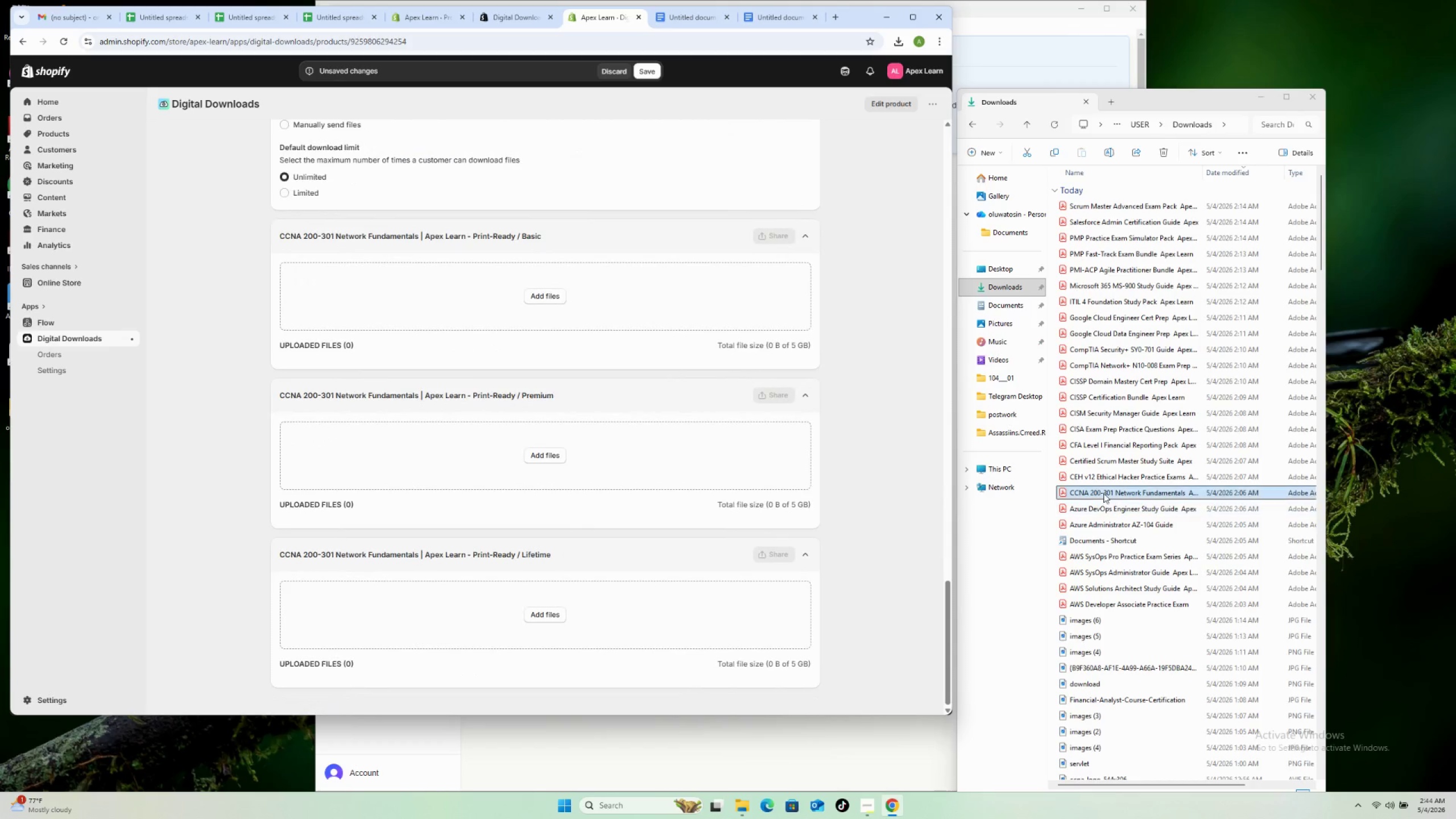 
left_click_drag(start_coordinate=[1103, 491], to_coordinate=[547, 320])
 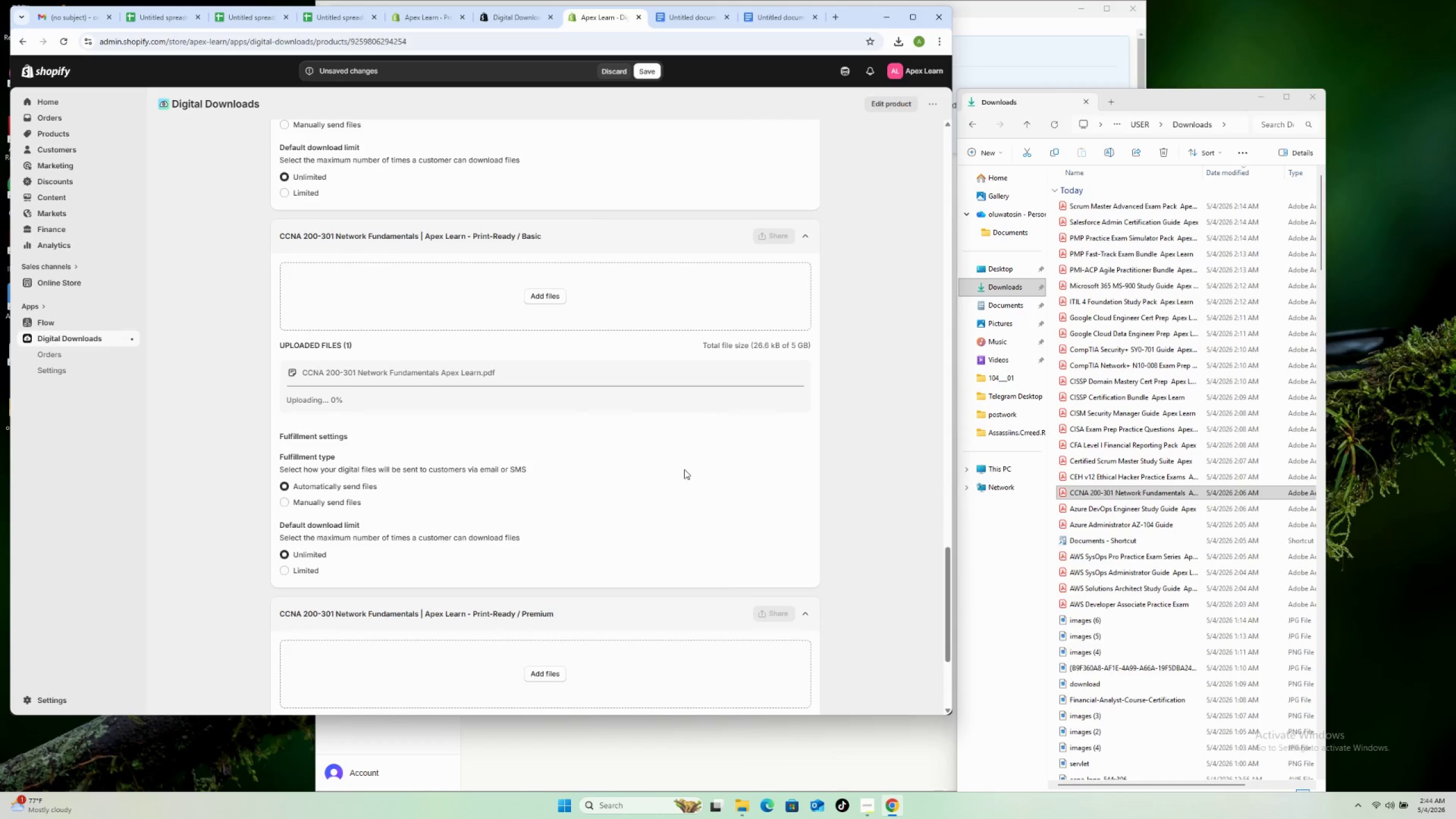 
scroll: coordinate [701, 455], scroll_direction: down, amount: 9.0
 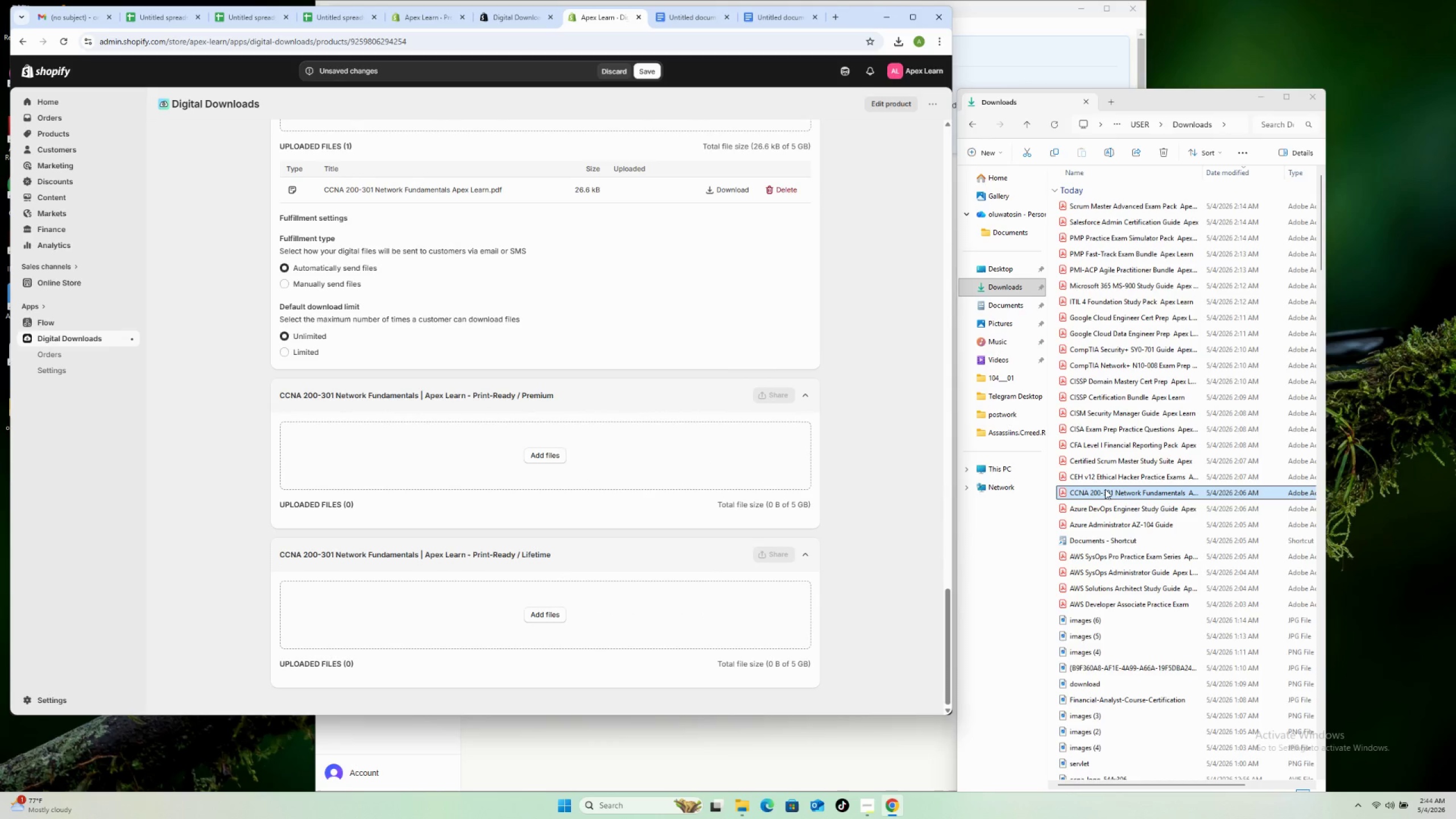 
left_click_drag(start_coordinate=[1105, 489], to_coordinate=[612, 453])
 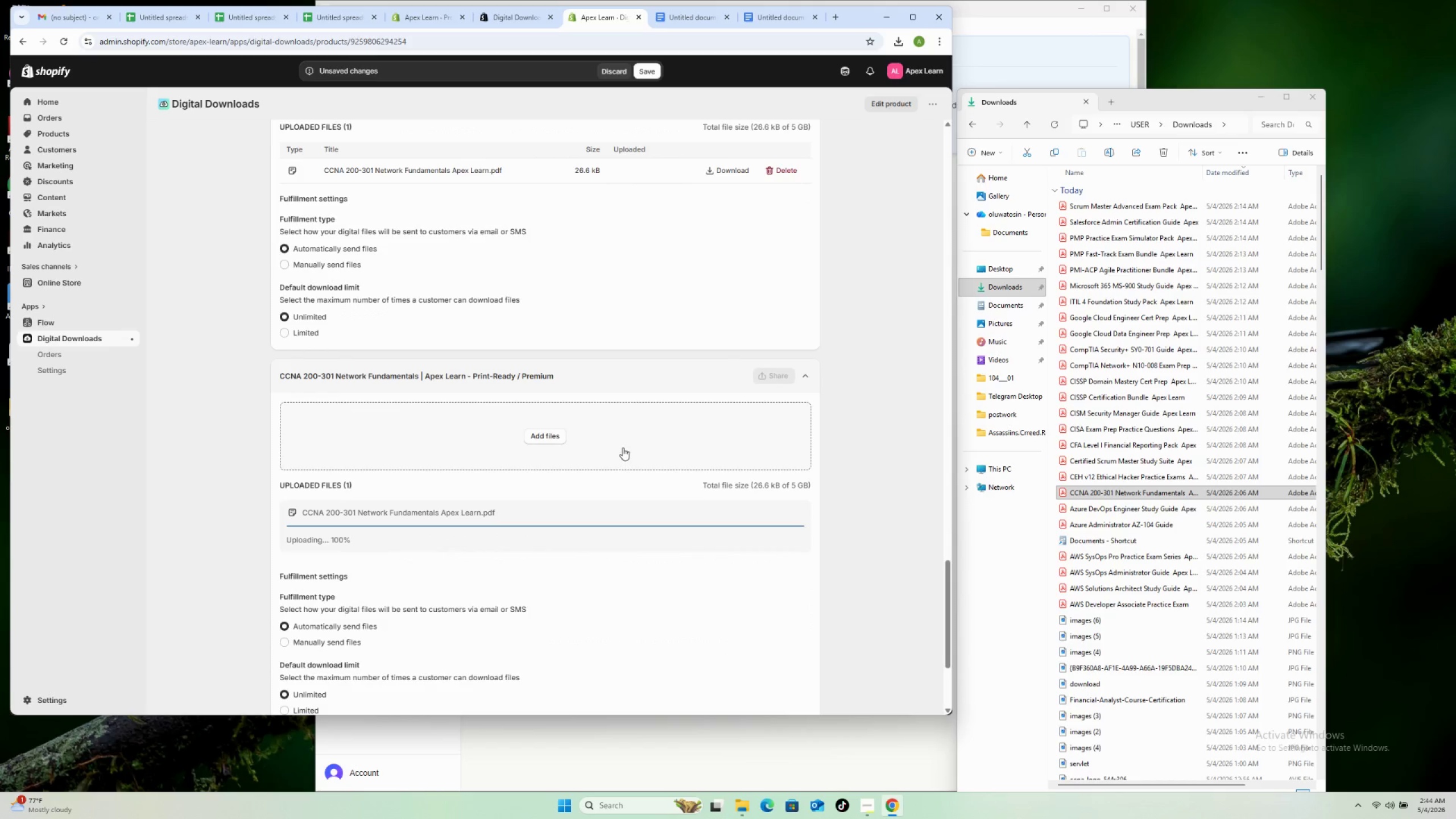 
scroll: coordinate [771, 473], scroll_direction: down, amount: 9.0
 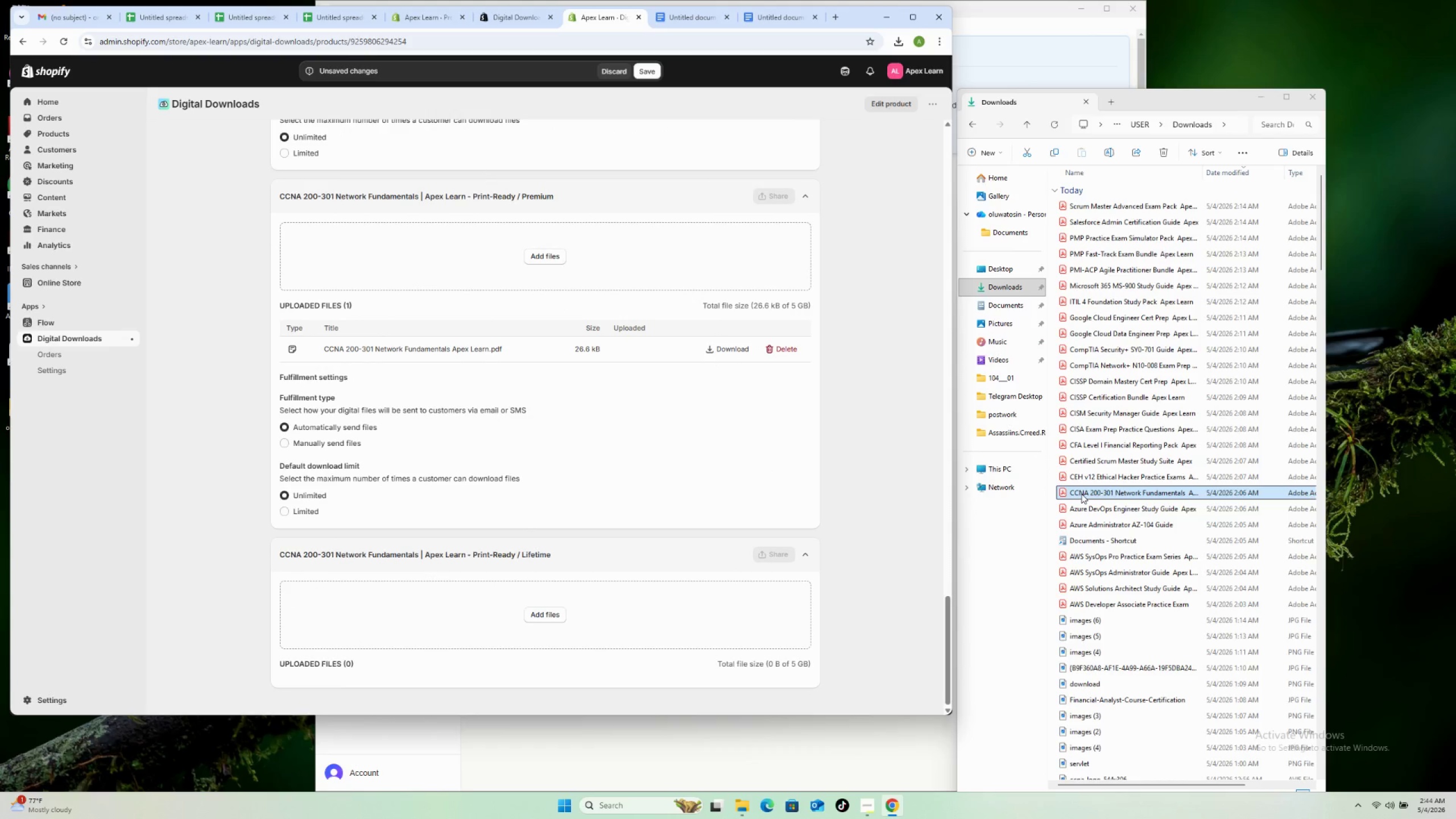 
left_click_drag(start_coordinate=[1083, 494], to_coordinate=[595, 638])
 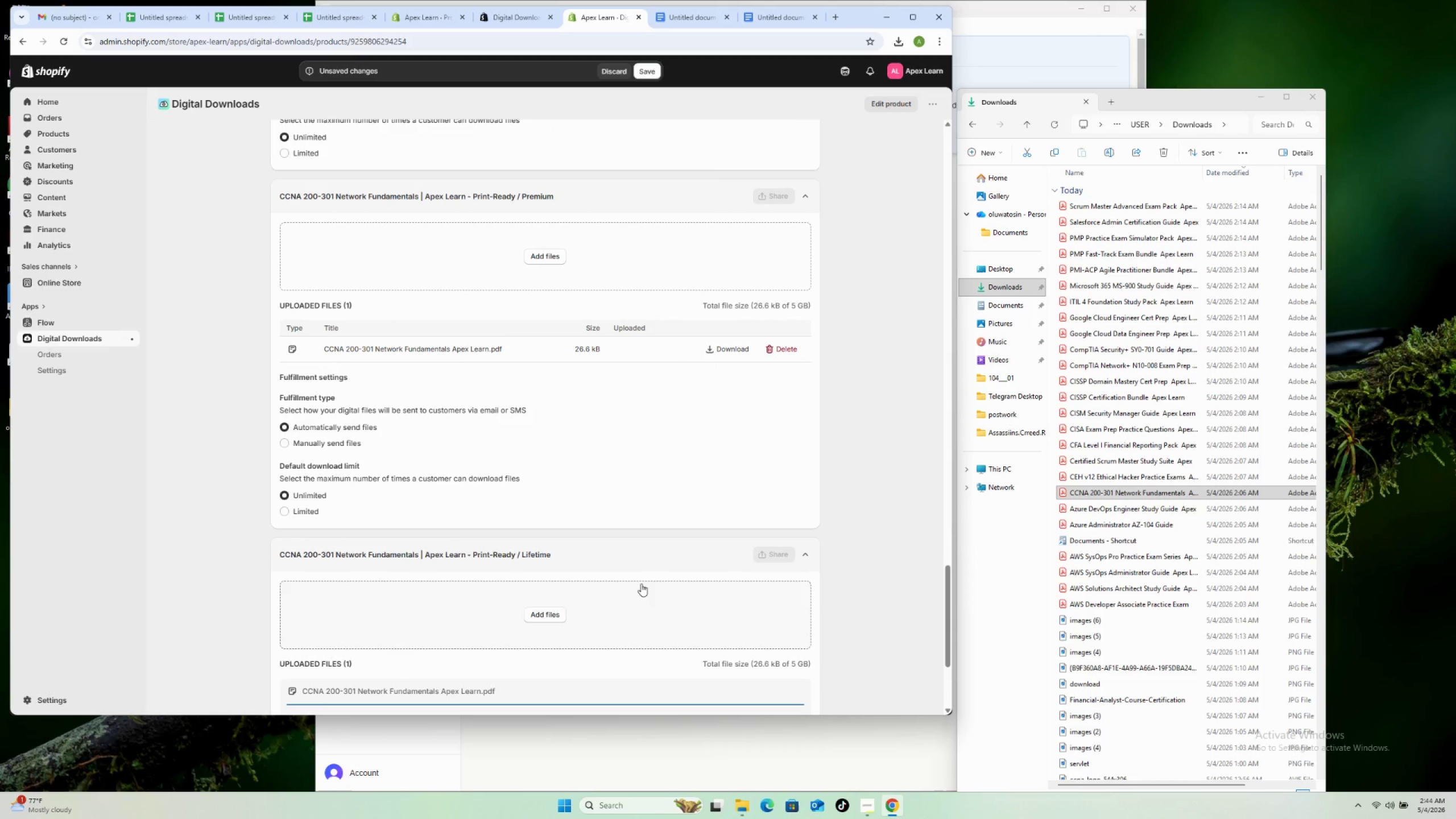 
scroll: coordinate [408, 574], scroll_direction: down, amount: 9.0
 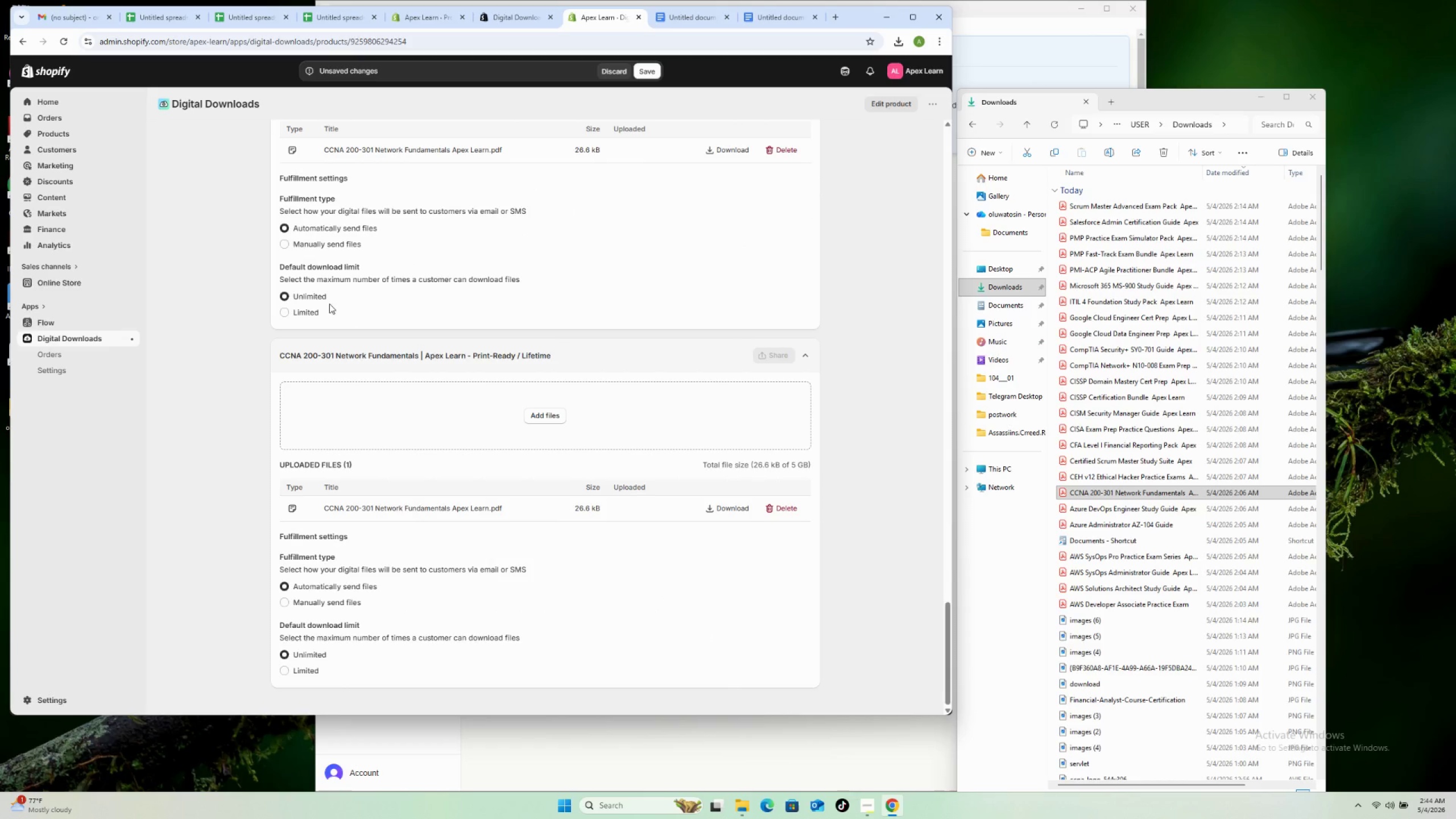 
left_click([309, 311])
 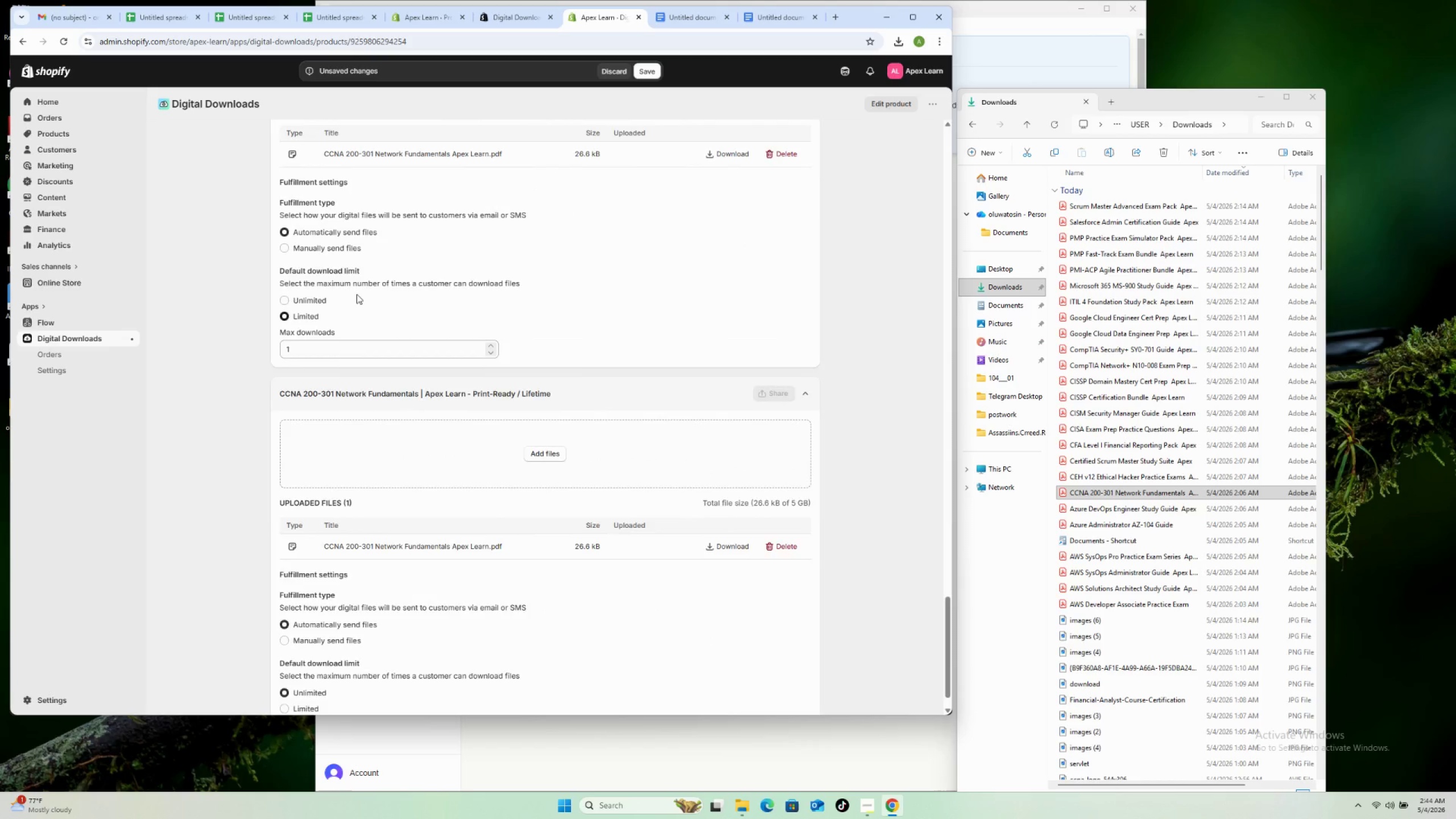 
scroll: coordinate [354, 295], scroll_direction: up, amount: 6.0
 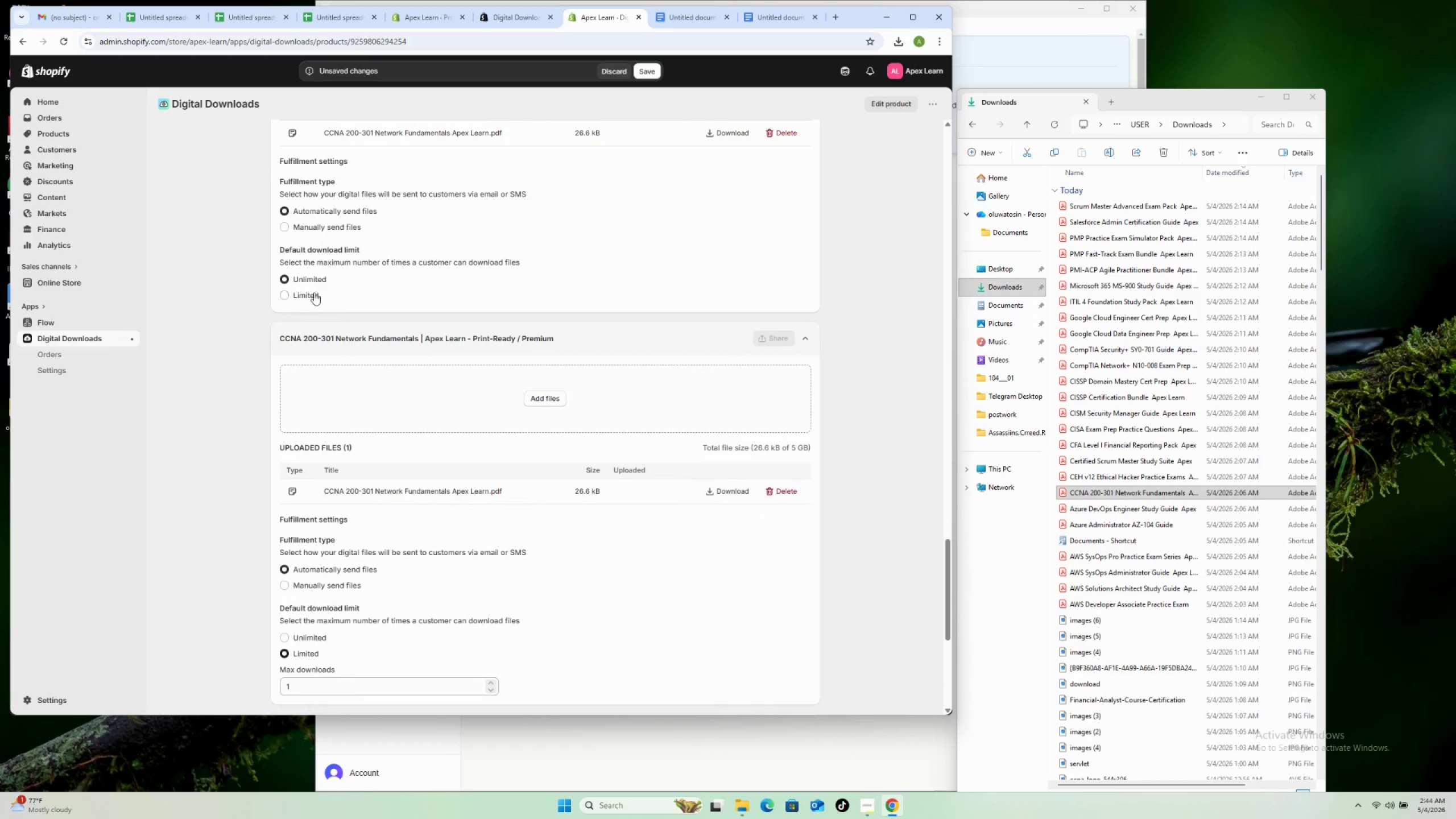 
left_click([313, 292])
 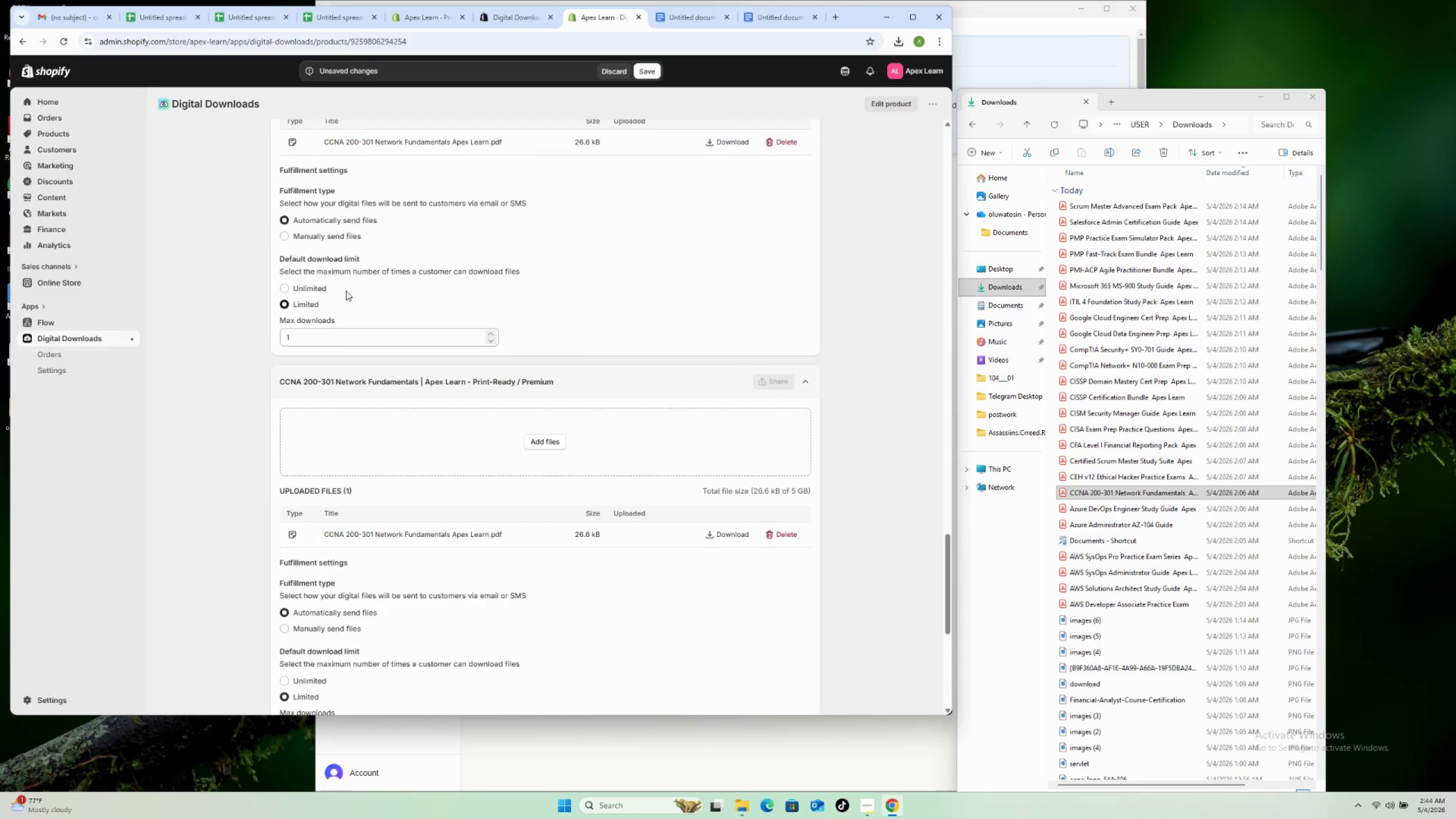 
scroll: coordinate [348, 292], scroll_direction: up, amount: 6.0
 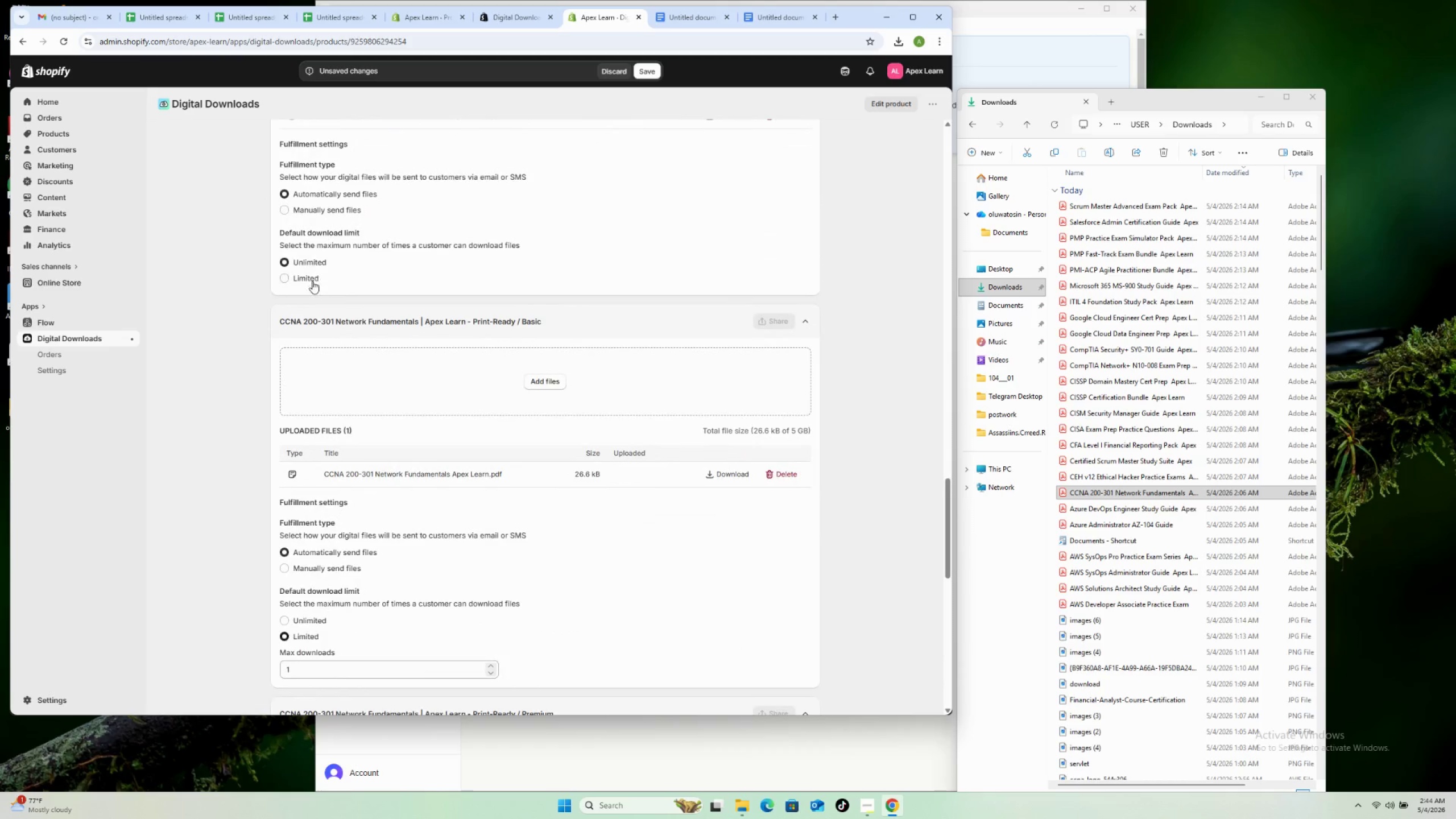 
left_click([312, 281])
 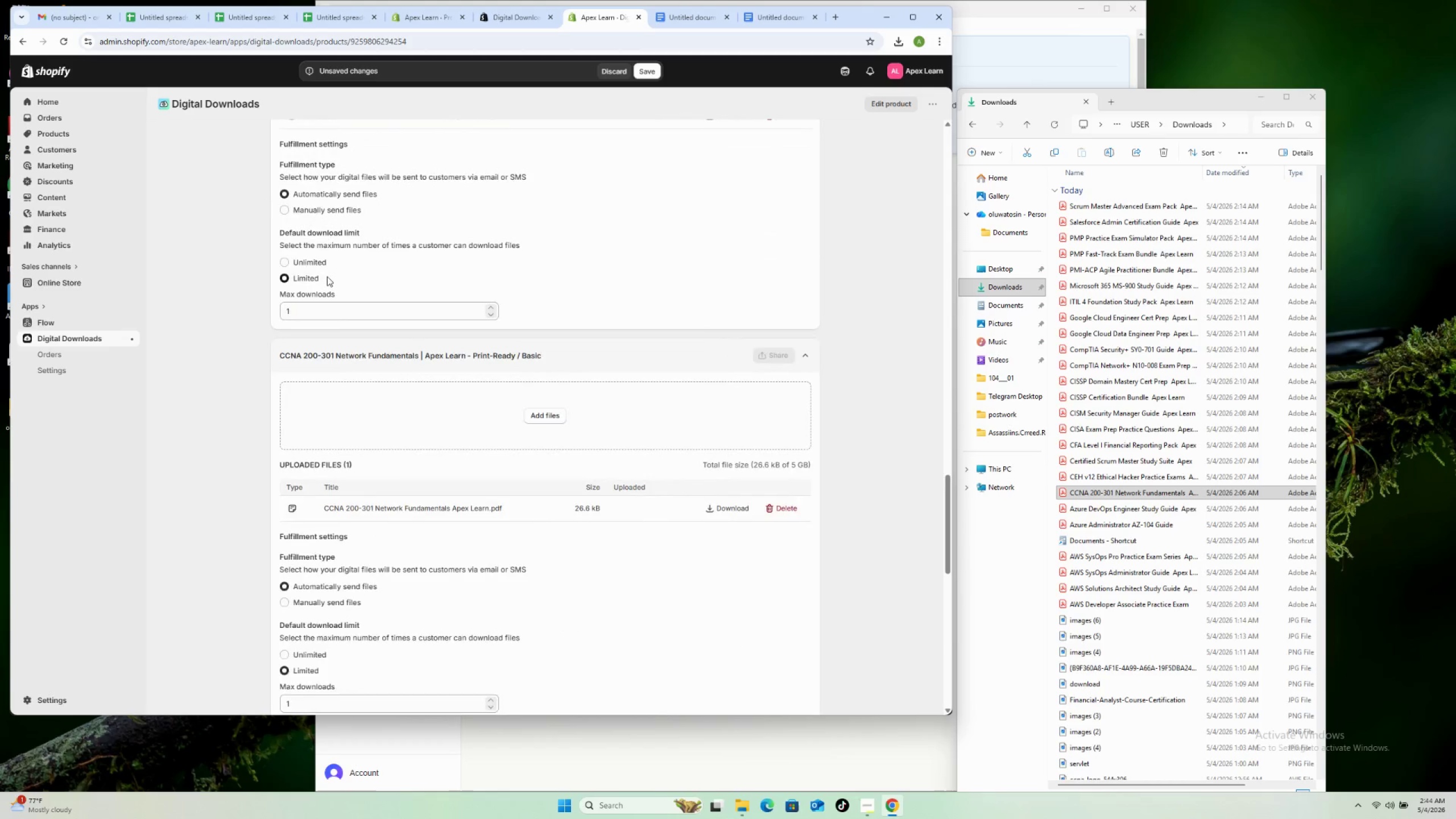 
scroll: coordinate [367, 382], scroll_direction: up, amount: 6.0
 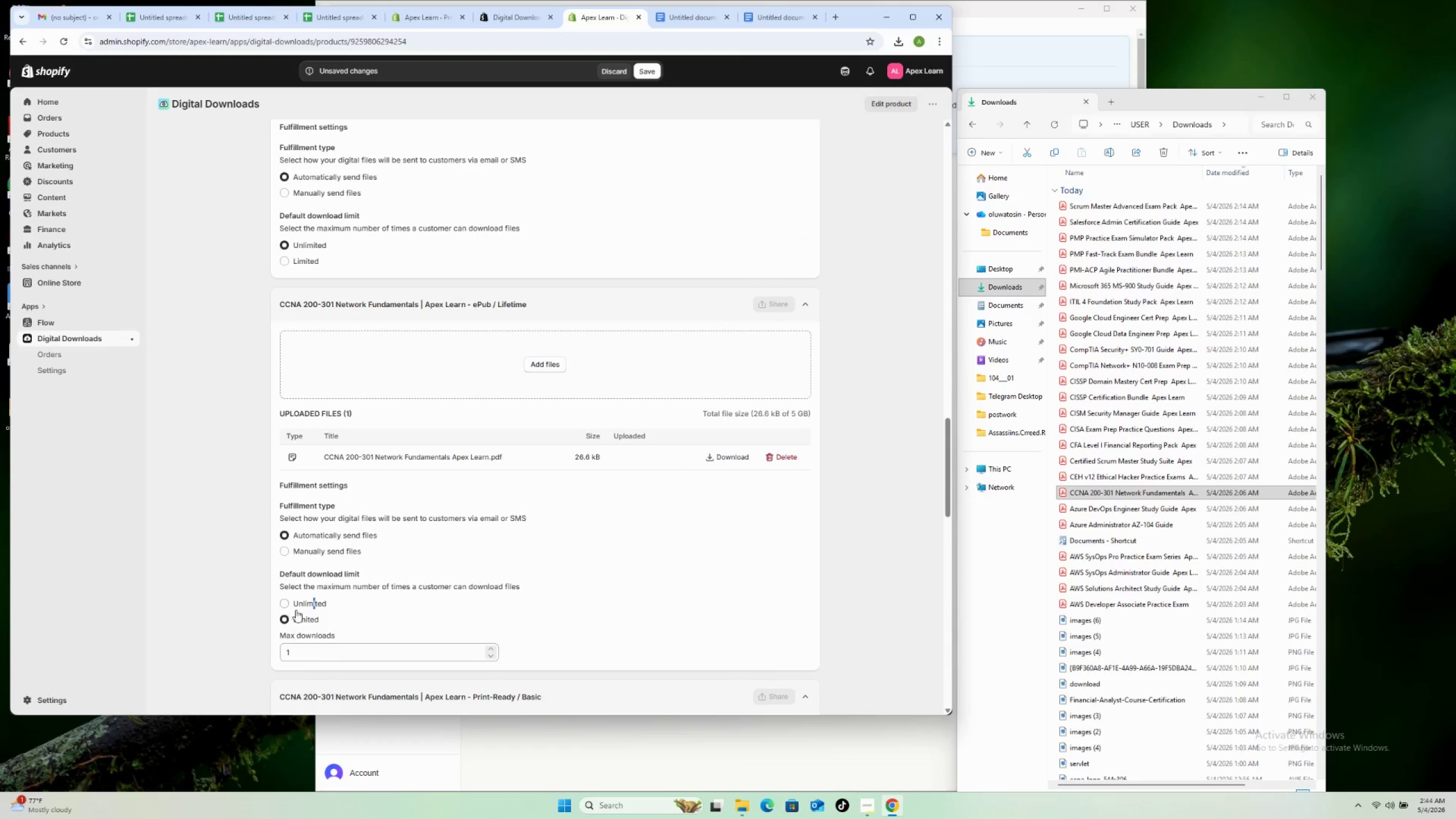 
left_click([300, 600])
 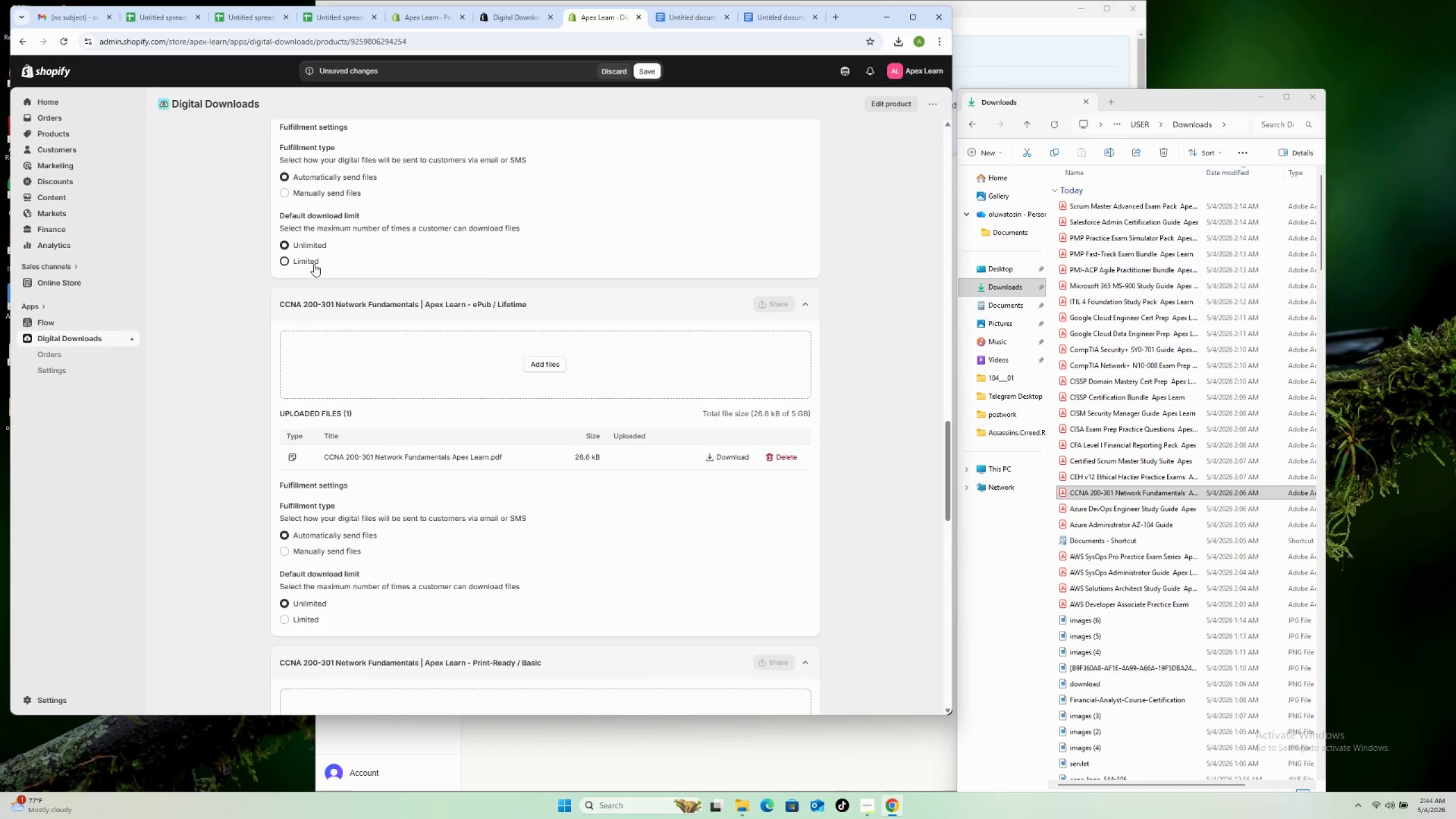 
scroll: coordinate [342, 278], scroll_direction: up, amount: 7.0
 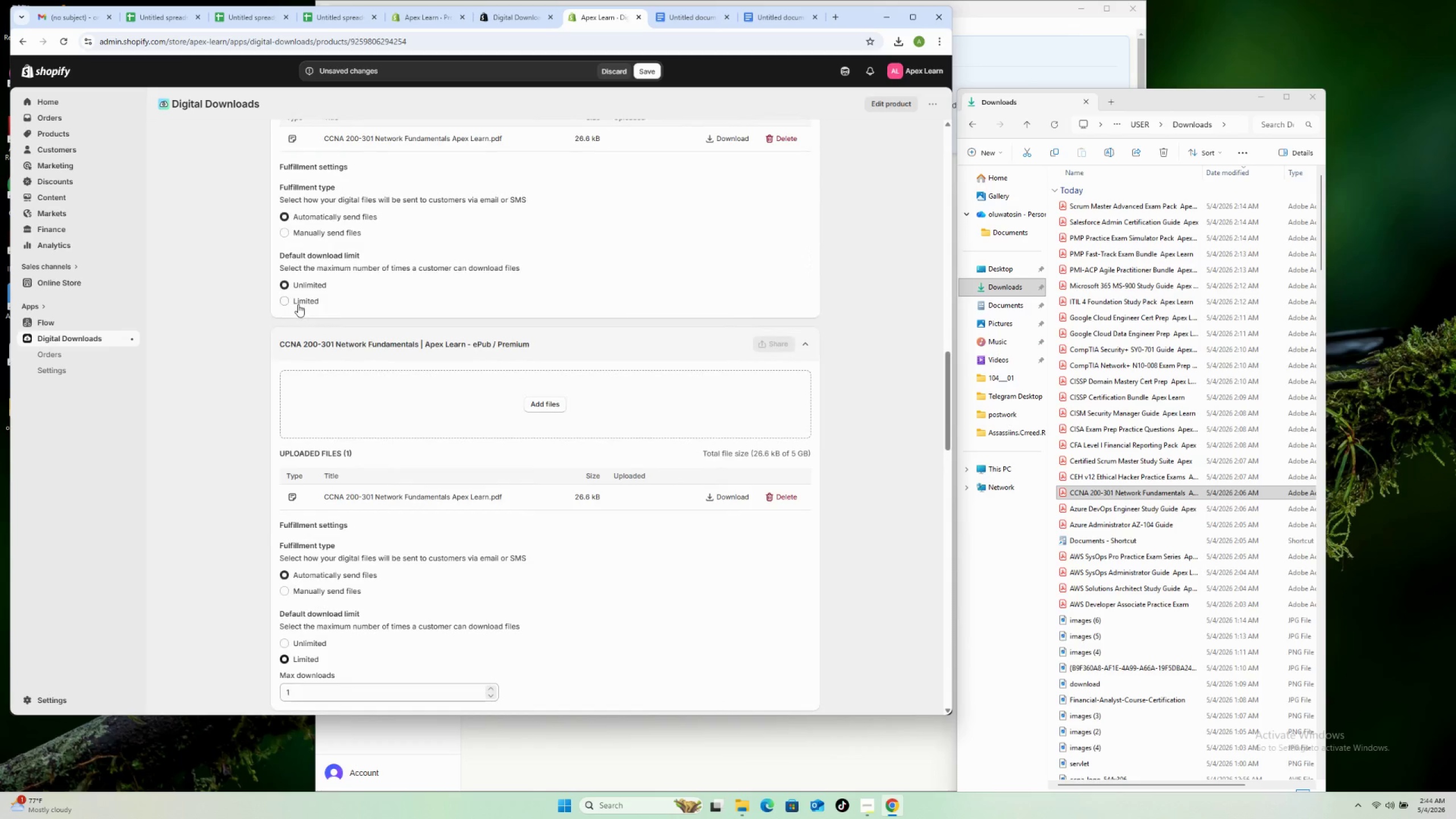 
left_click([298, 304])
 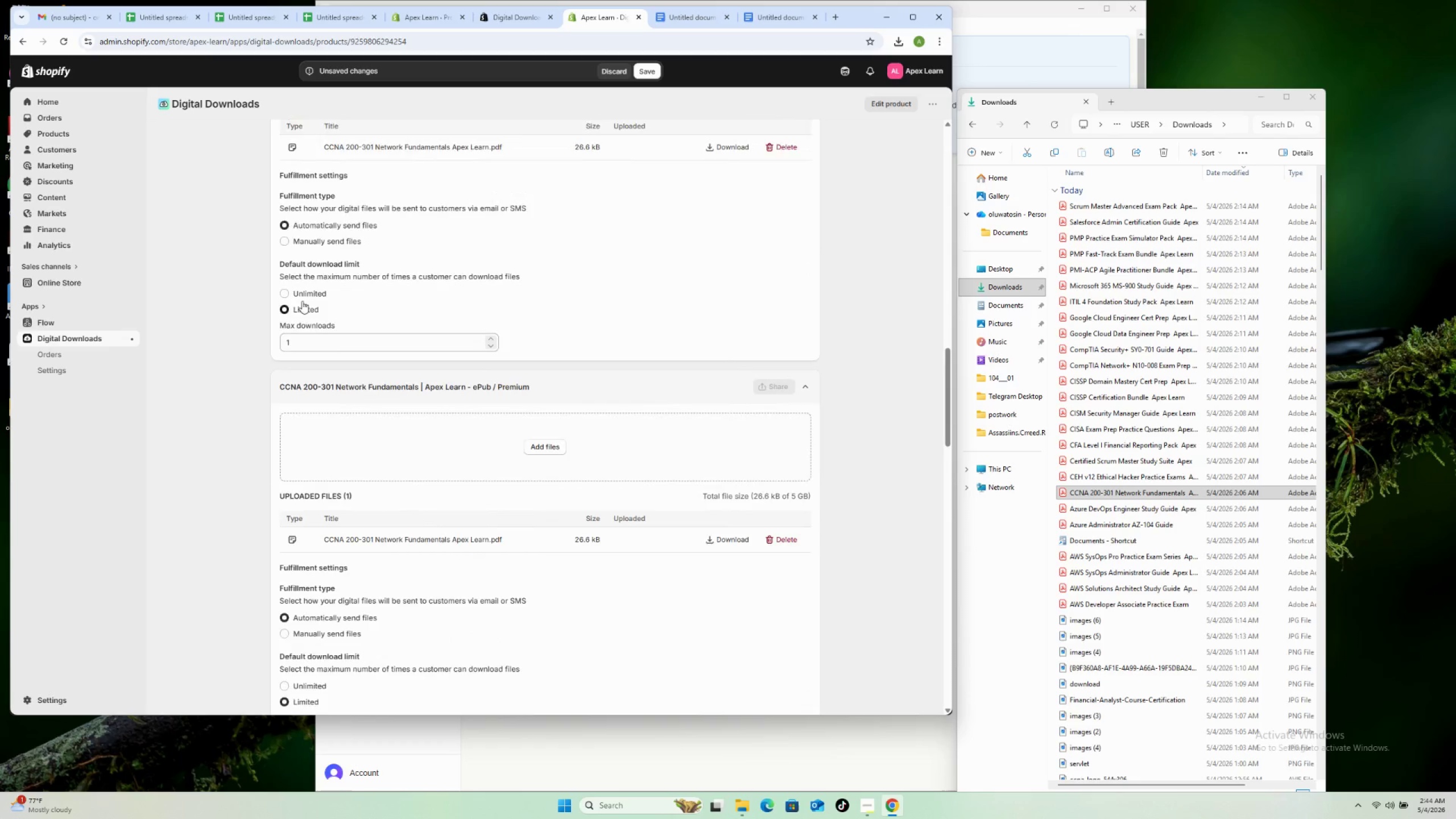 
scroll: coordinate [298, 318], scroll_direction: up, amount: 13.0
 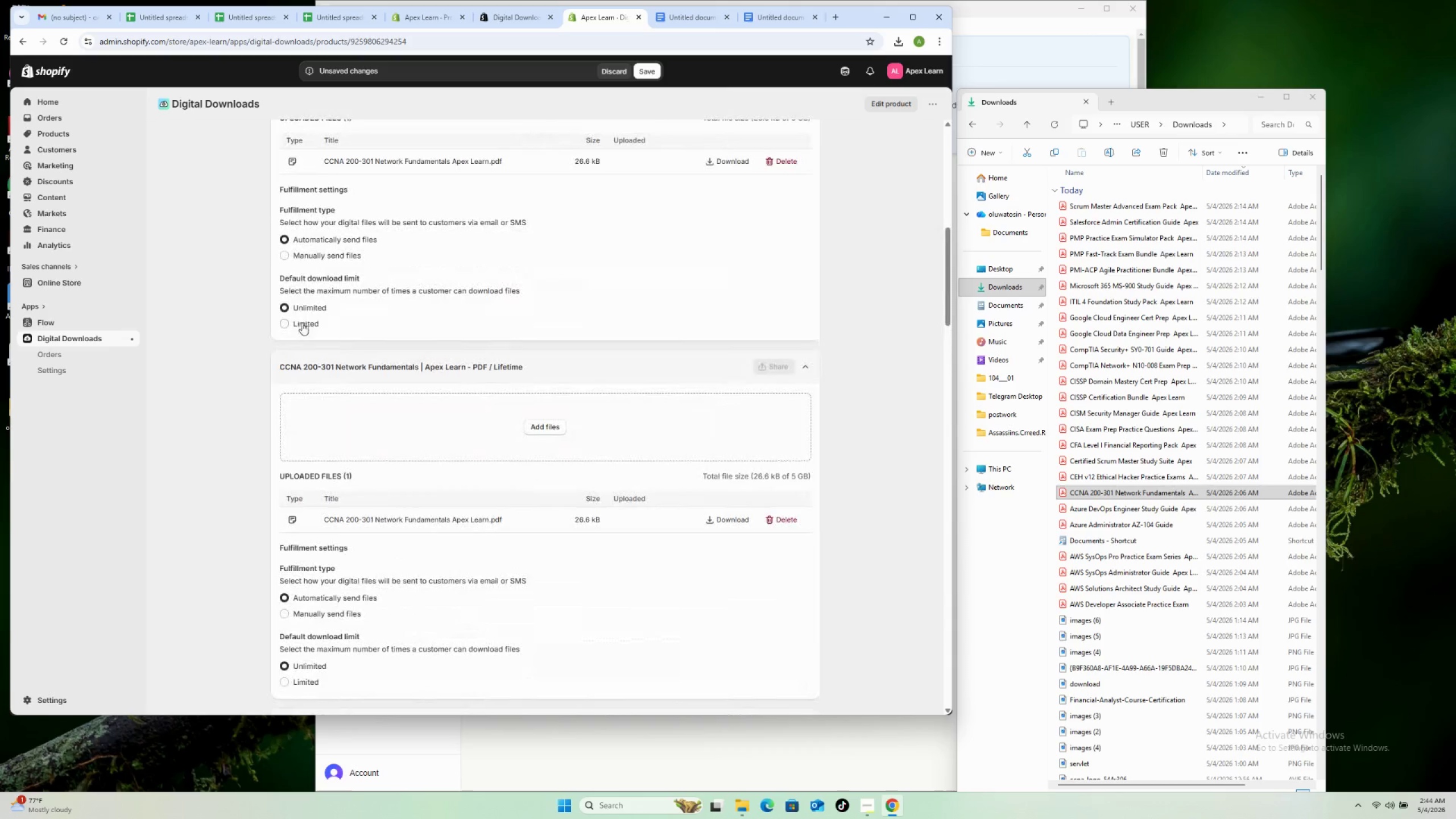 
left_click([303, 322])
 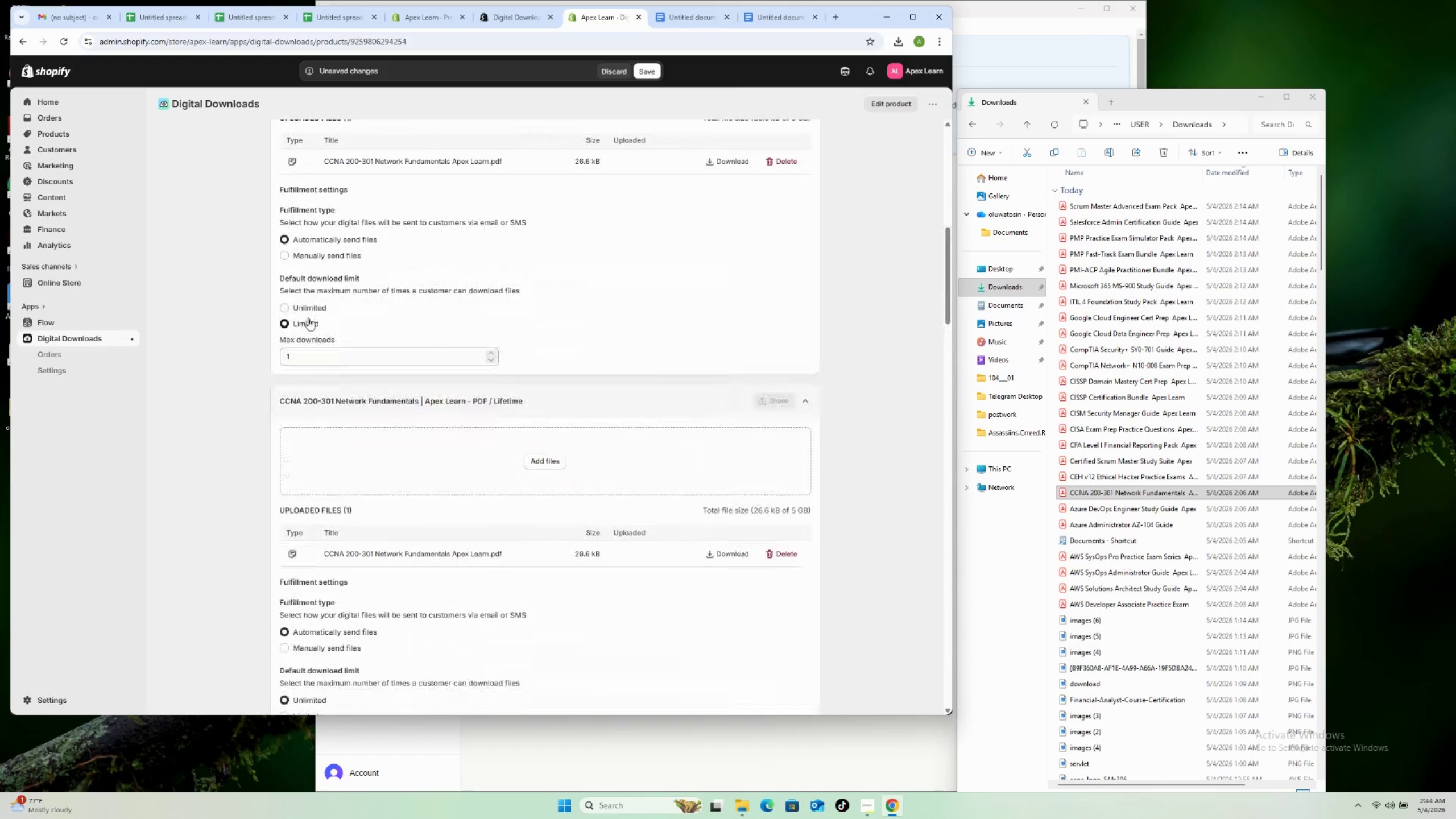 
scroll: coordinate [310, 307], scroll_direction: up, amount: 6.0
 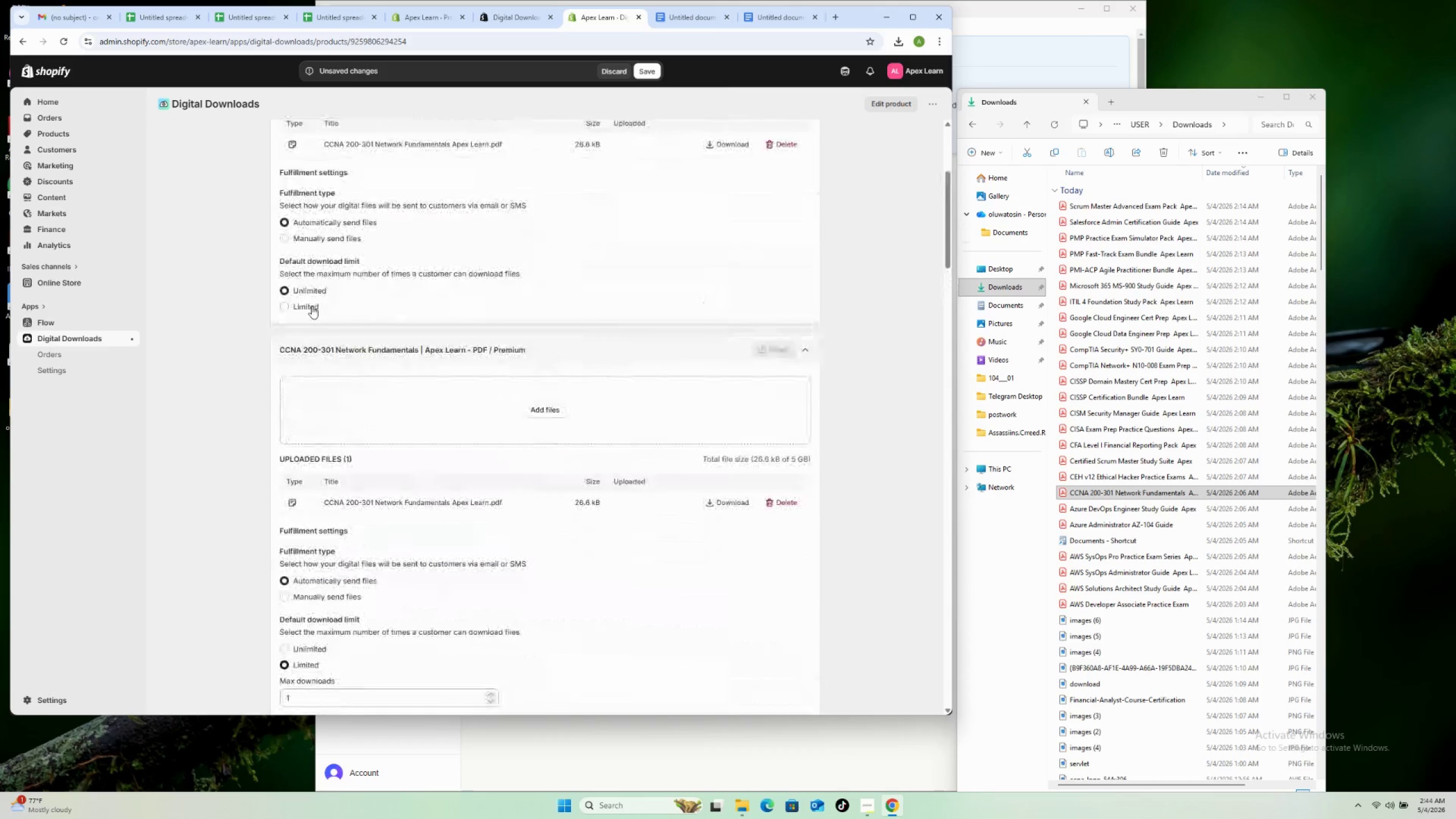 
left_click([312, 307])
 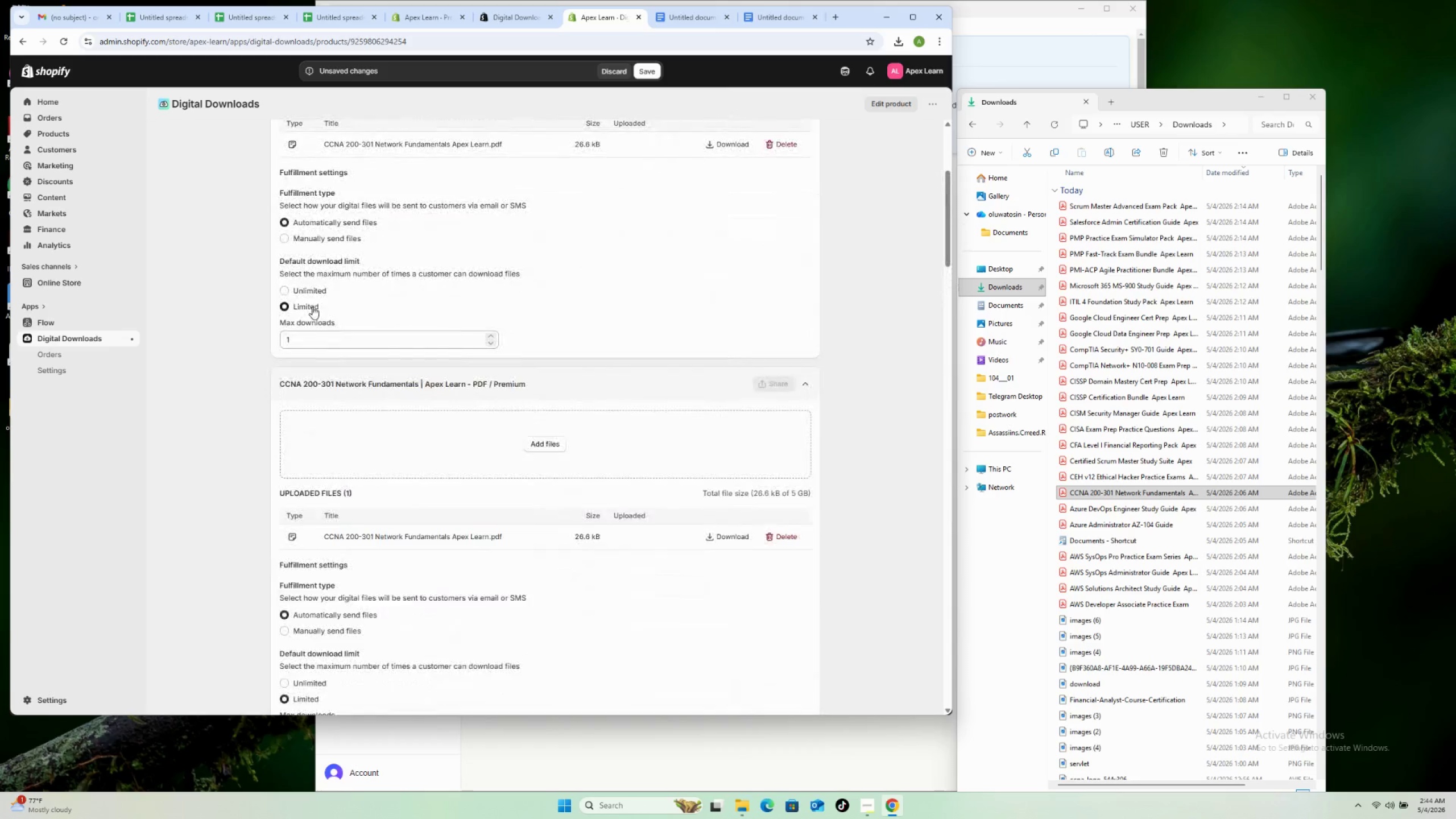 
scroll: coordinate [316, 300], scroll_direction: up, amount: 9.0
 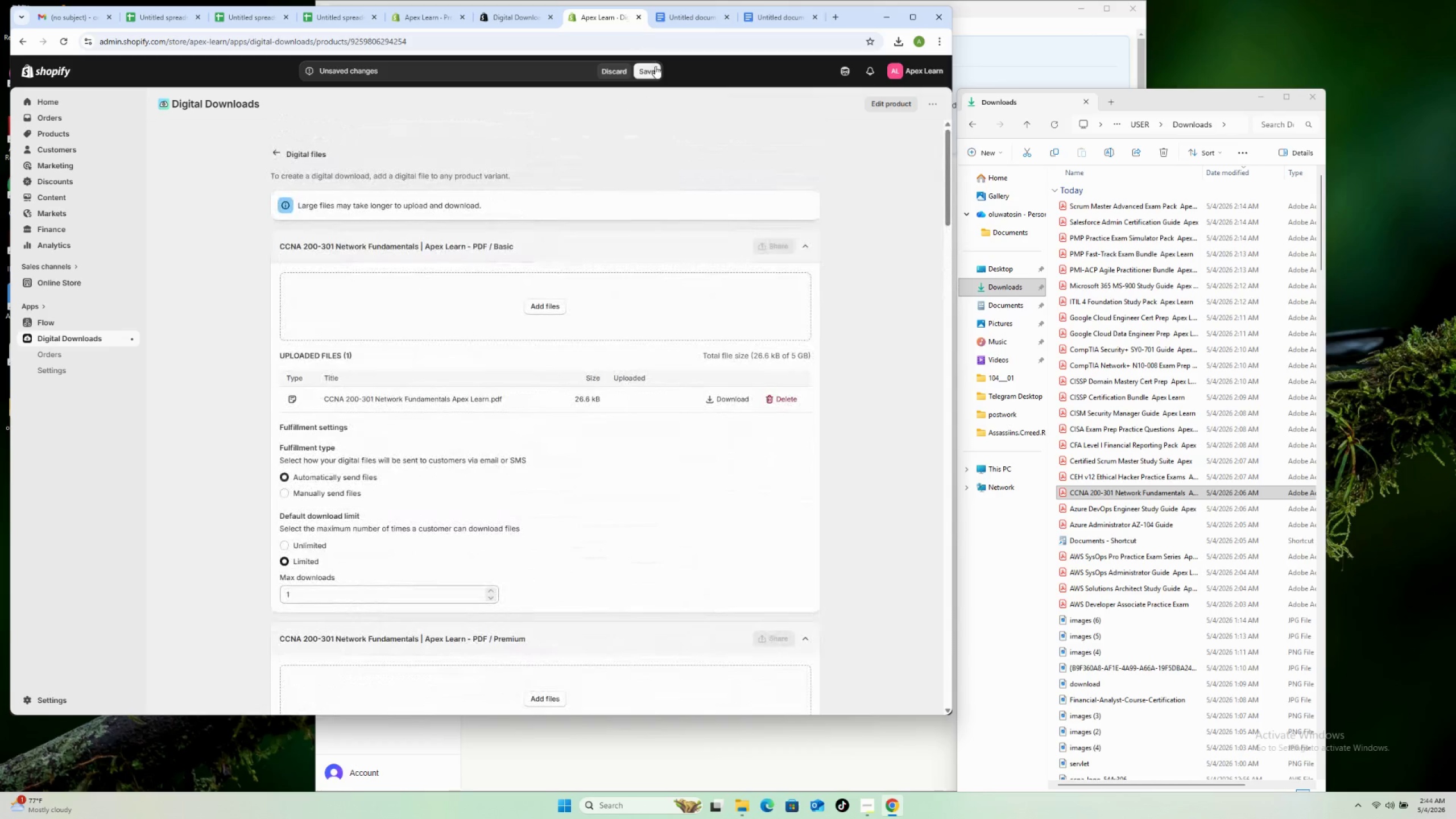 
left_click([655, 66])
 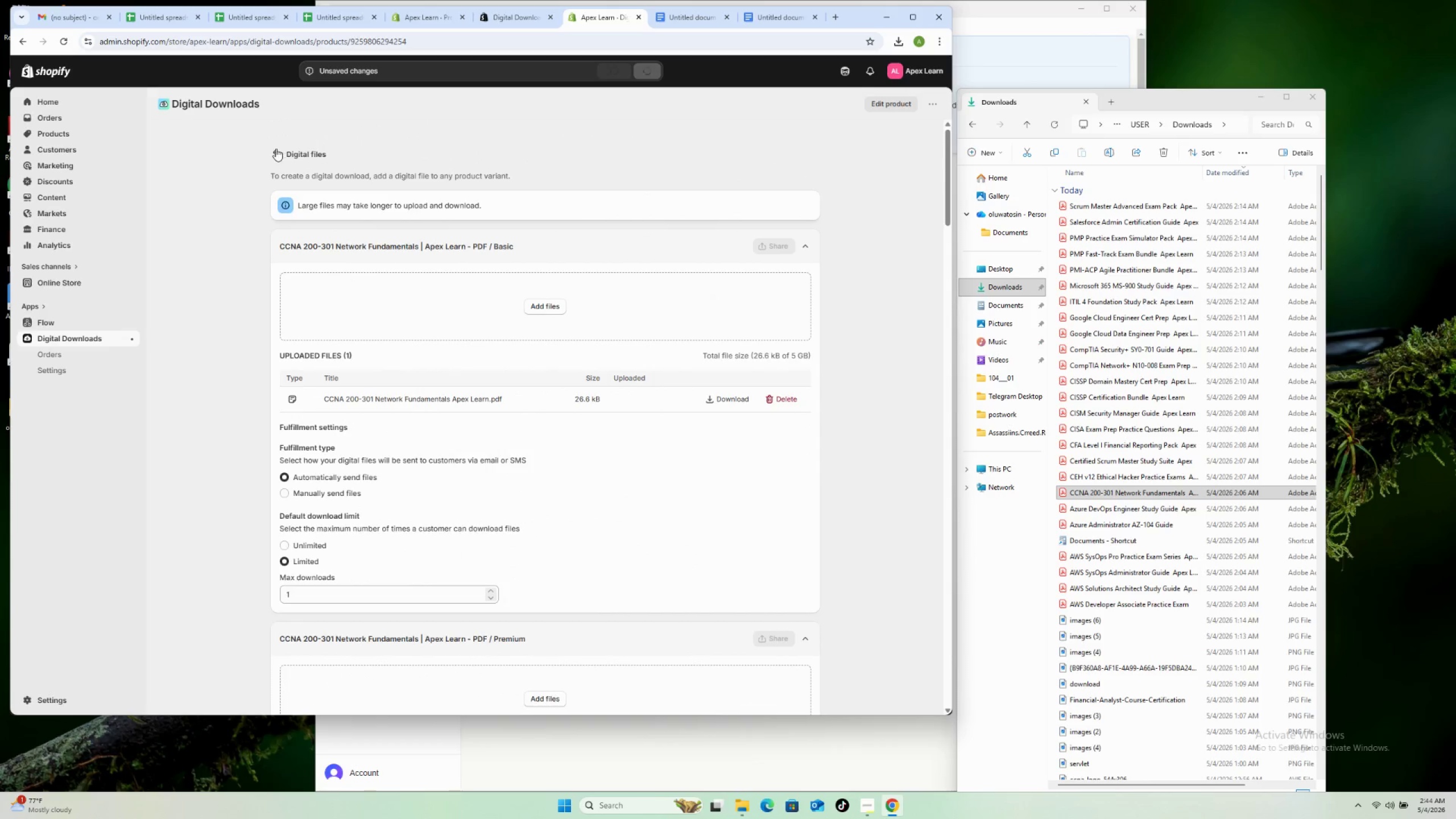 
left_click([275, 148])
 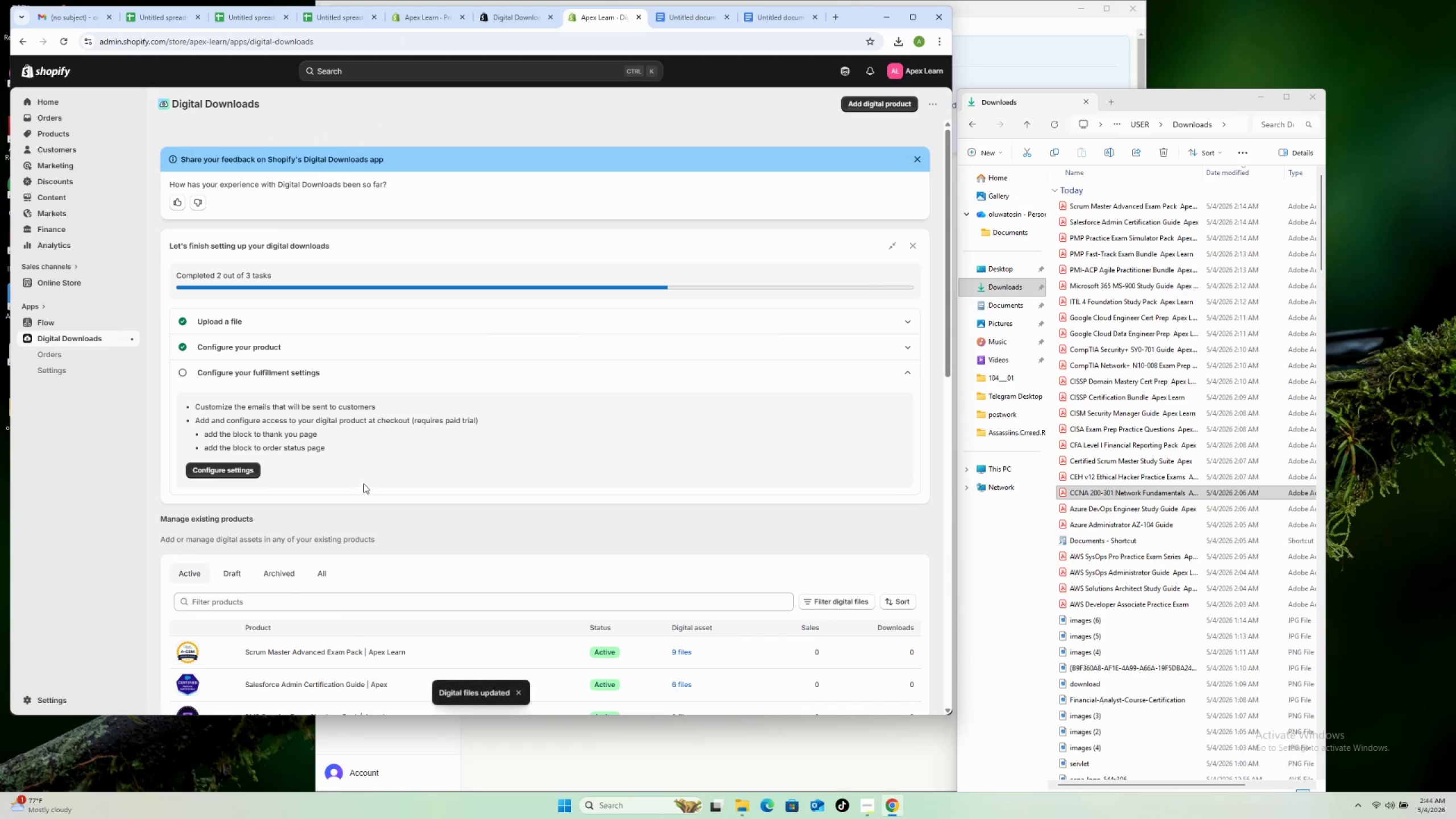 
scroll: coordinate [547, 411], scroll_direction: down, amount: 20.0
 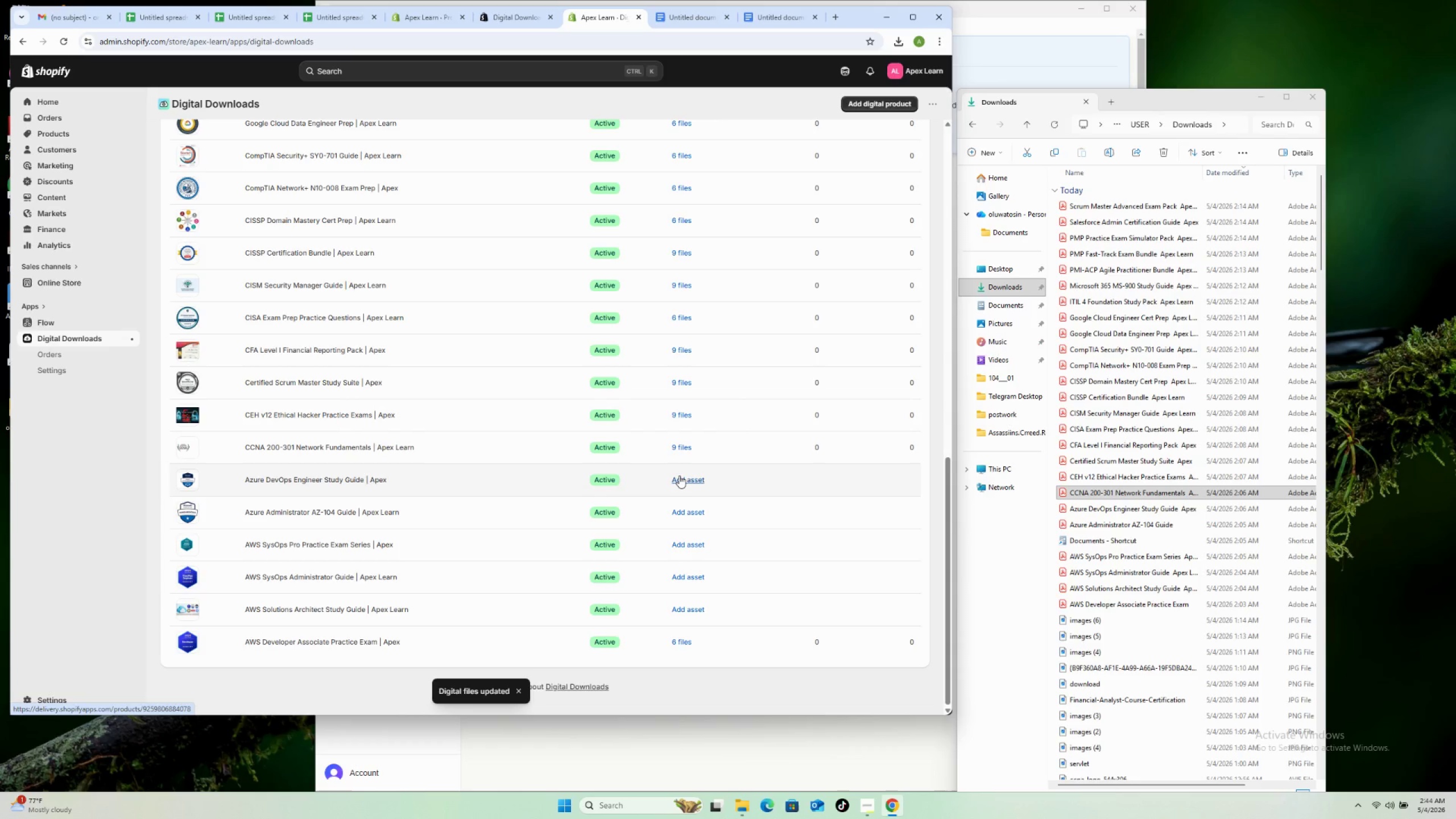 
left_click([691, 480])
 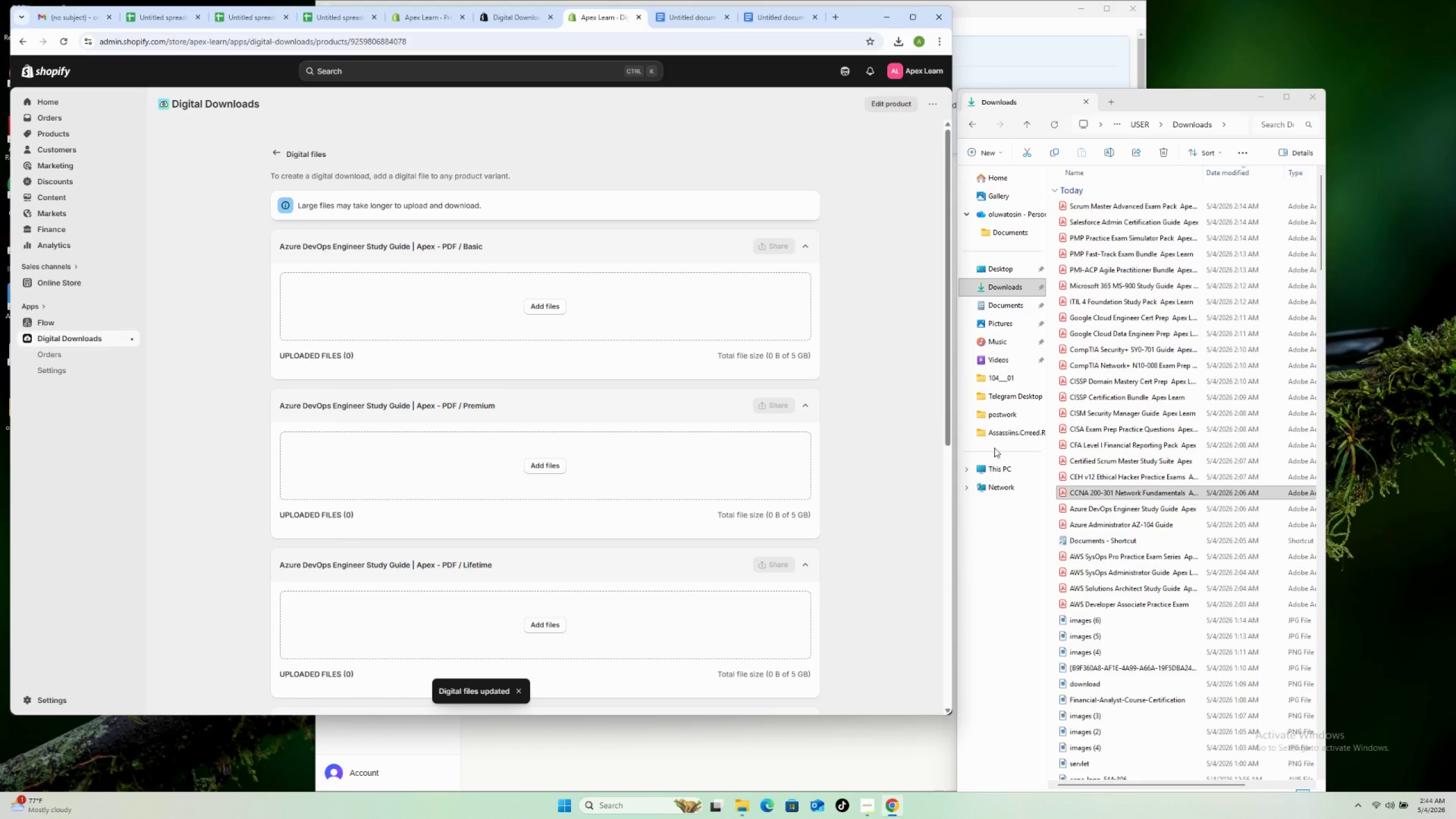 
left_click([1136, 504])
 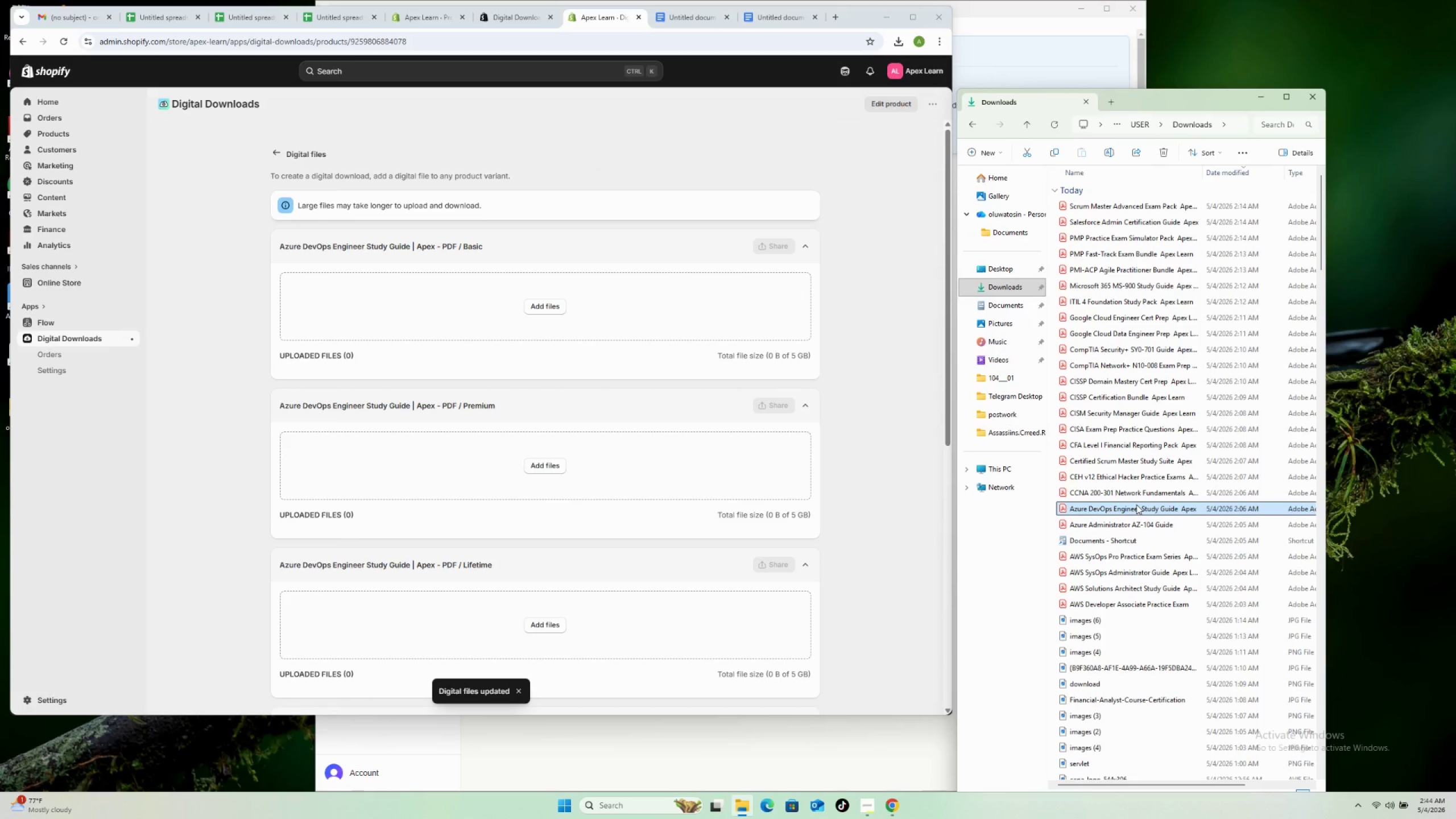 
left_click_drag(start_coordinate=[1136, 504], to_coordinate=[543, 320])
 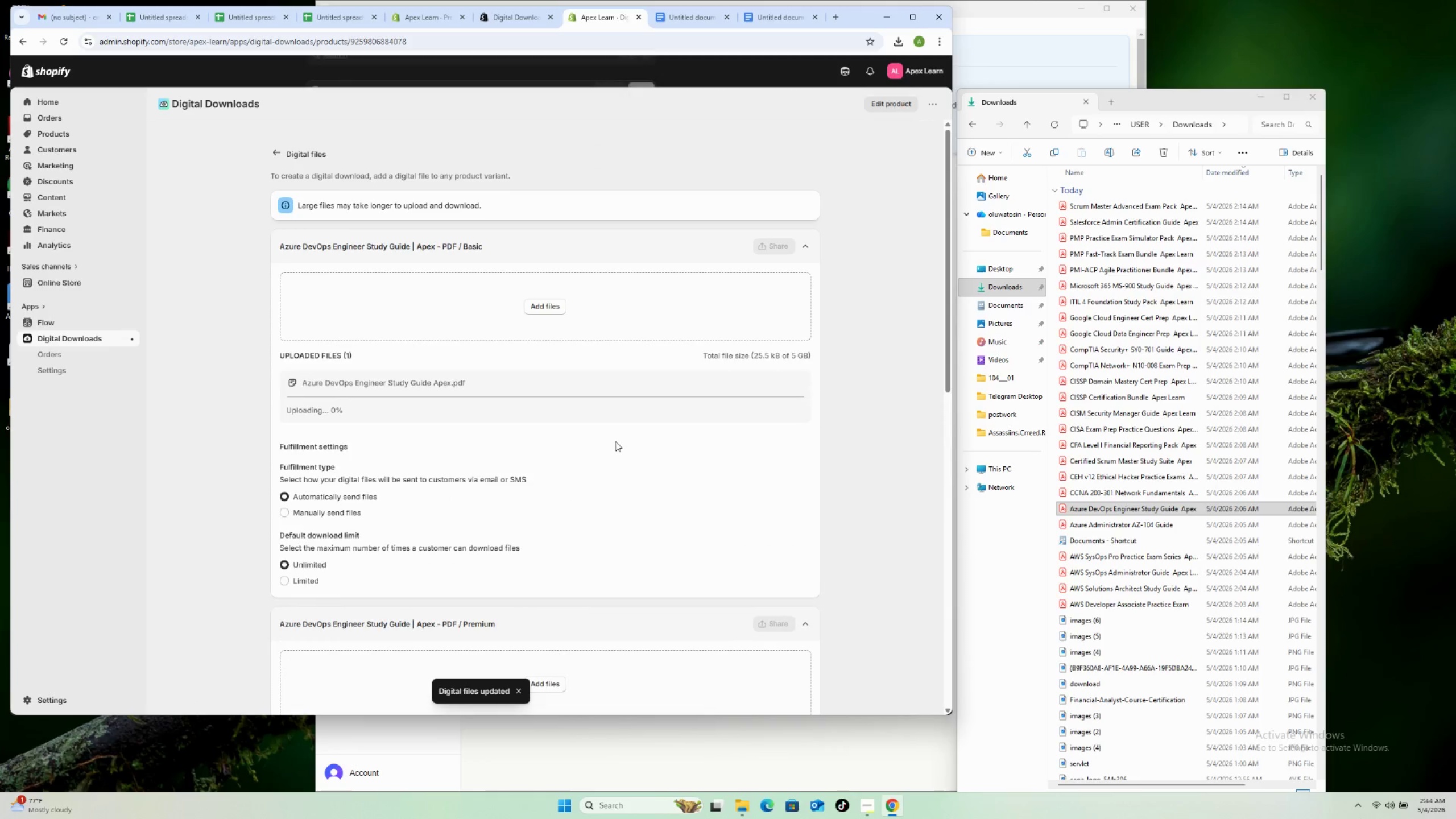 
scroll: coordinate [621, 449], scroll_direction: down, amount: 8.0
 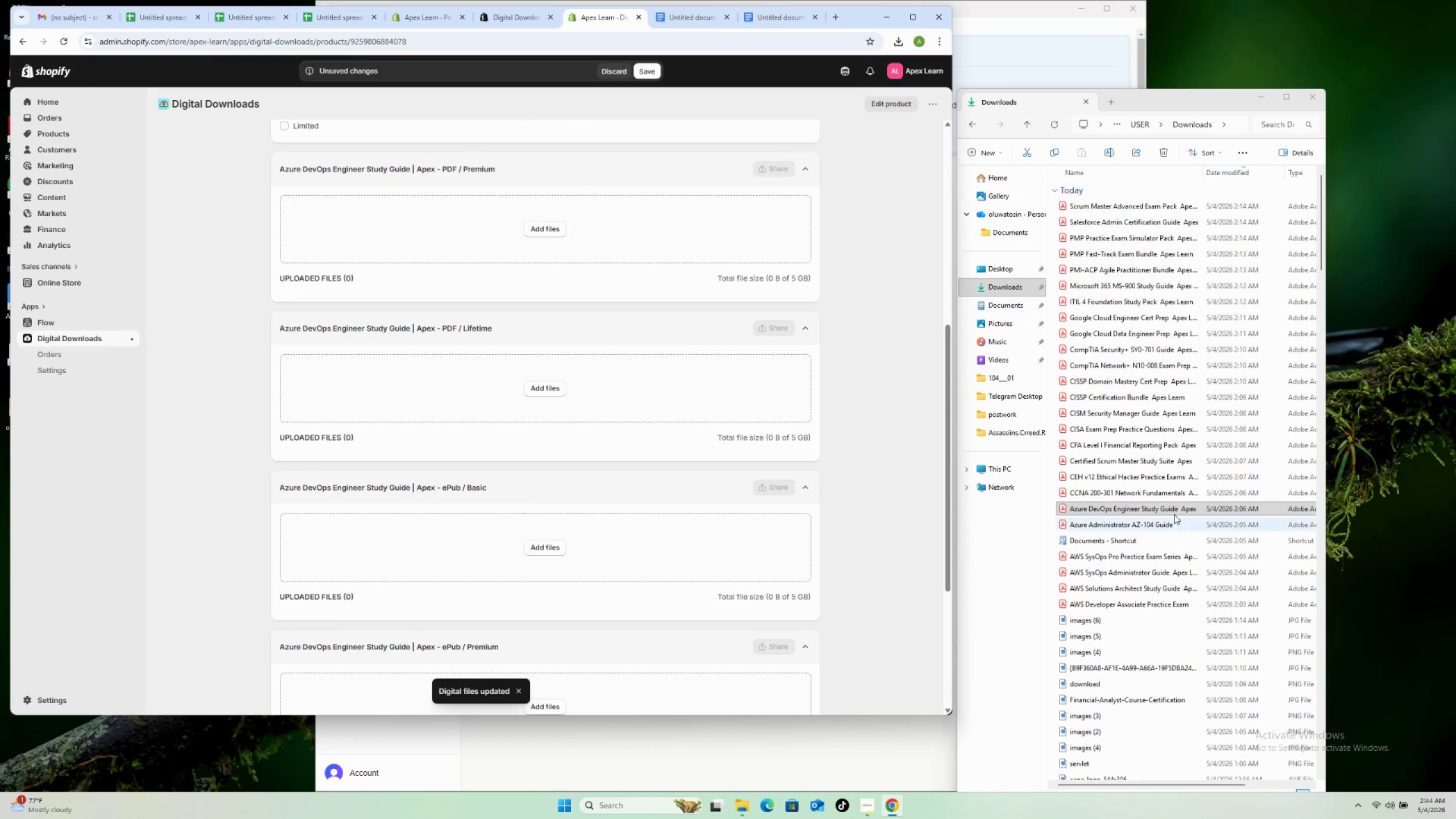 
left_click_drag(start_coordinate=[1170, 506], to_coordinate=[595, 246])
 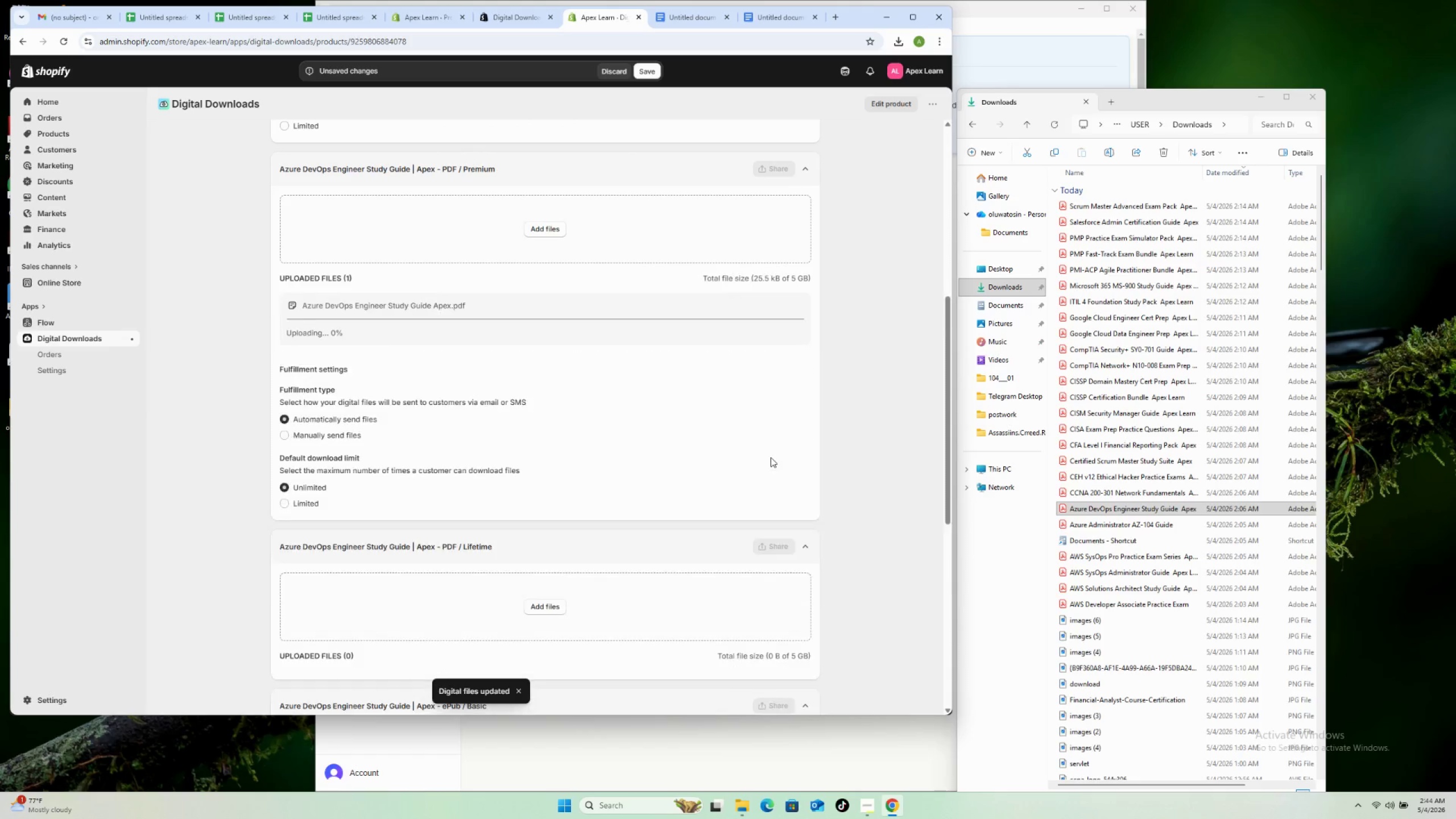 
scroll: coordinate [777, 465], scroll_direction: down, amount: 5.0
 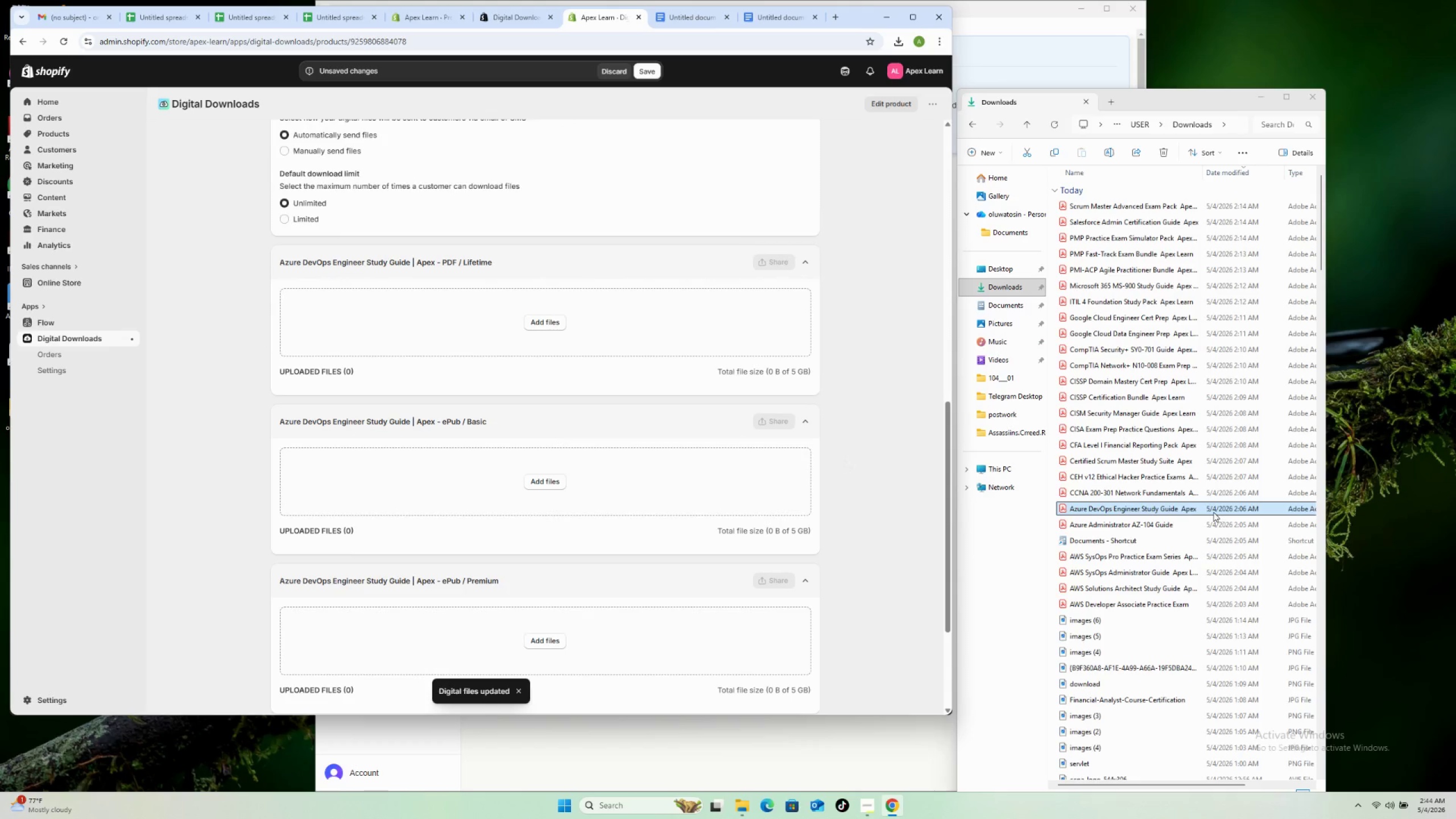 
left_click_drag(start_coordinate=[1209, 508], to_coordinate=[622, 326])
 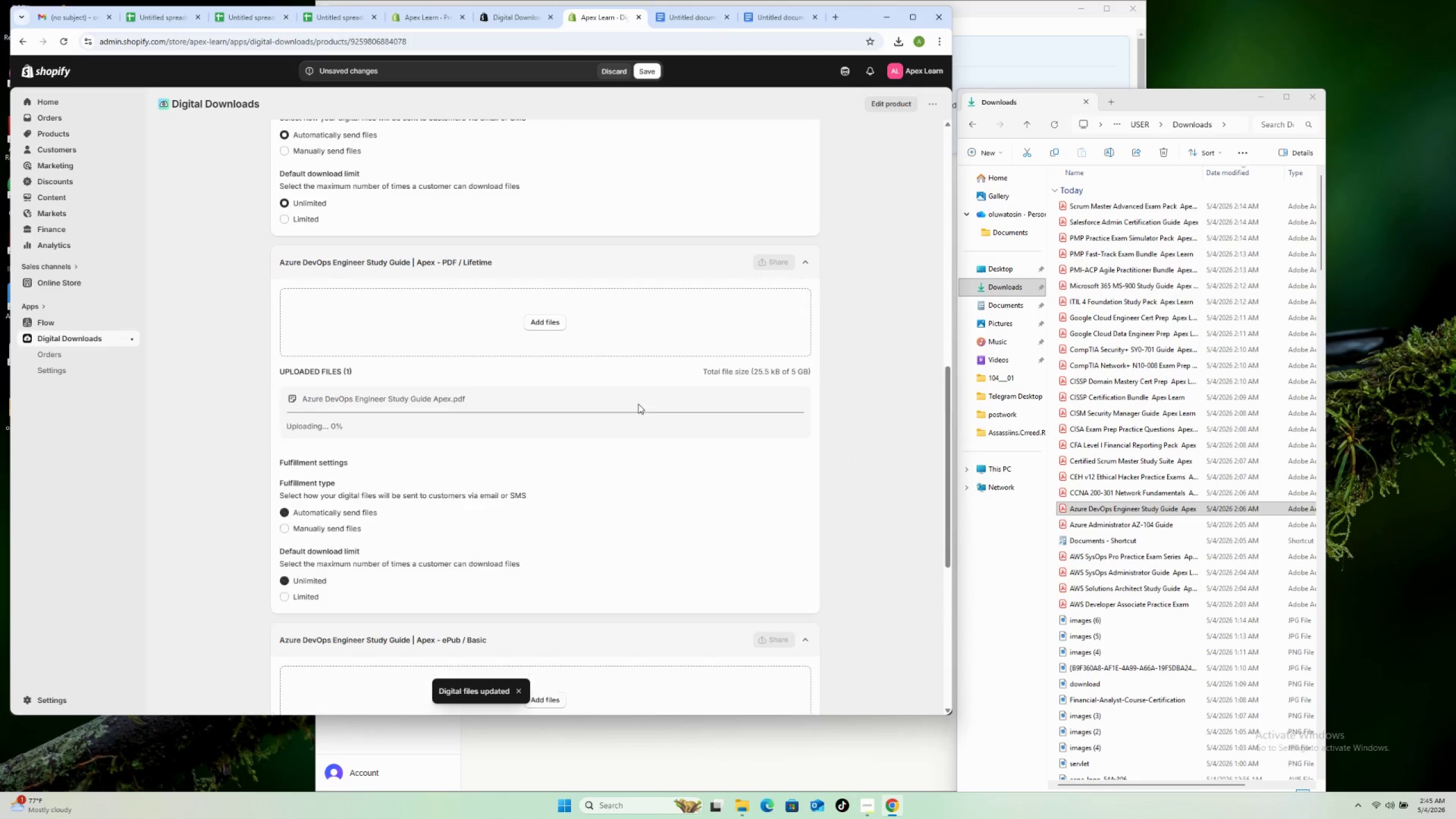 
scroll: coordinate [642, 421], scroll_direction: down, amount: 6.0
 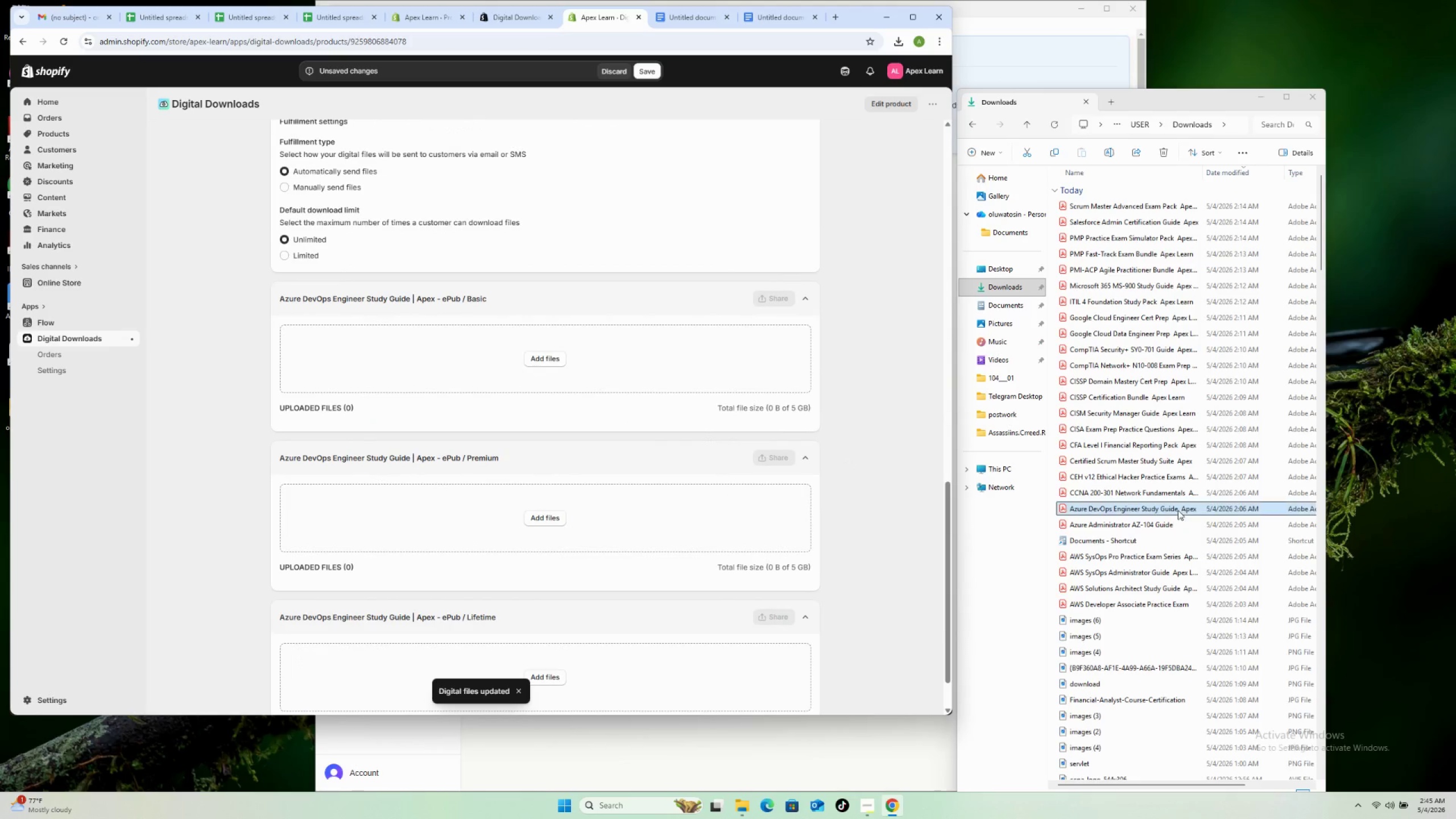 
left_click_drag(start_coordinate=[1177, 509], to_coordinate=[661, 381])
 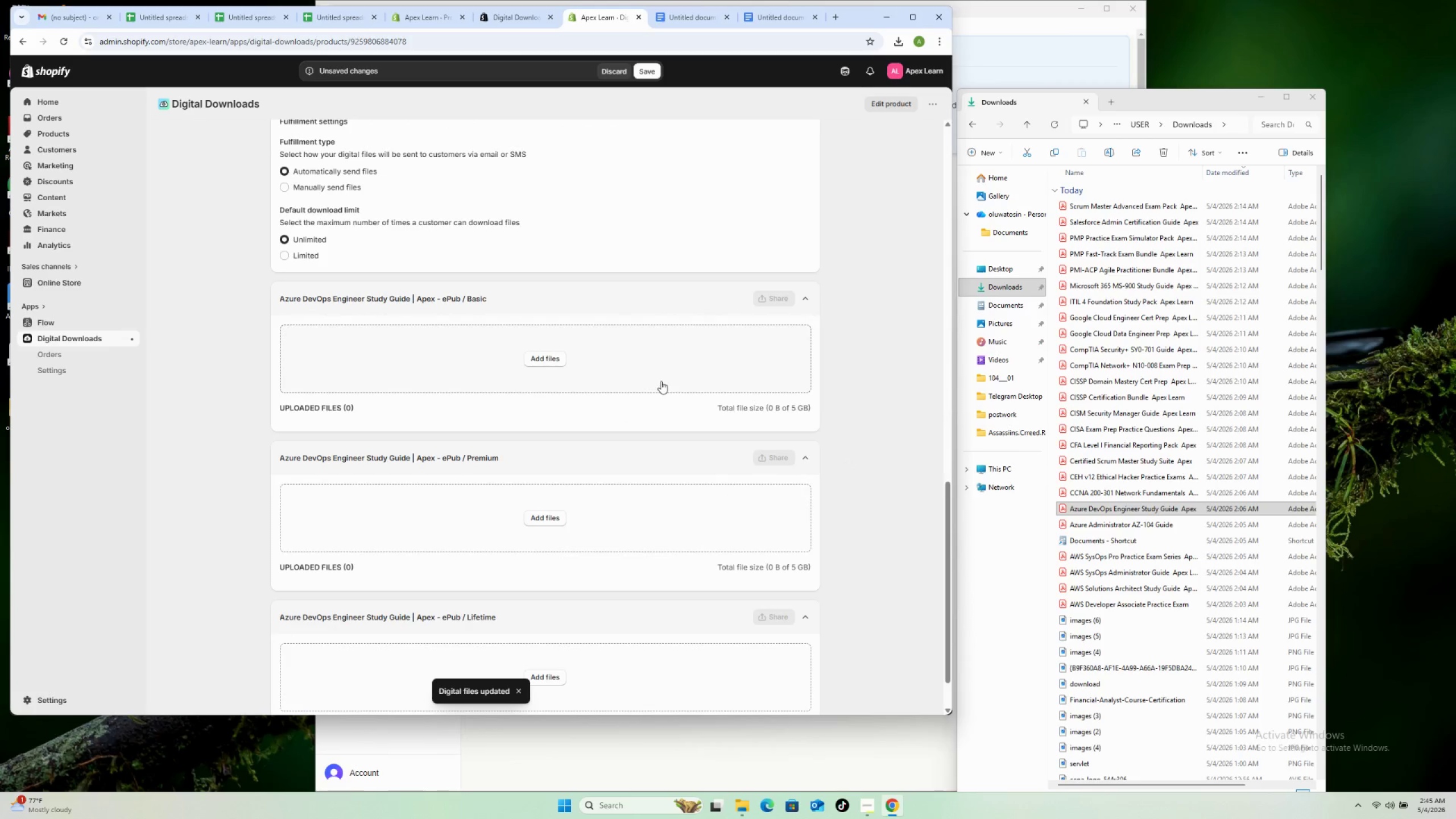 
scroll: coordinate [714, 419], scroll_direction: down, amount: 9.0
 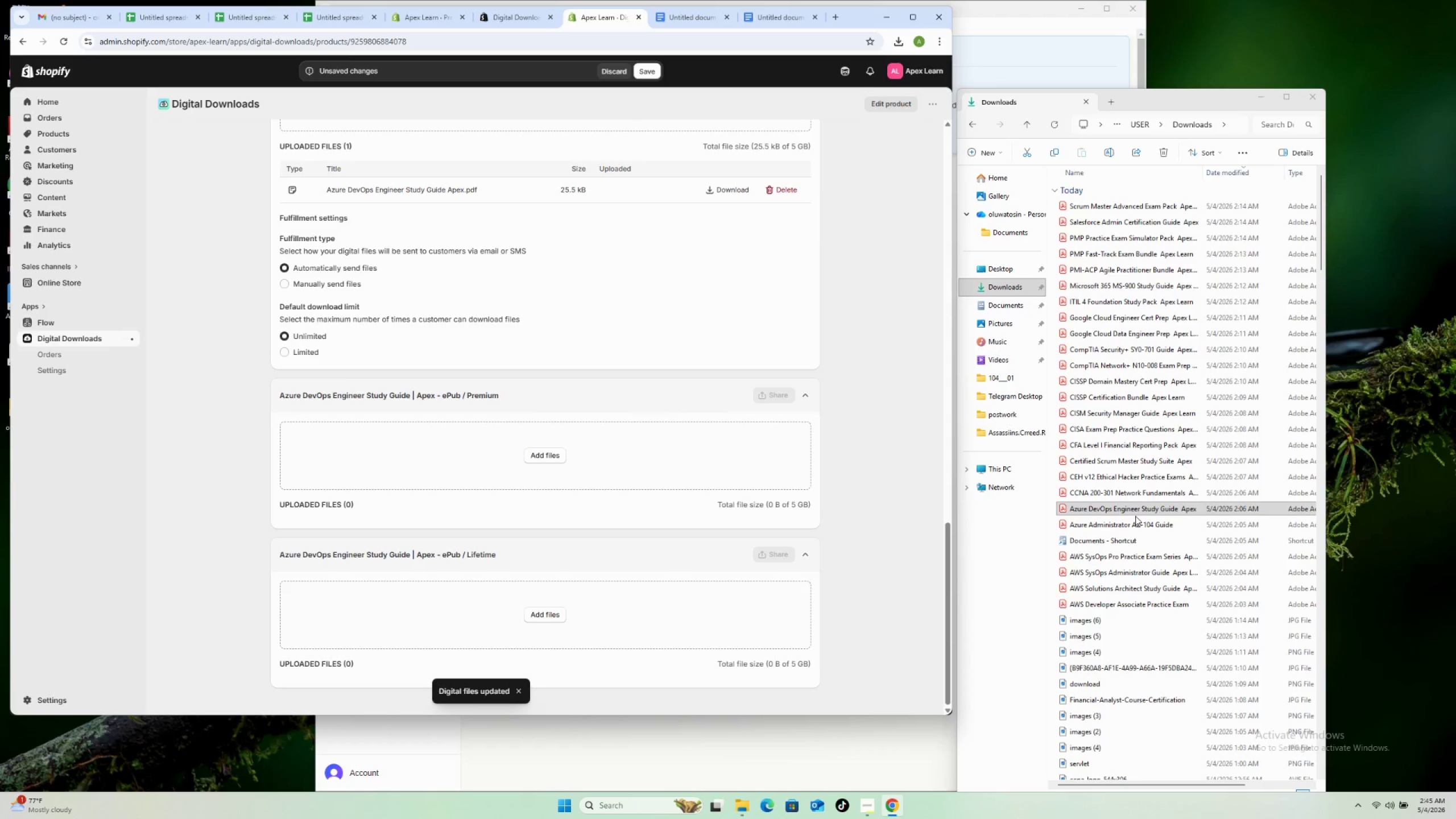 
left_click_drag(start_coordinate=[1135, 515], to_coordinate=[1083, 511])
 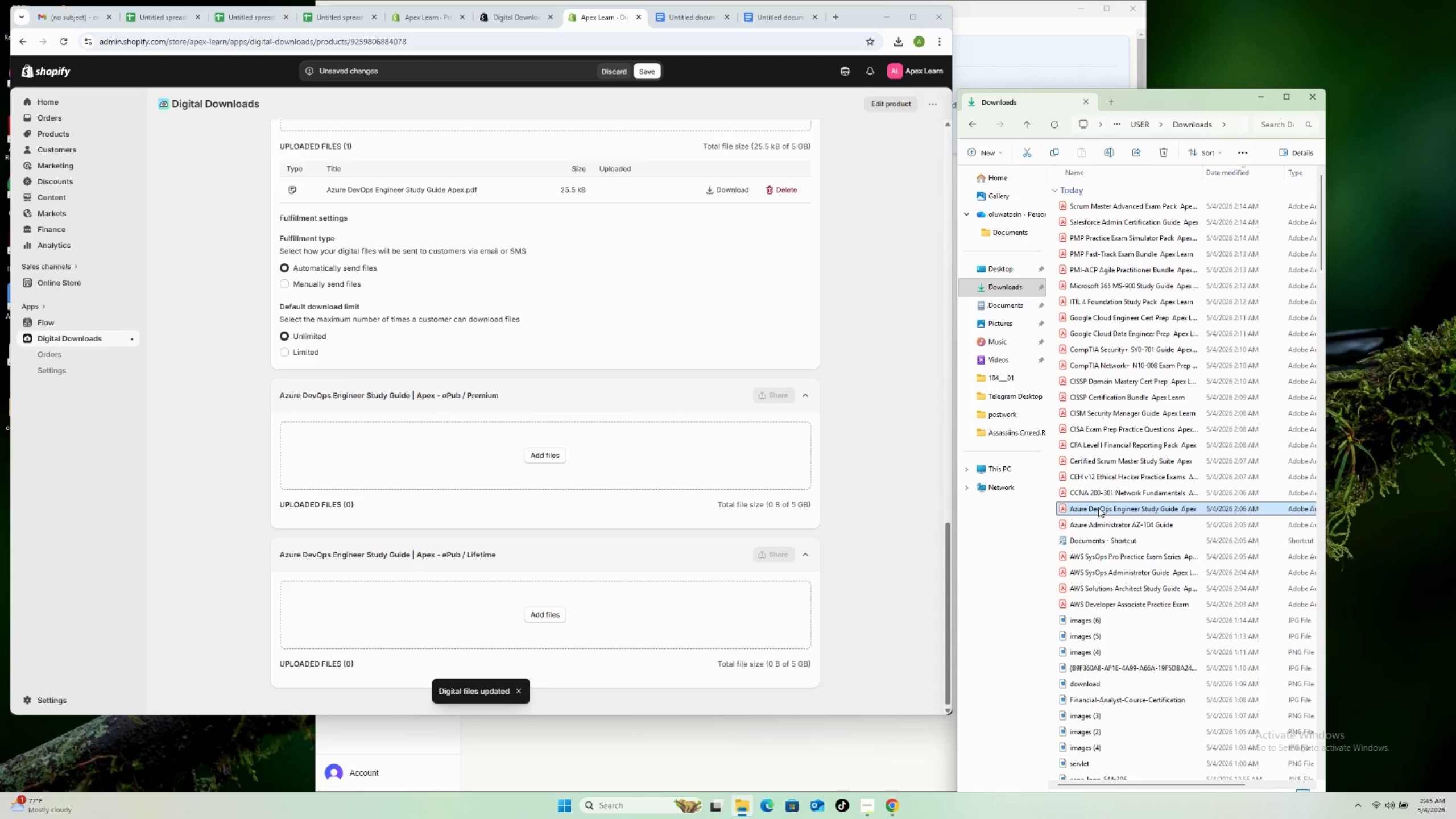 
left_click_drag(start_coordinate=[1098, 507], to_coordinate=[608, 454])
 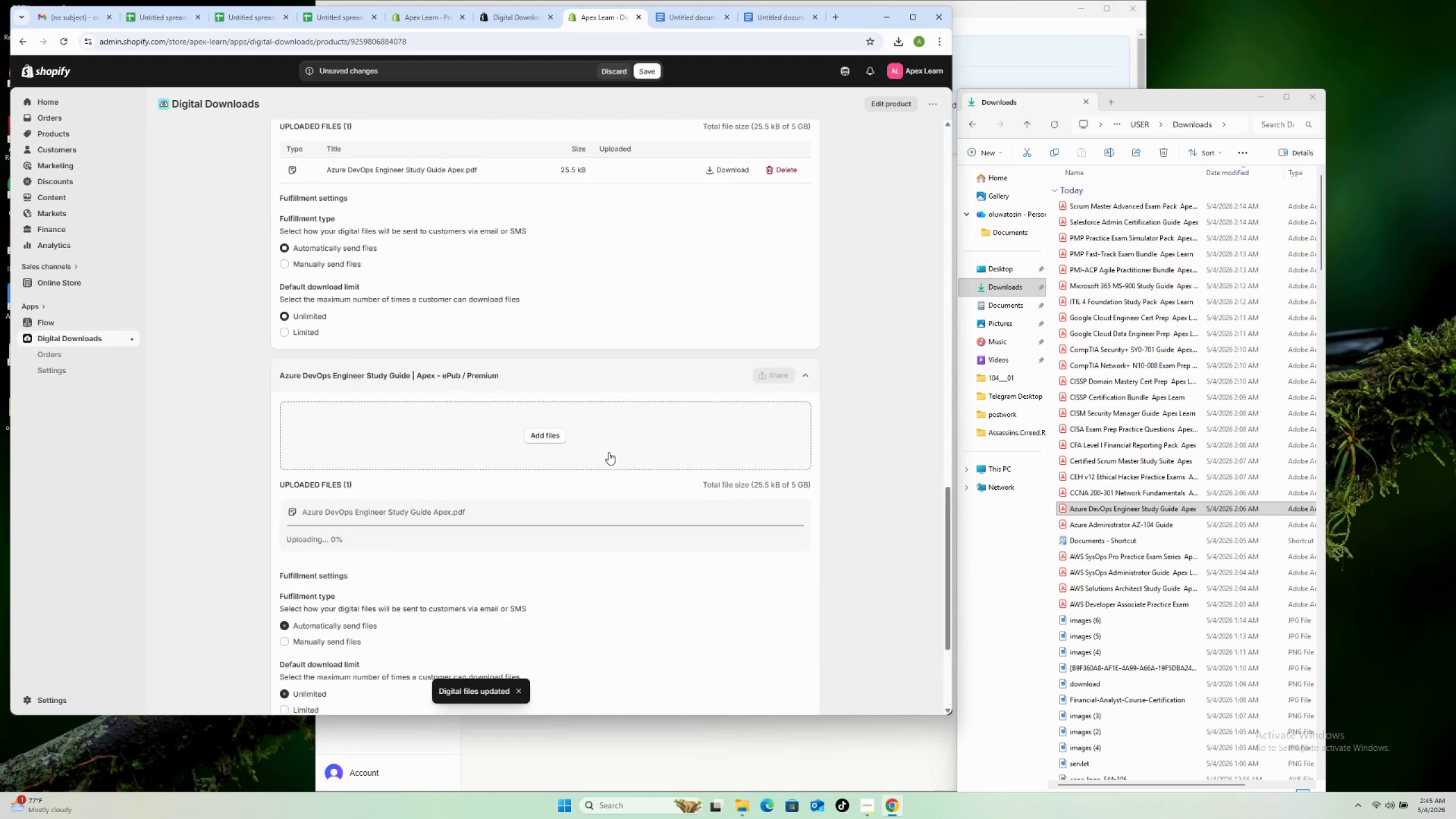 
scroll: coordinate [609, 452], scroll_direction: down, amount: 7.0
 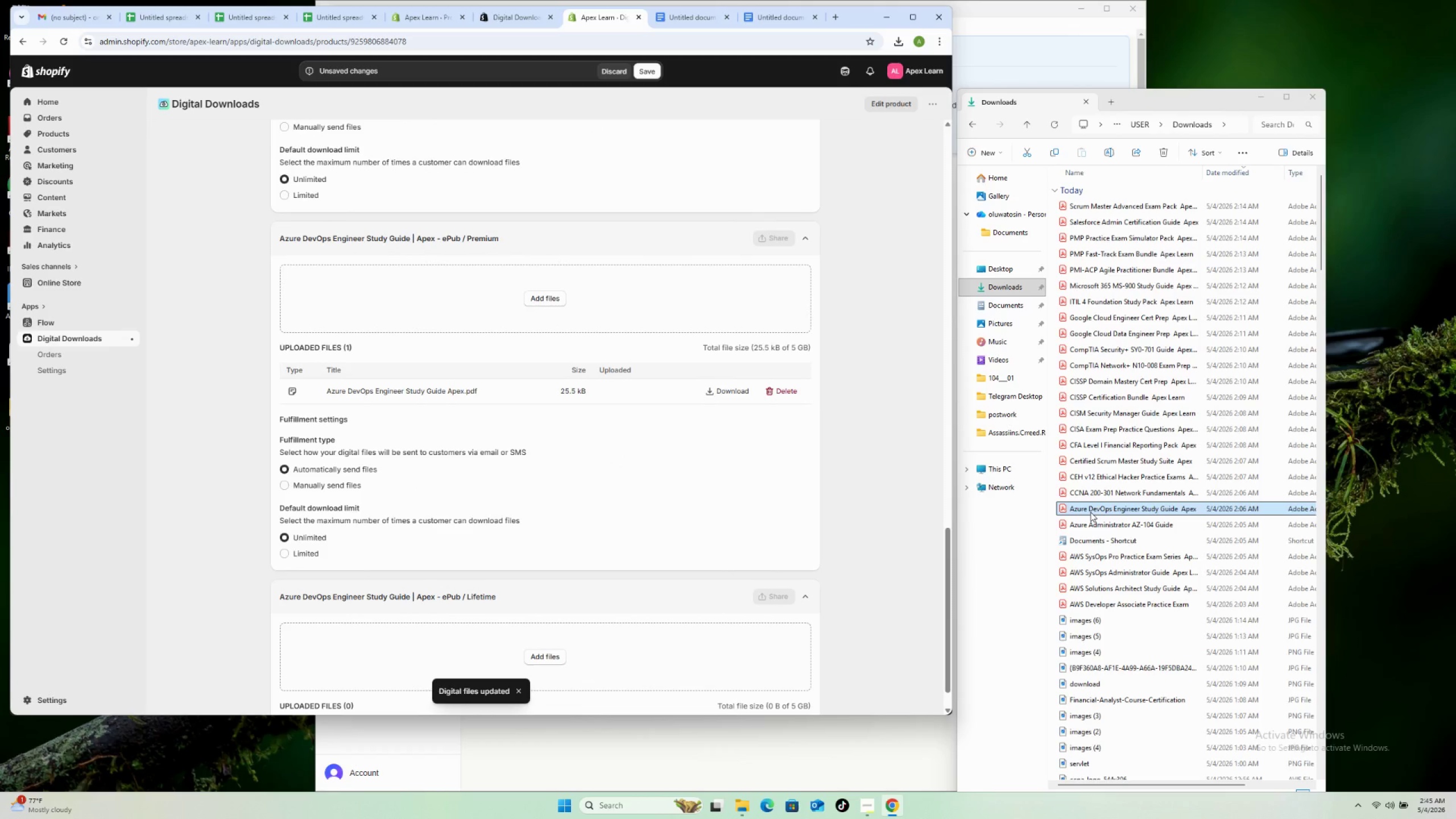 
left_click_drag(start_coordinate=[1091, 507], to_coordinate=[573, 646])
 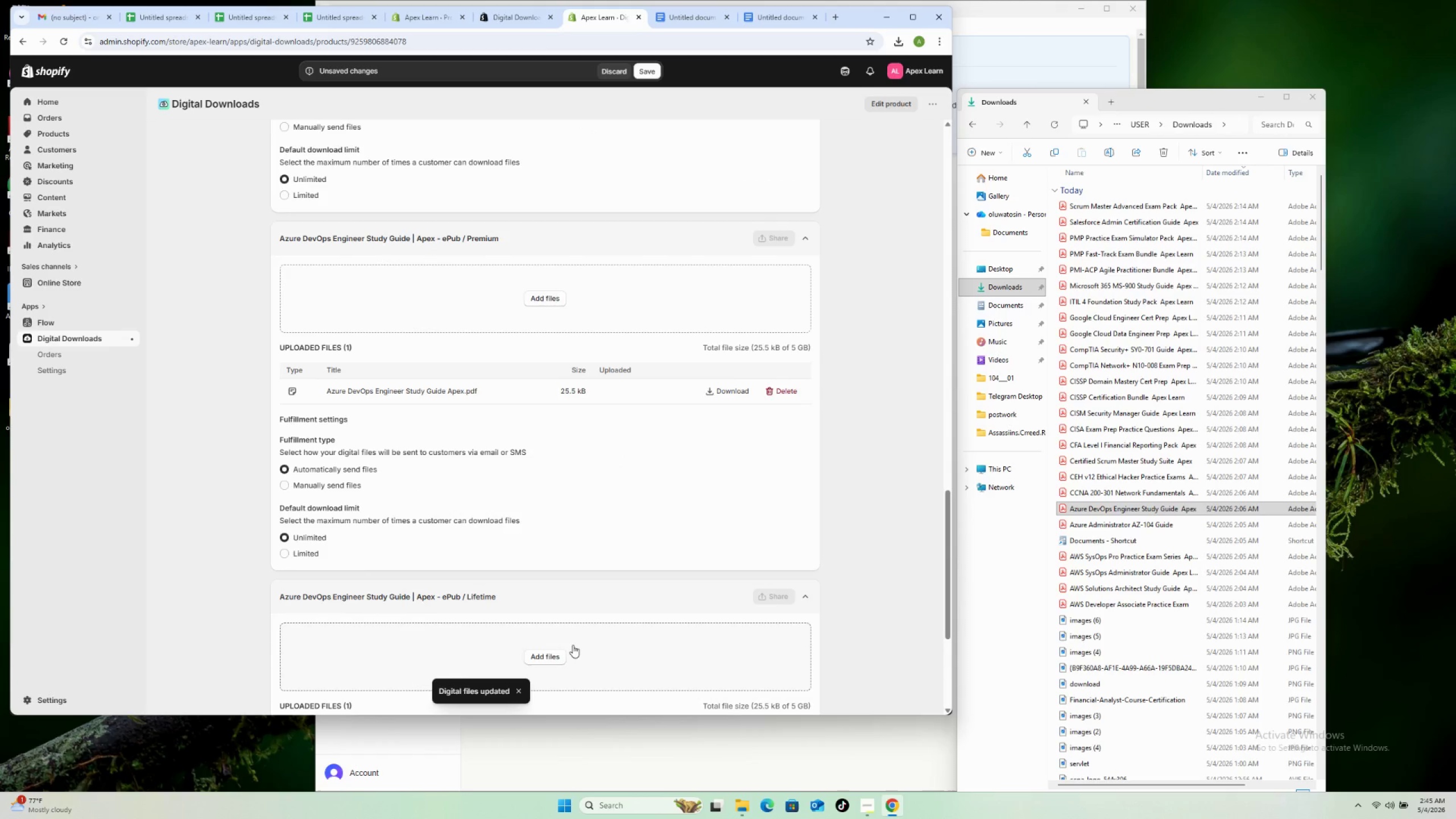 
scroll: coordinate [573, 645], scroll_direction: down, amount: 5.0
 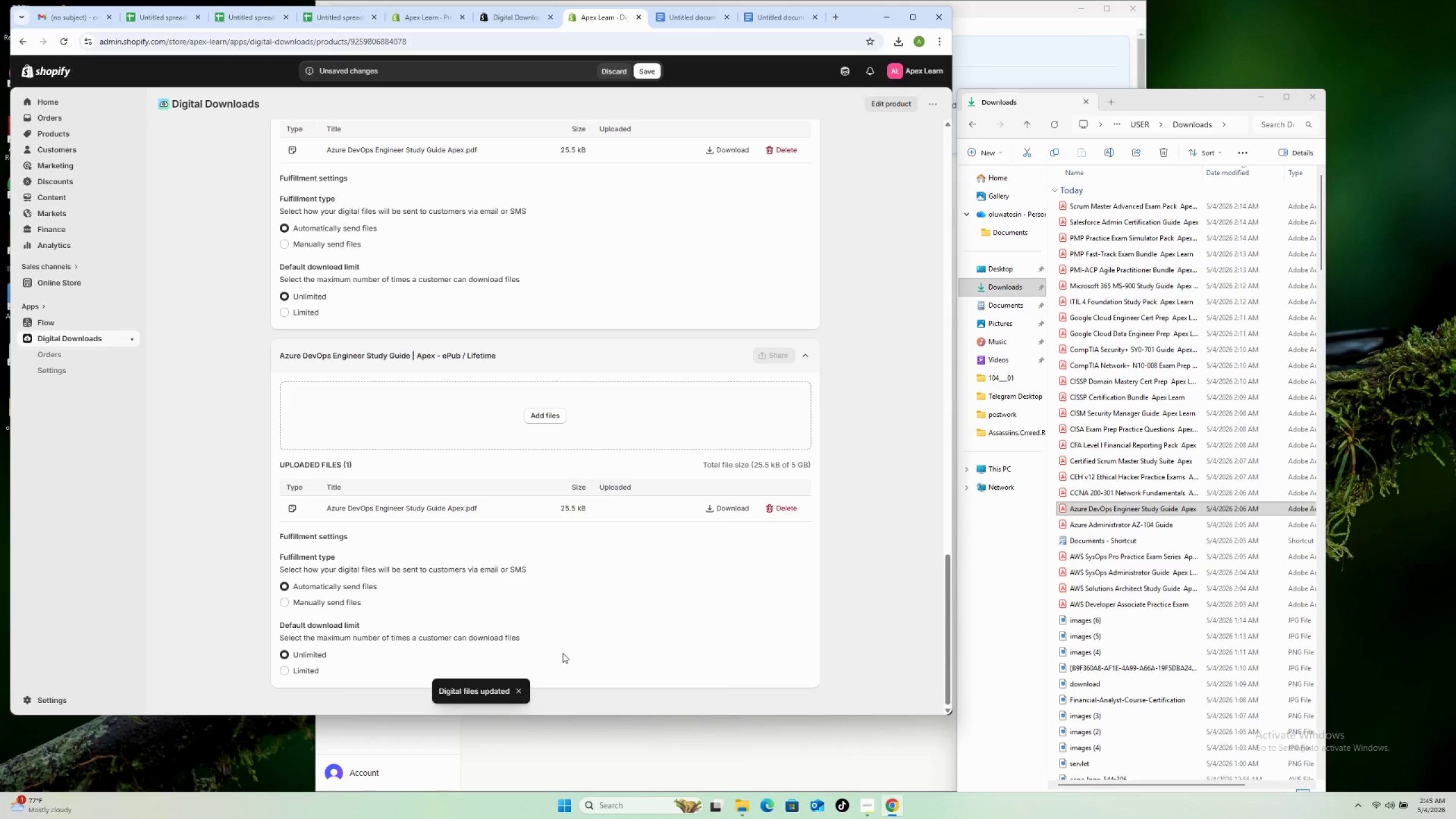 
left_click([300, 670])
 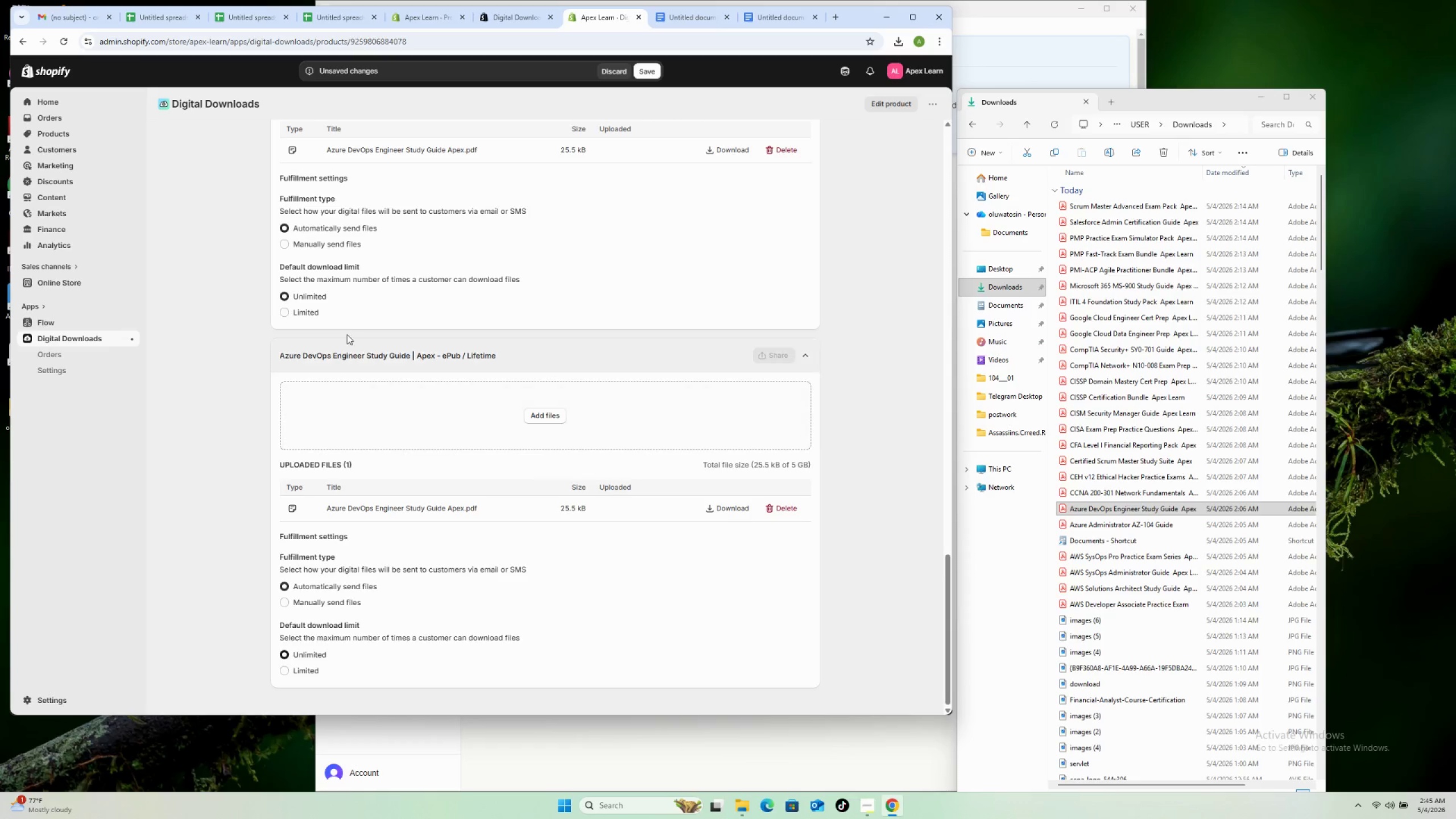 
left_click([304, 305])
 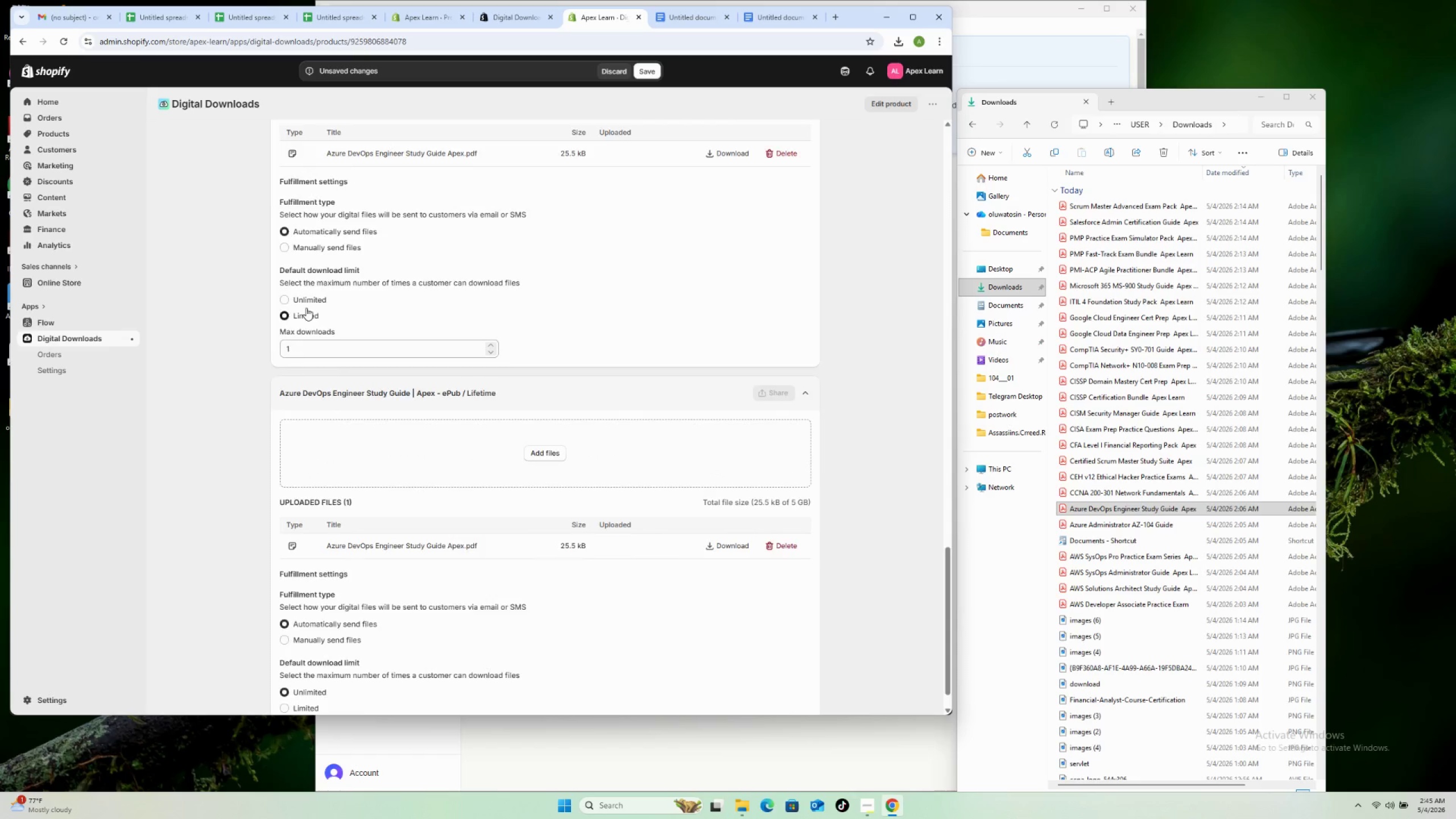 
scroll: coordinate [351, 324], scroll_direction: up, amount: 19.0
 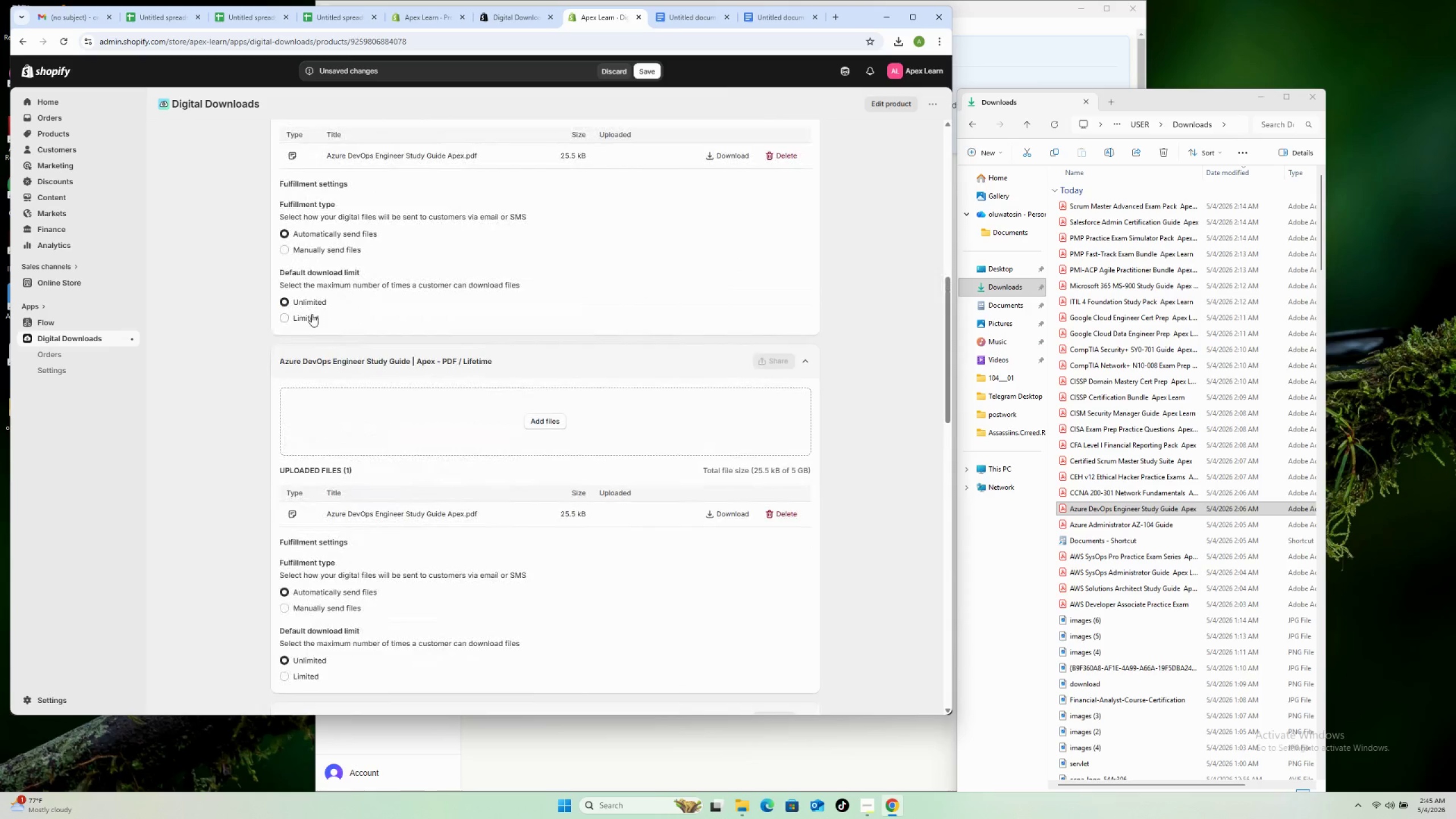 
left_click([311, 320])
 